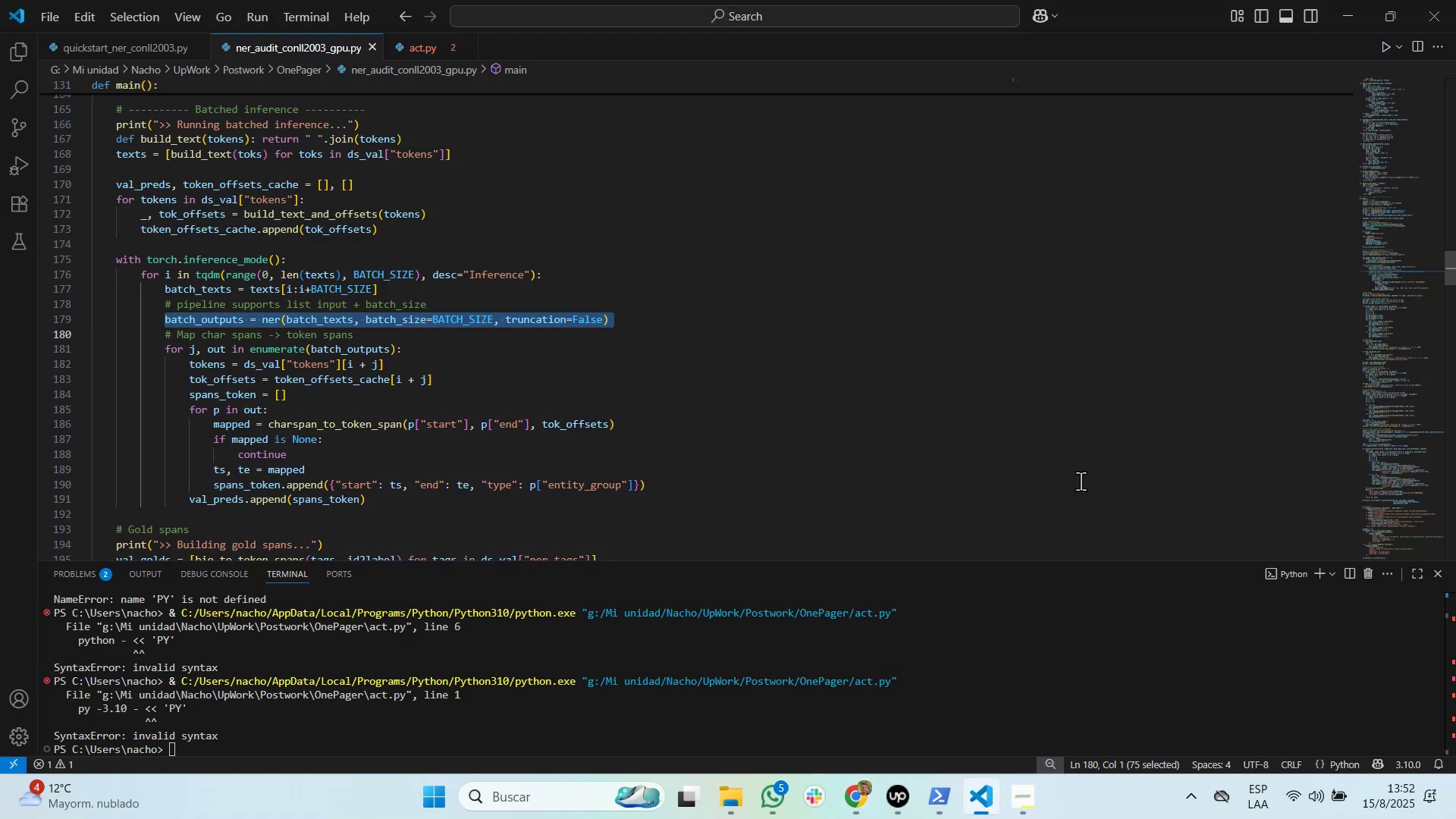 
hold_key(key=ControlLeft, duration=1.47)
 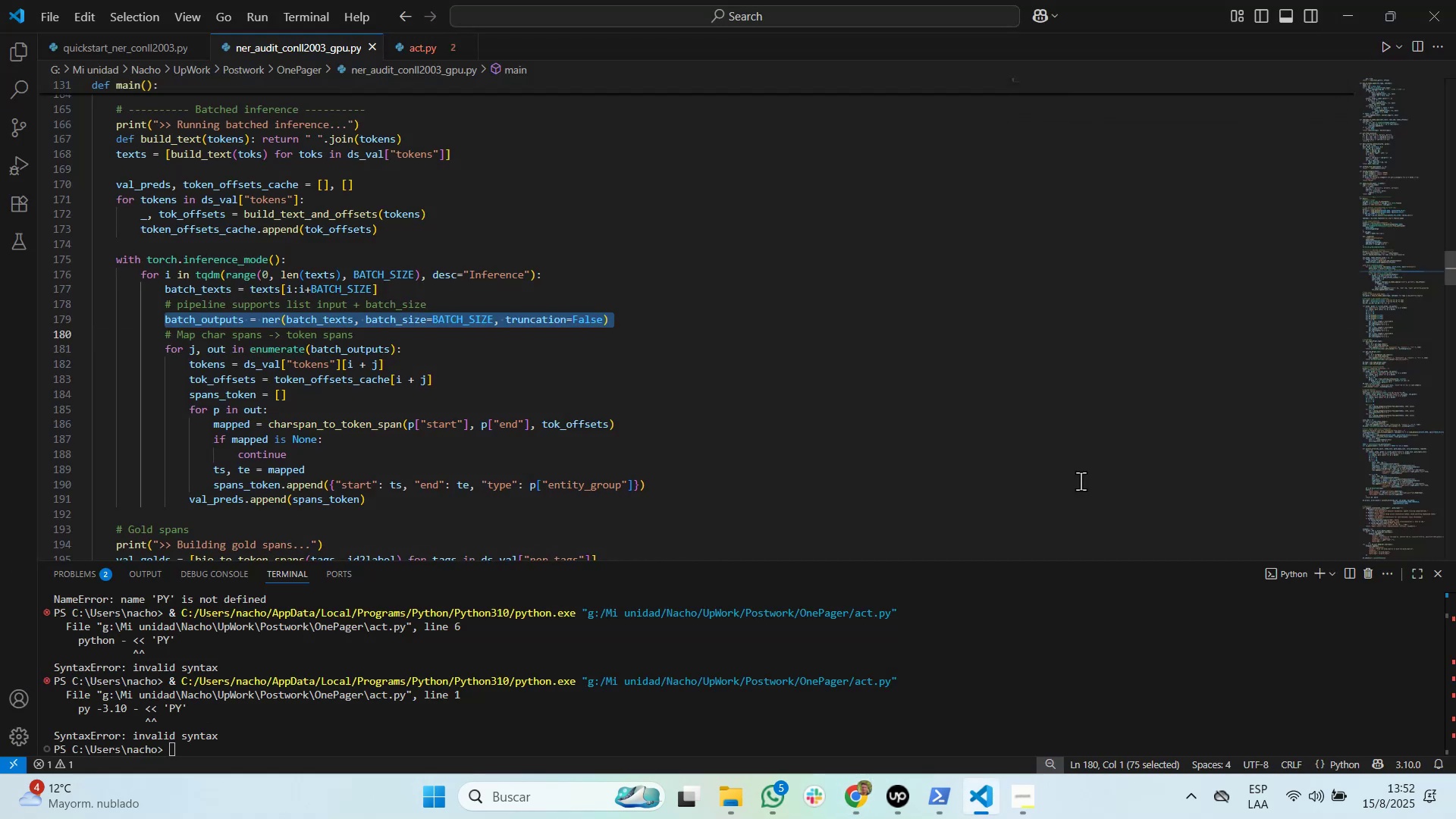 
key(ArrowUp)
 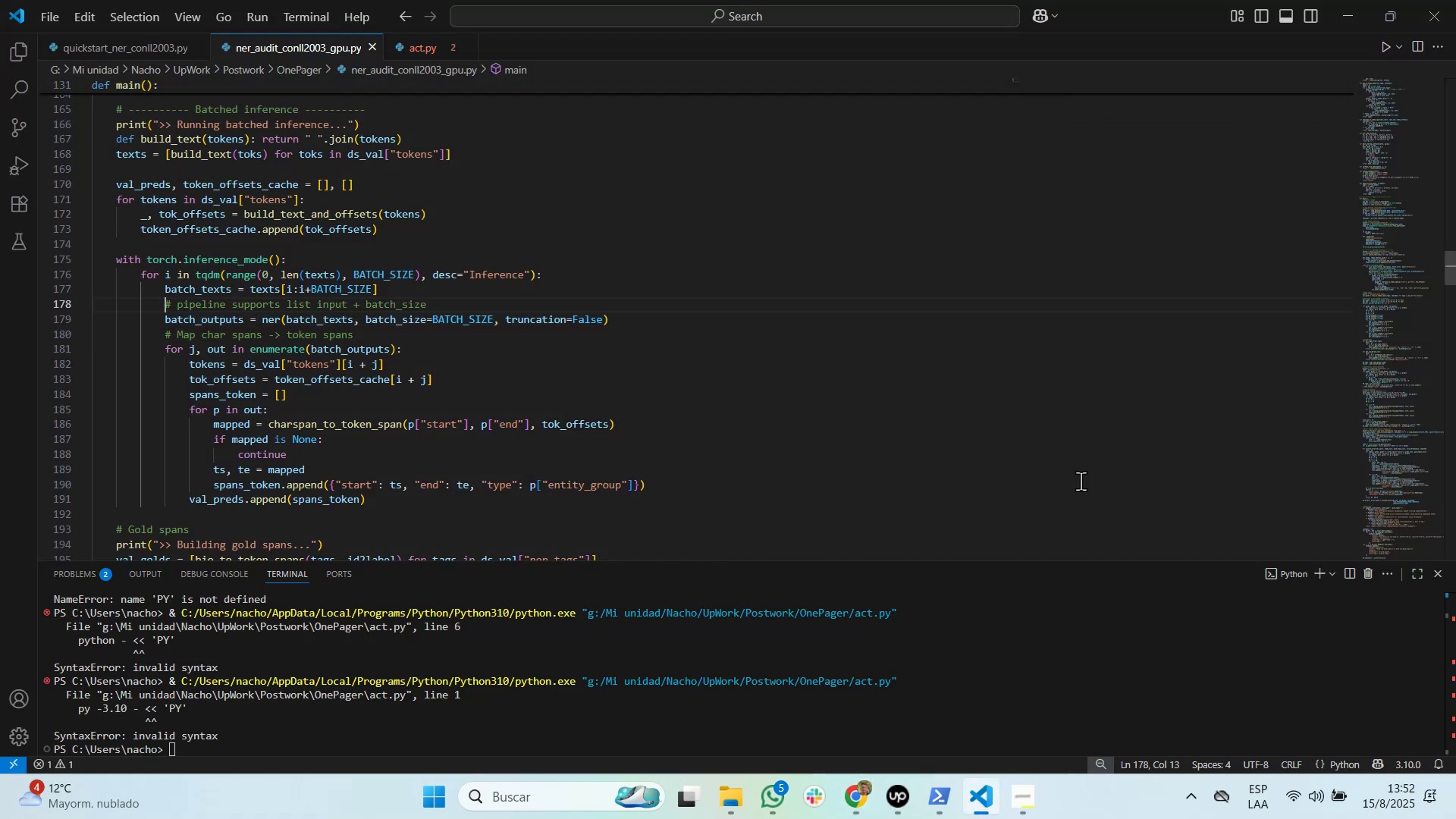 
key(ArrowDown)
 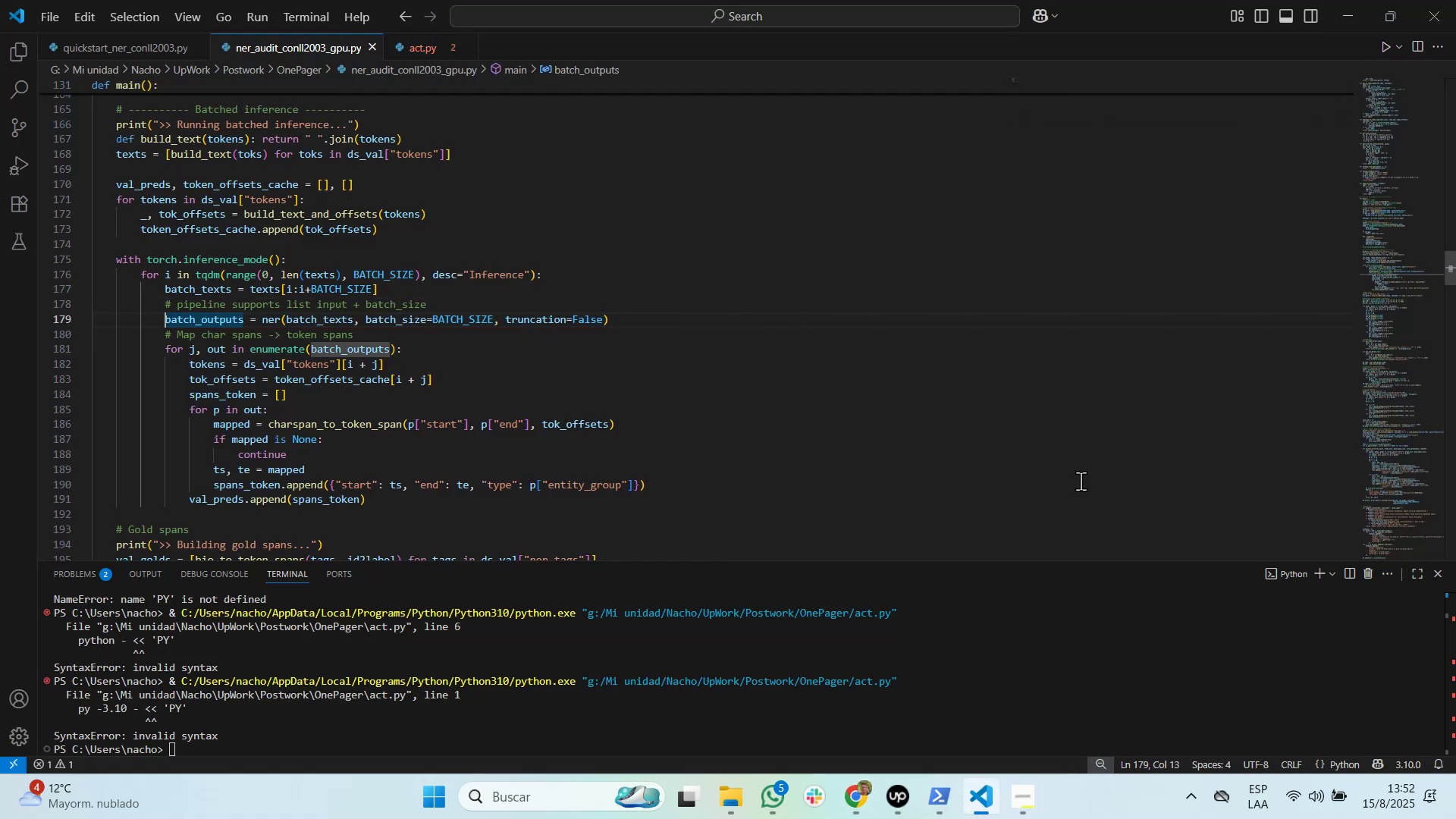 
key(Shift+End)
 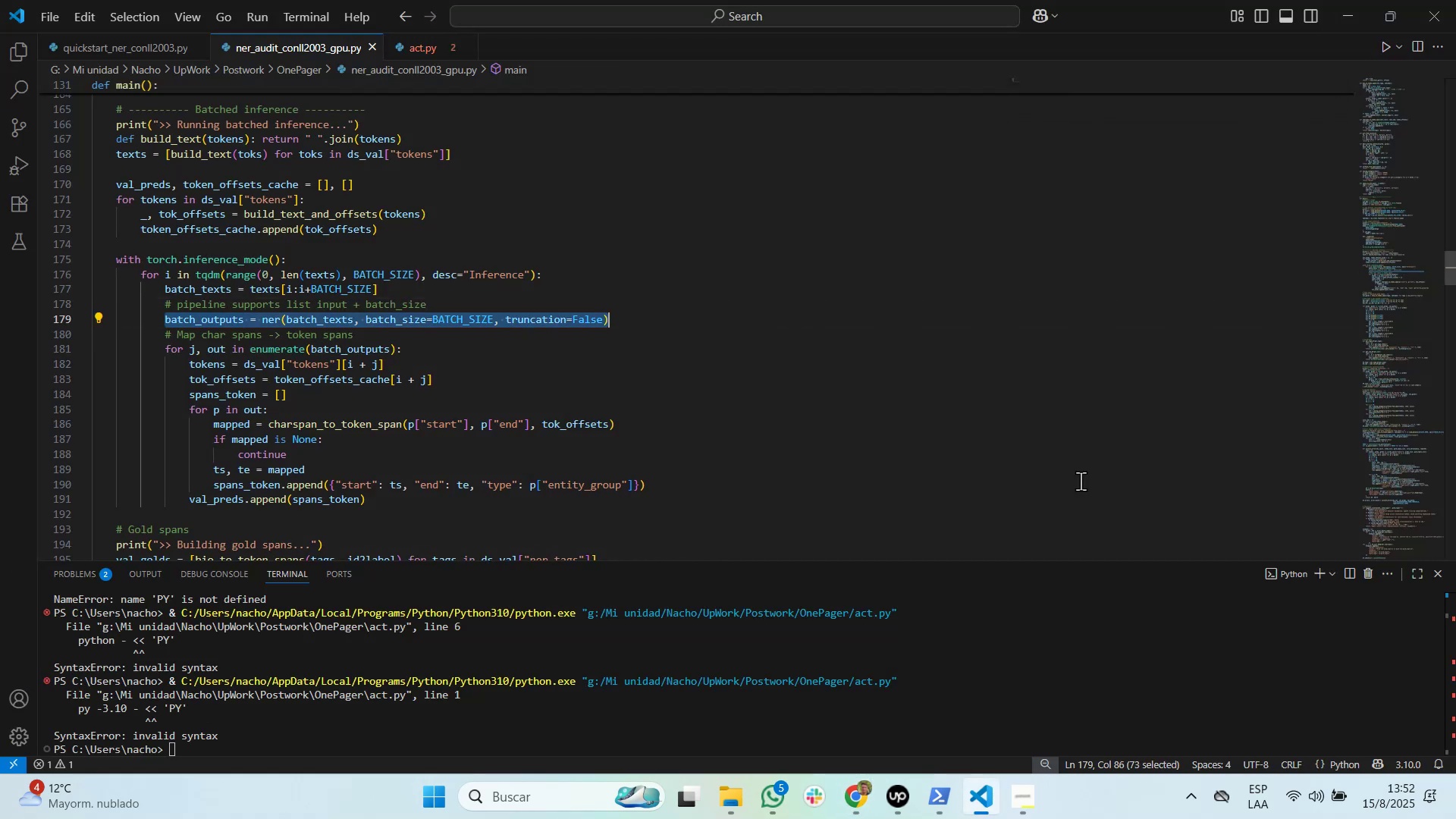 
key(Control+V)
 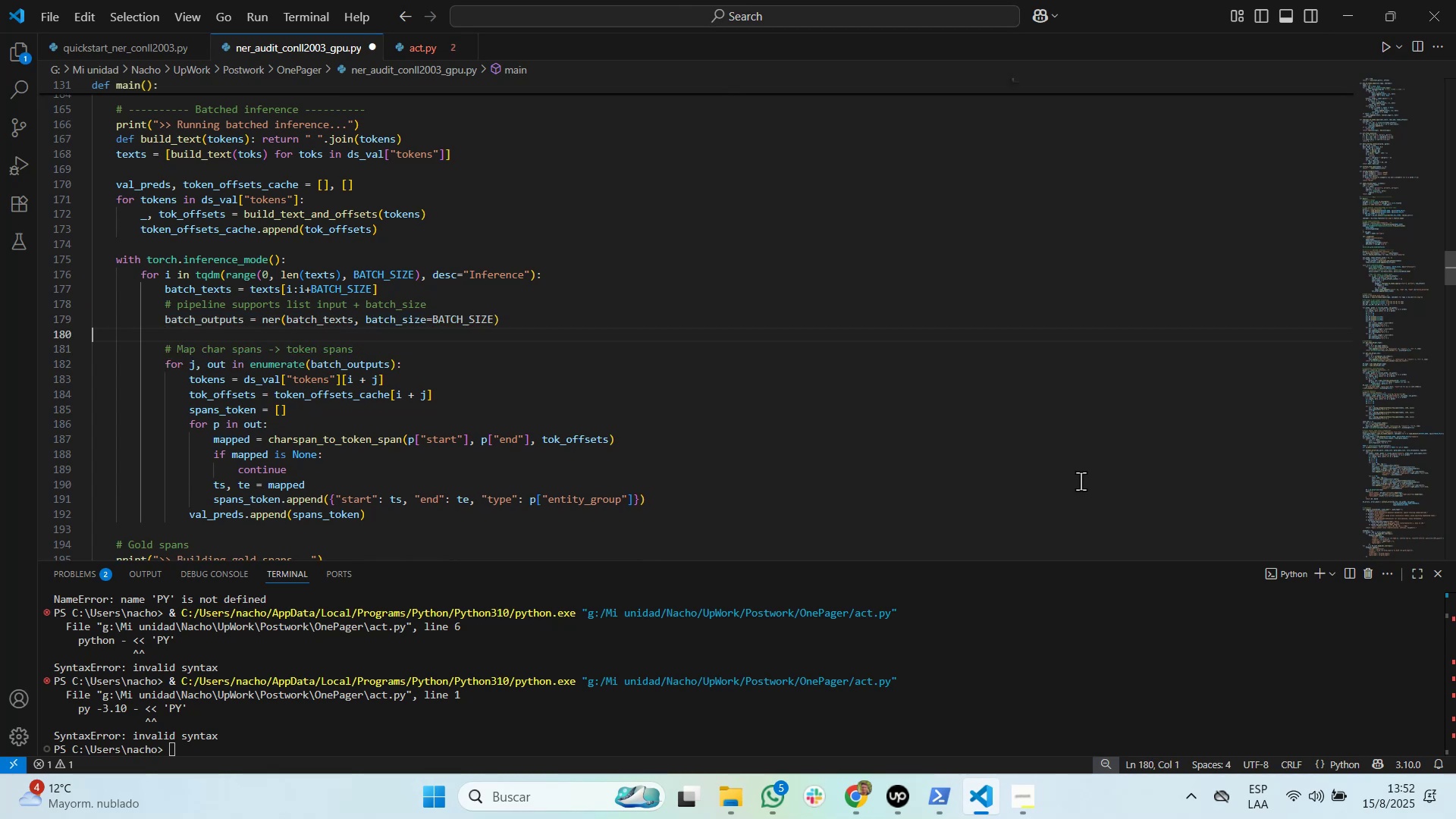 
key(Alt+Tab)
 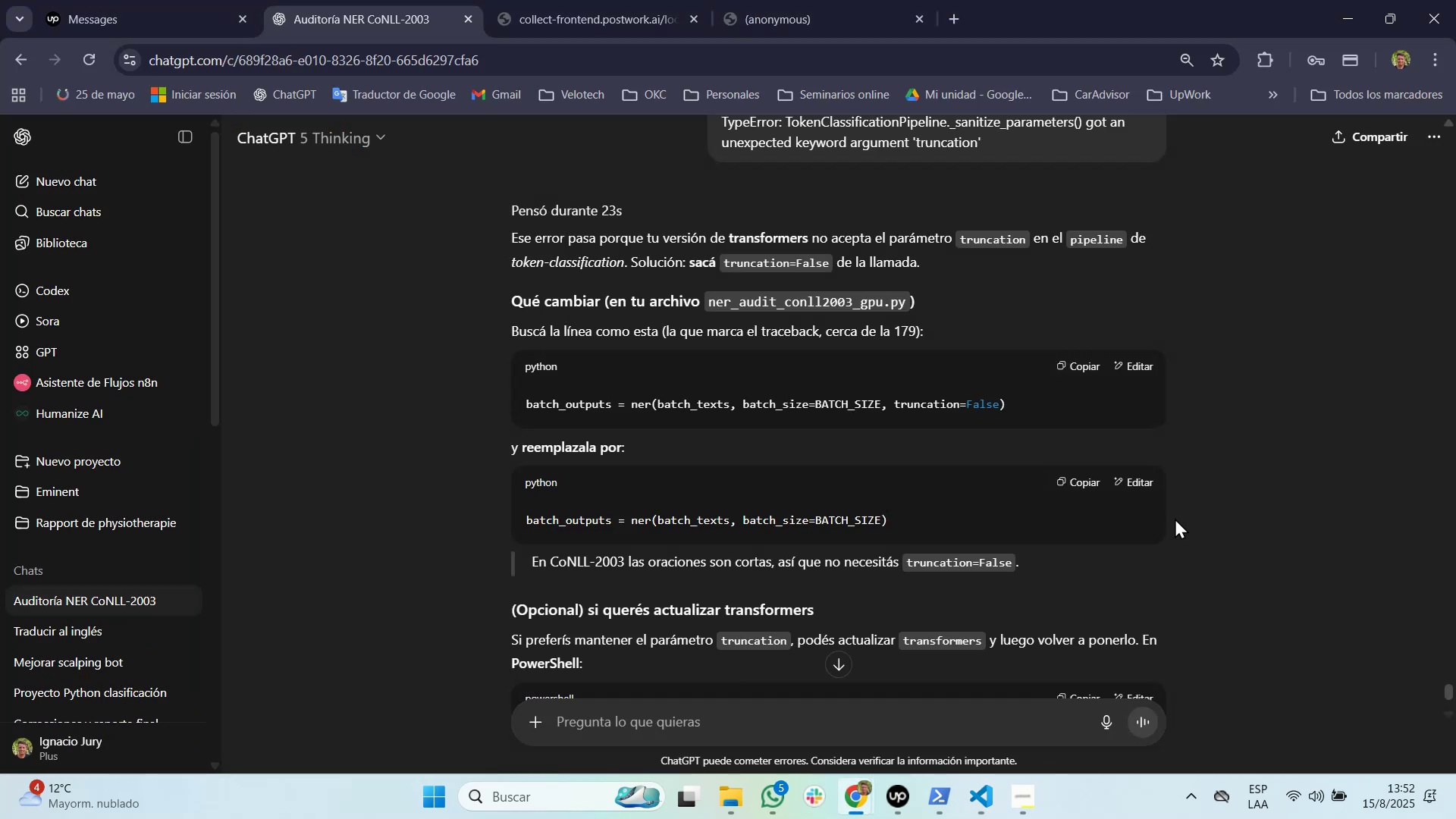 
scroll: coordinate [1141, 549], scroll_direction: down, amount: 1.0
 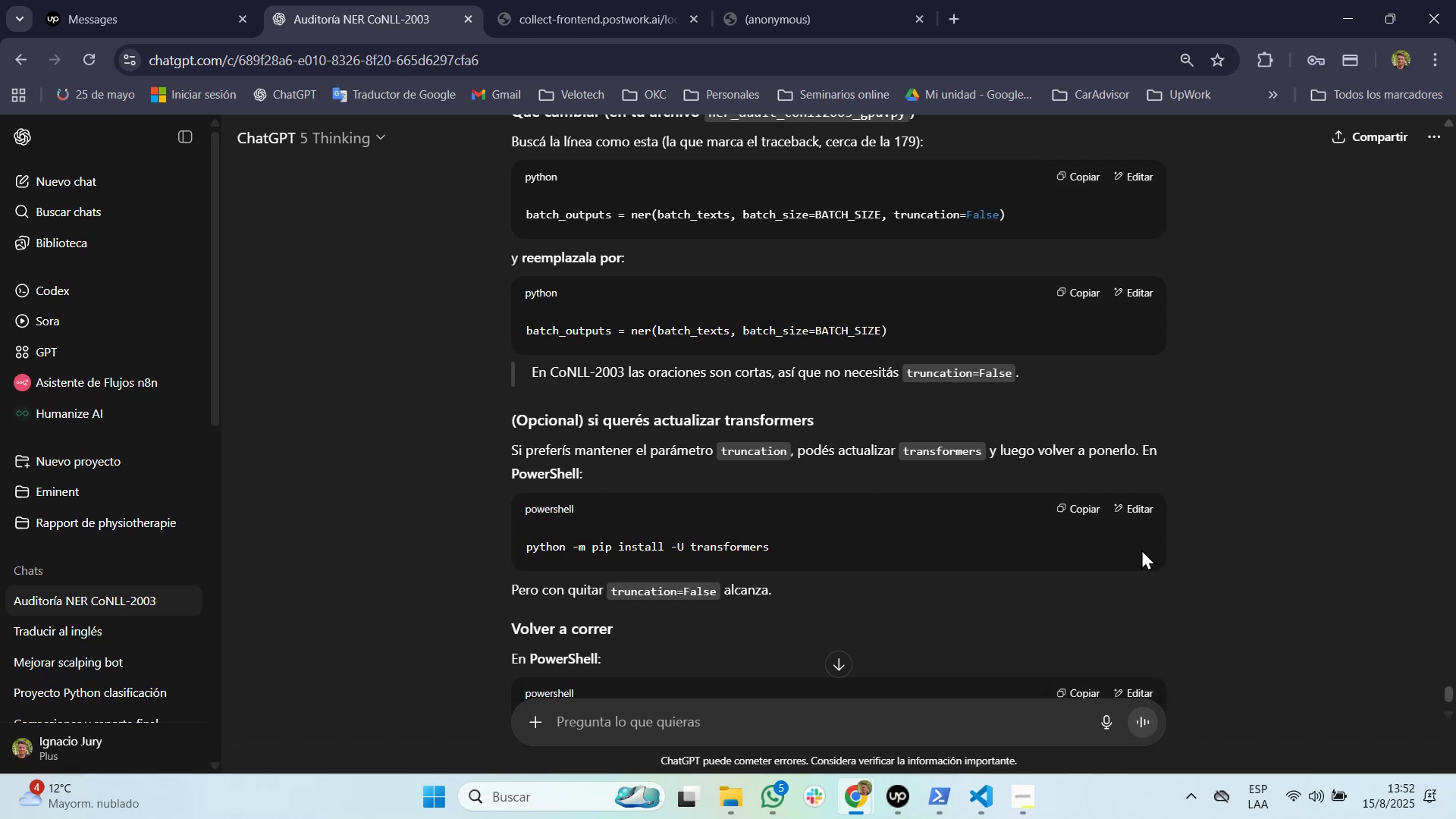 
wait(7.17)
 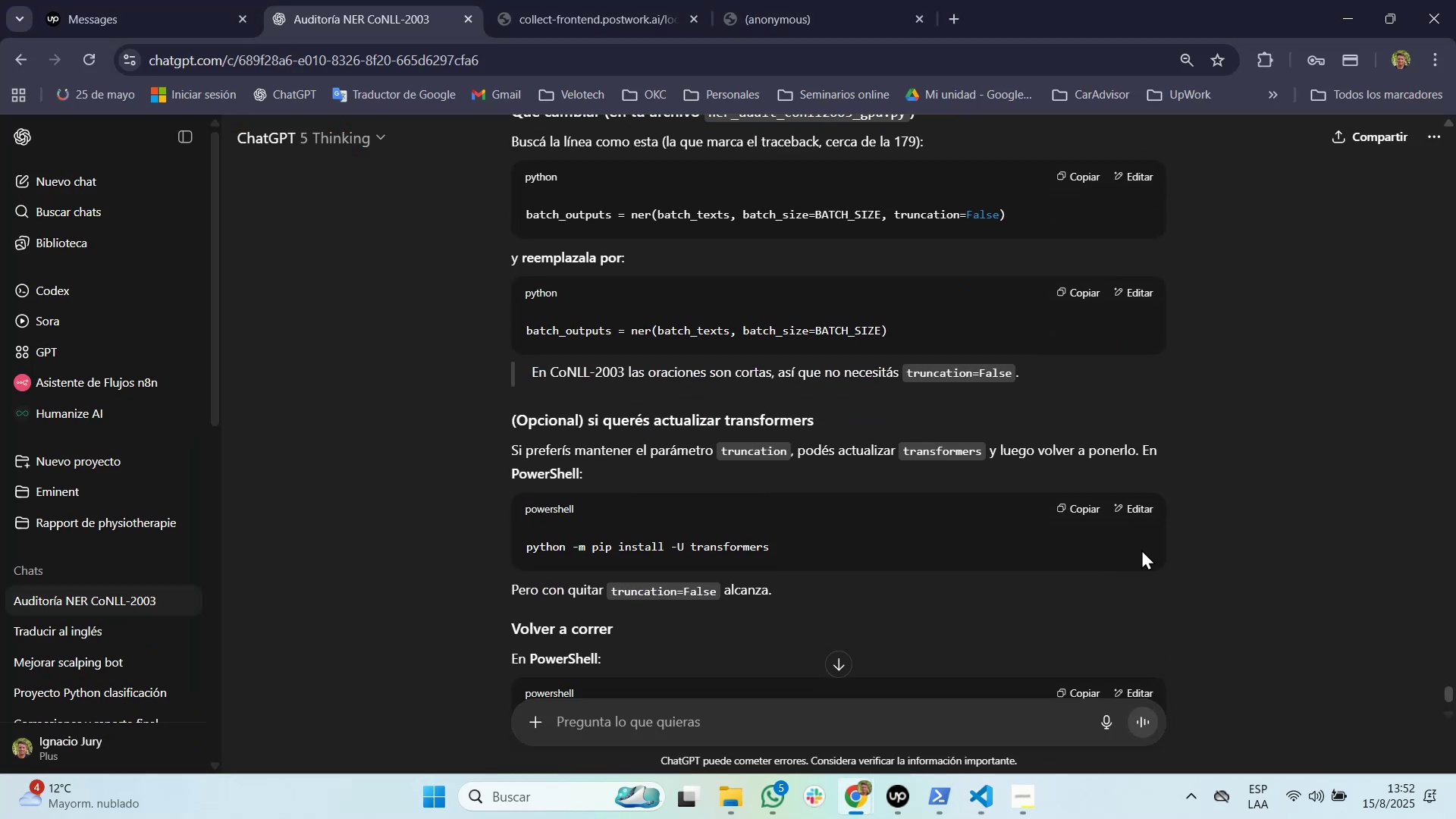 
scroll: coordinate [1111, 570], scroll_direction: down, amount: 1.0
 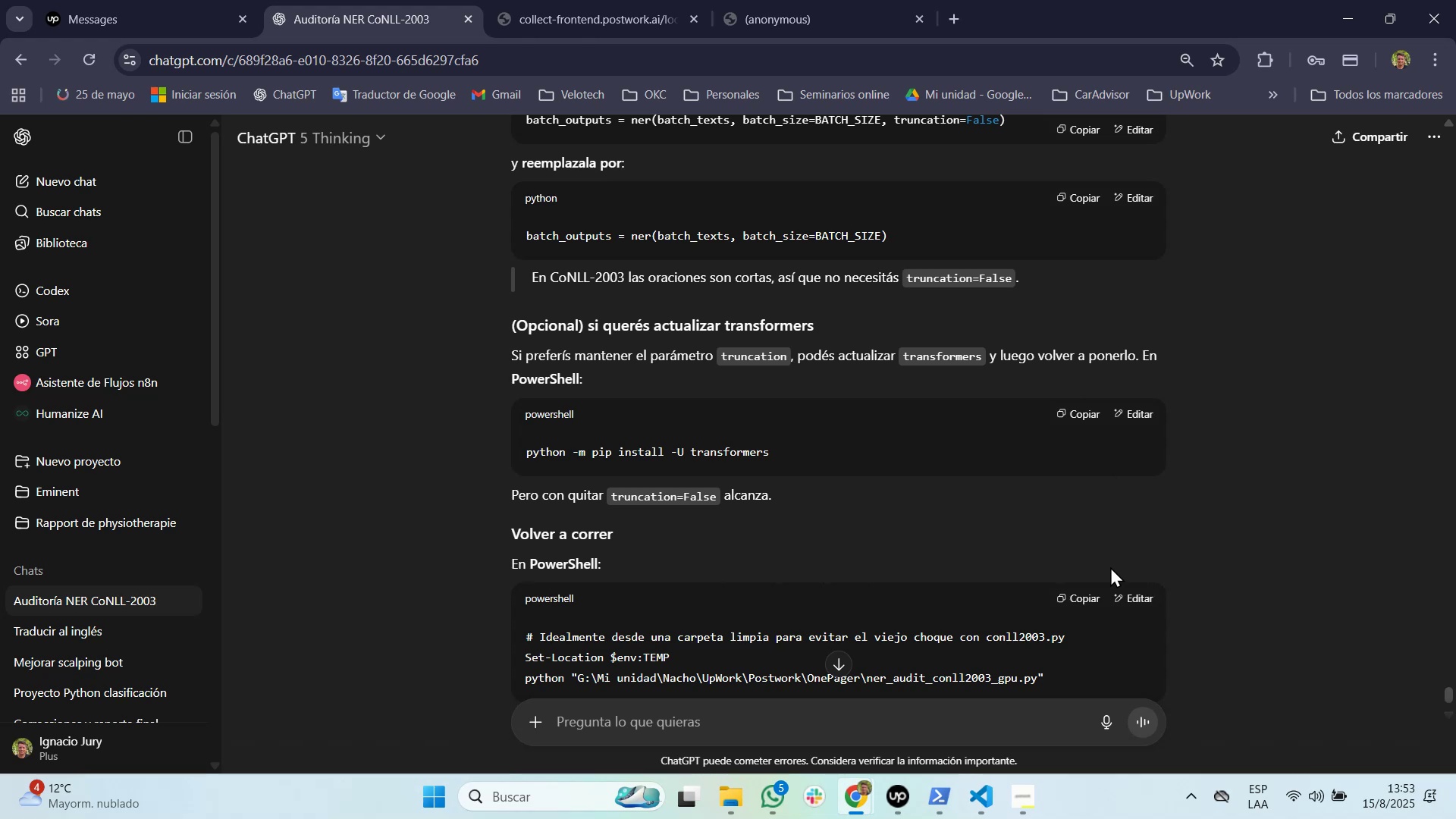 
wait(11.41)
 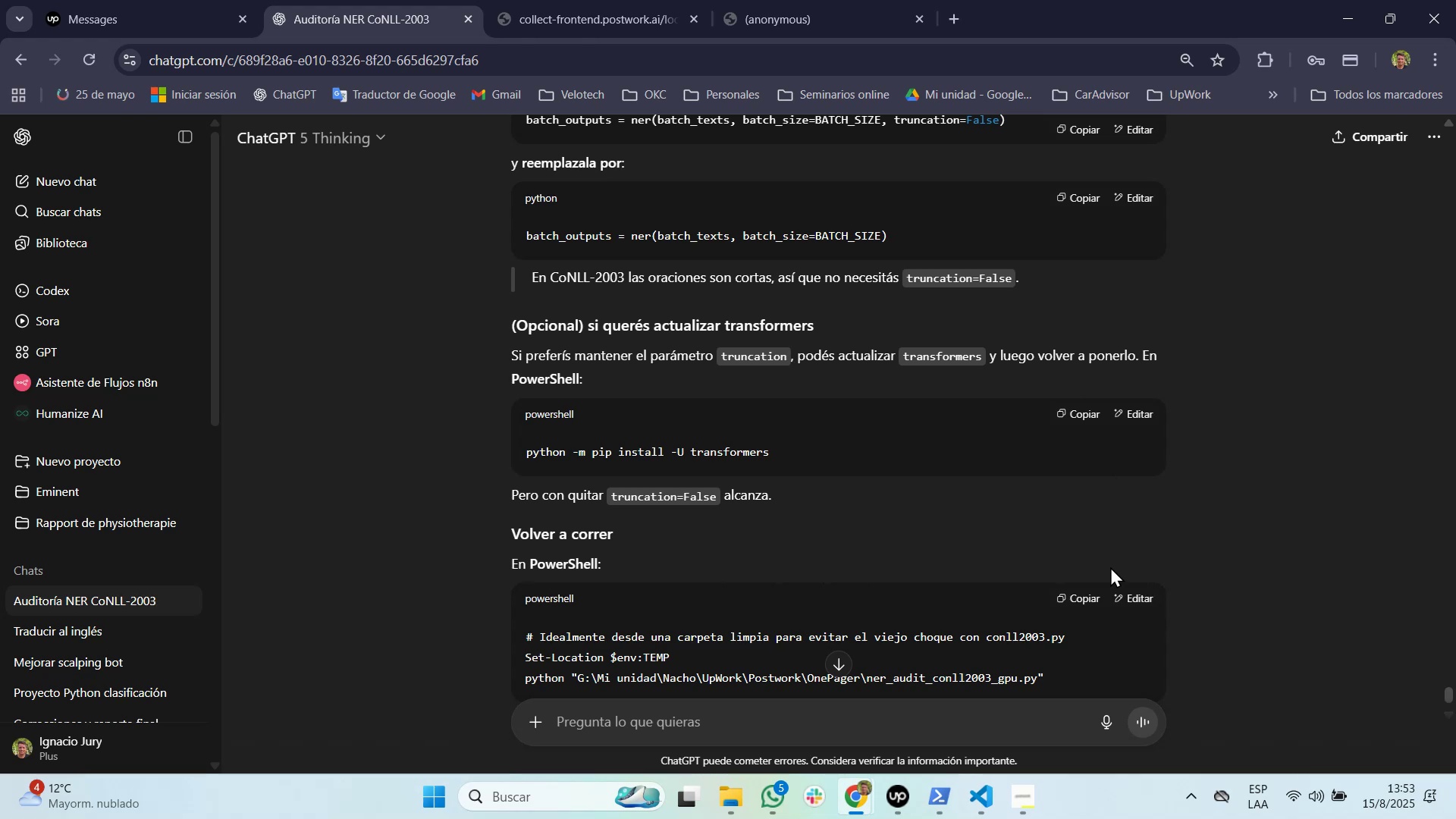 
scroll: coordinate [1124, 579], scroll_direction: up, amount: 2.0
 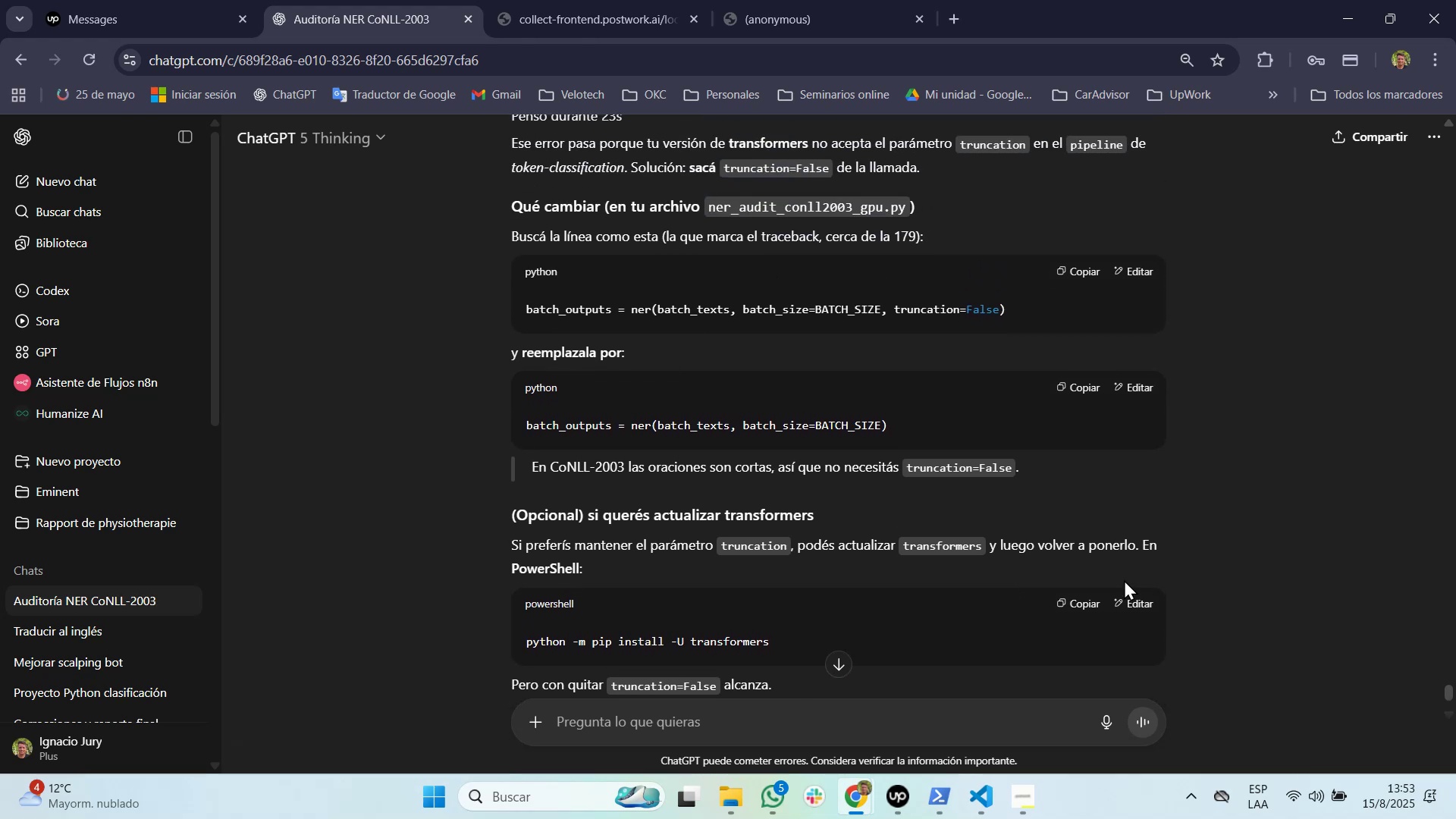 
scroll: coordinate [1124, 579], scroll_direction: down, amount: 3.0
 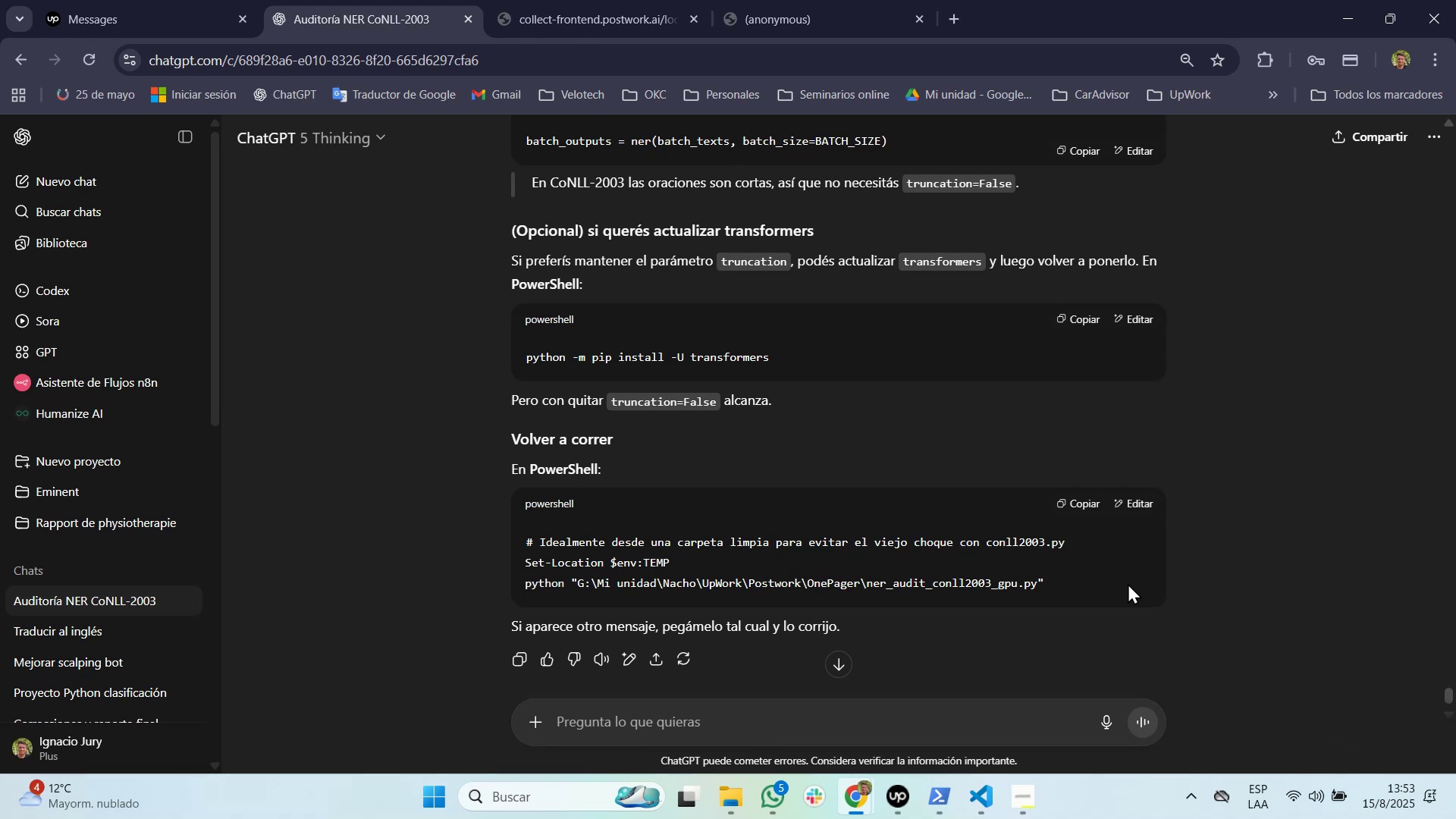 
wait(14.79)
 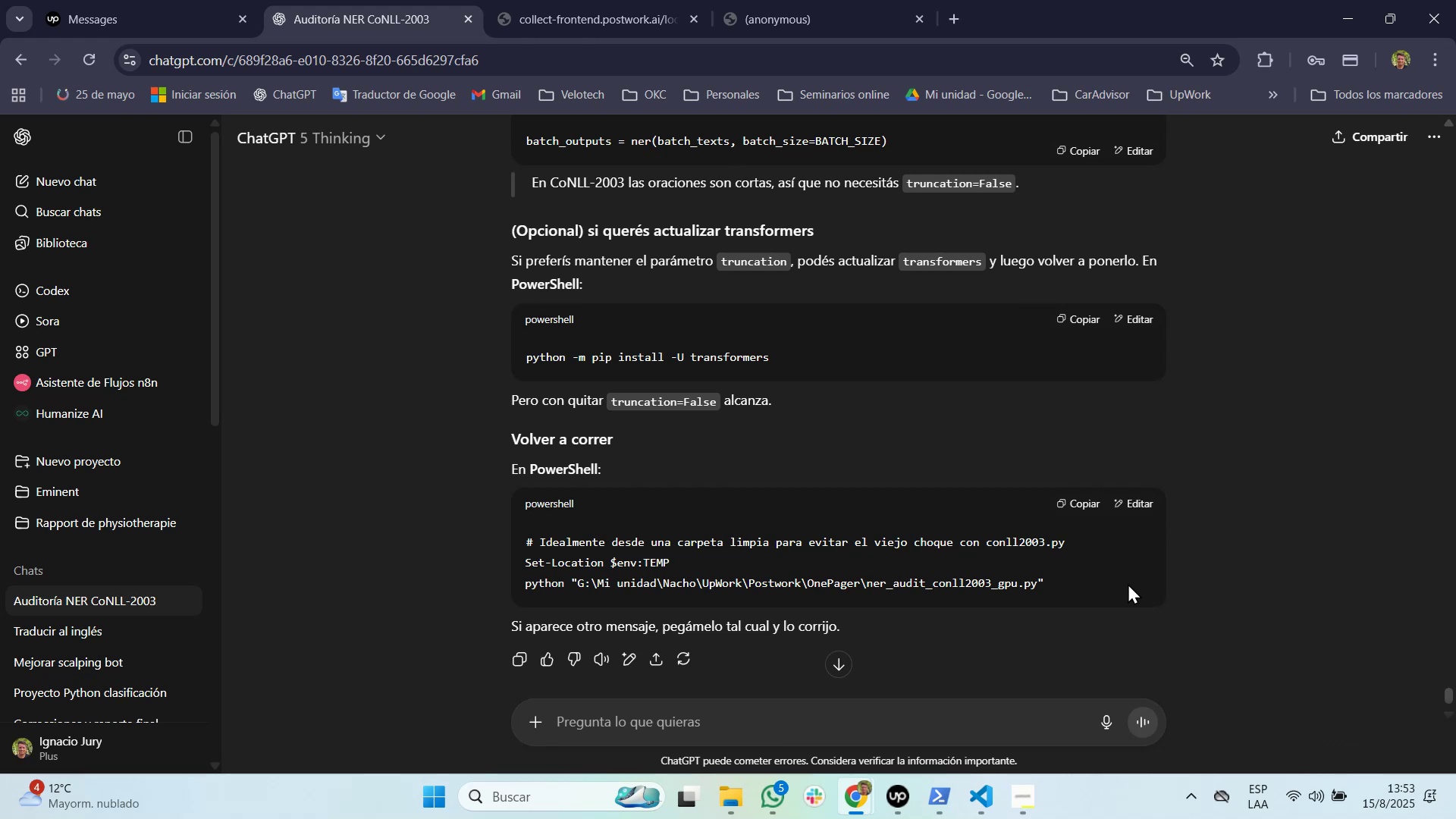 
left_click_drag(start_coordinate=[670, 560], to_coordinate=[482, 562])
 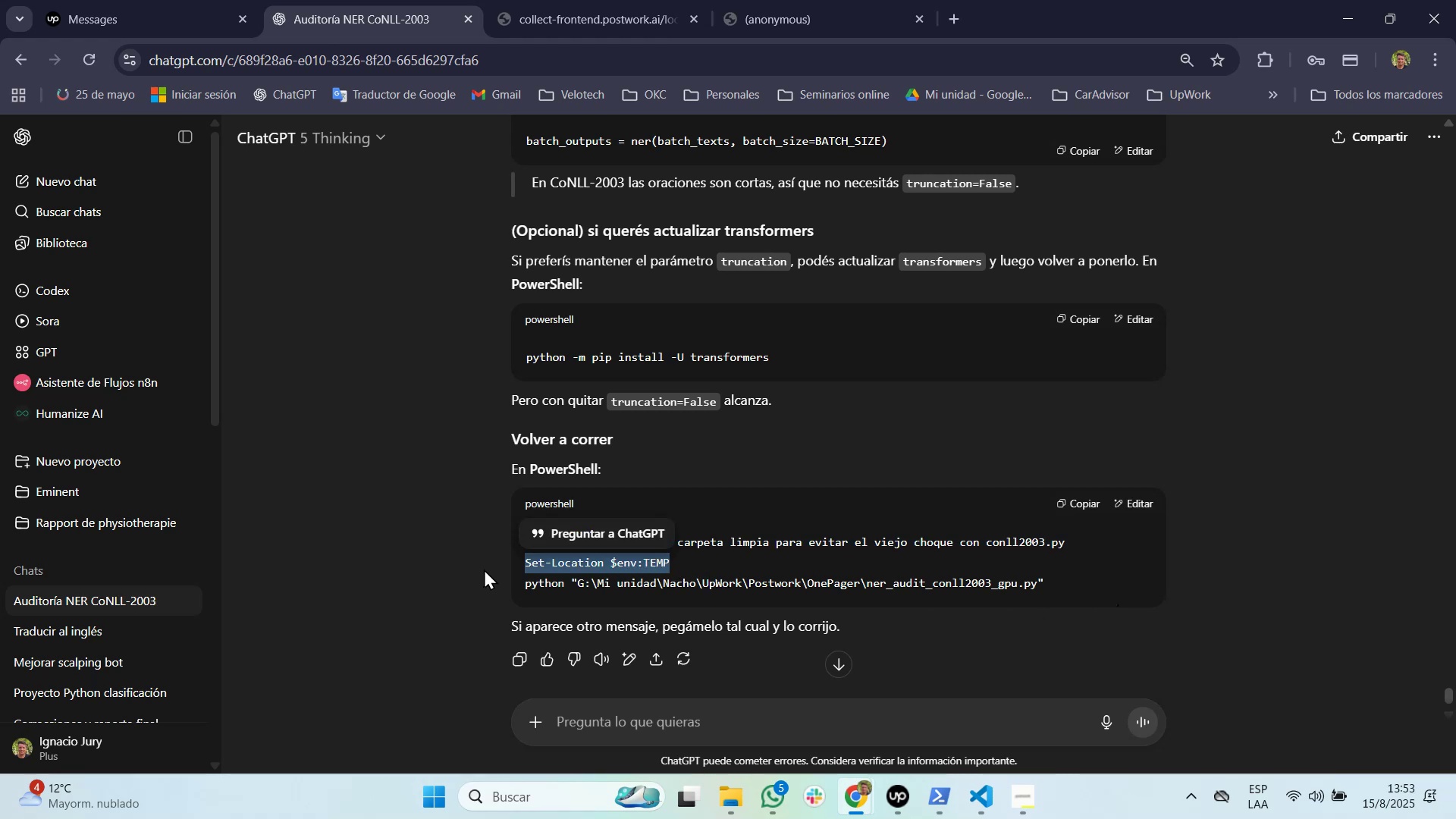 
key(Control+C)
 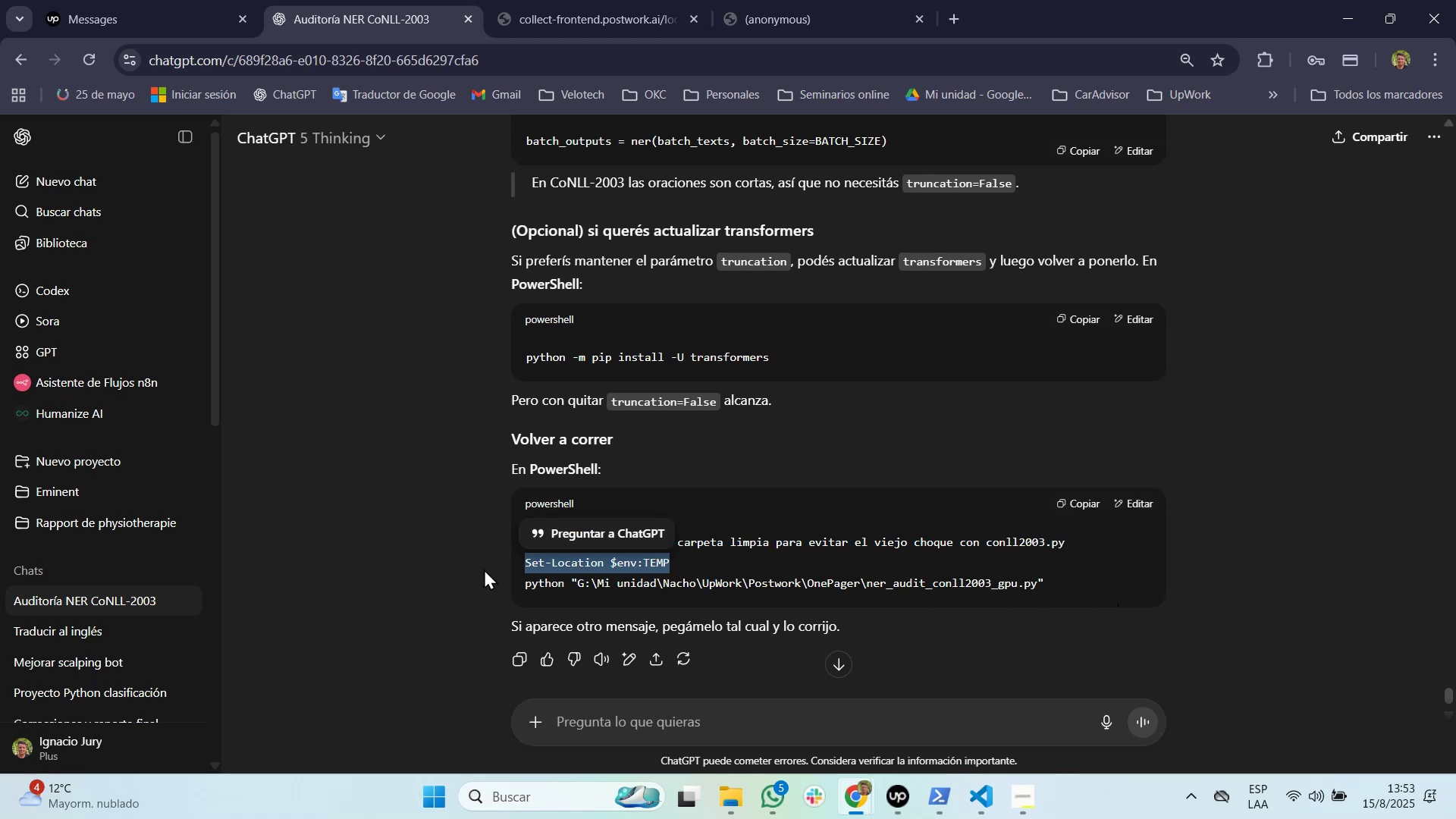 
key(Alt+Tab)
 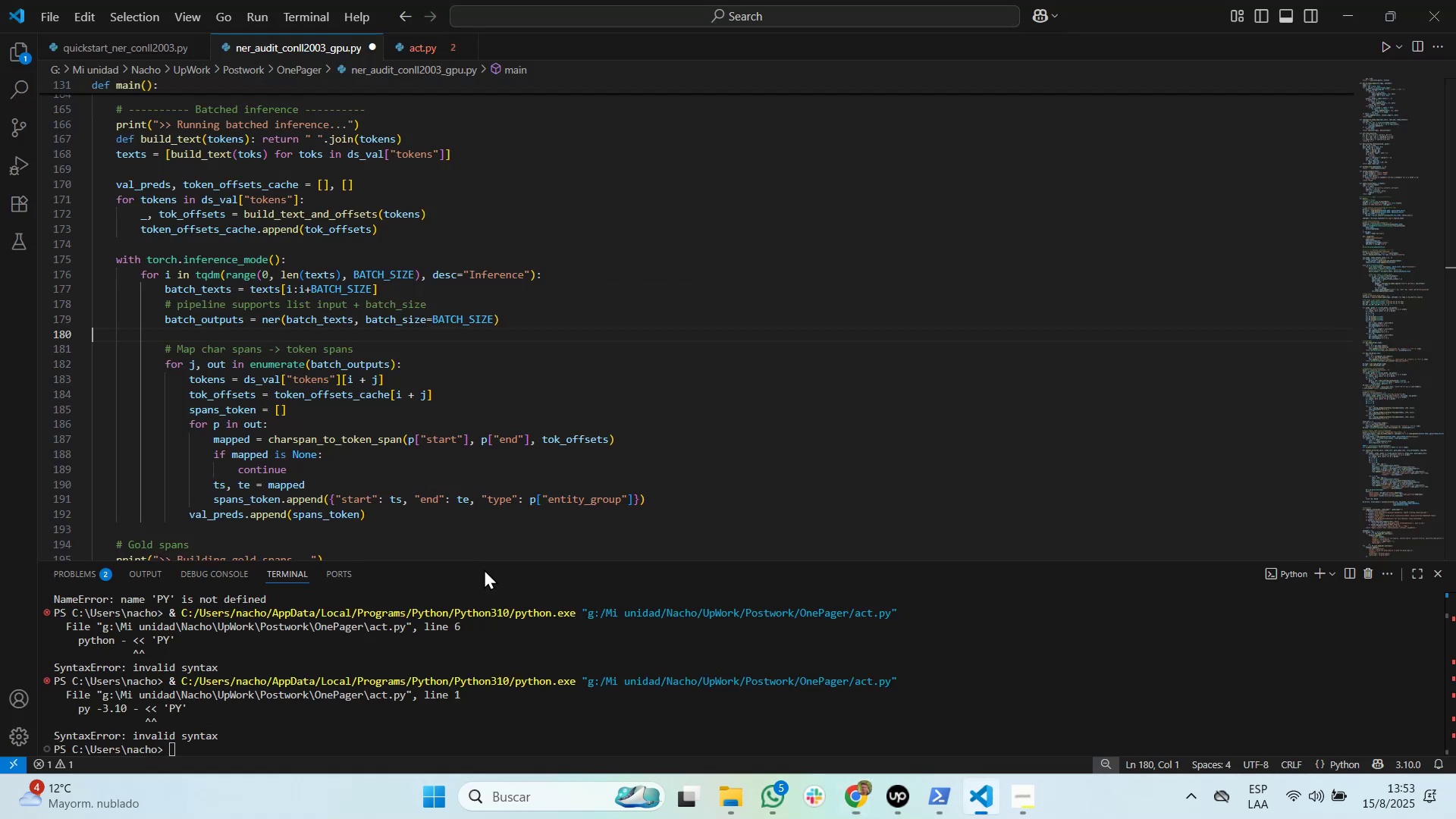 
key(Control+S)
 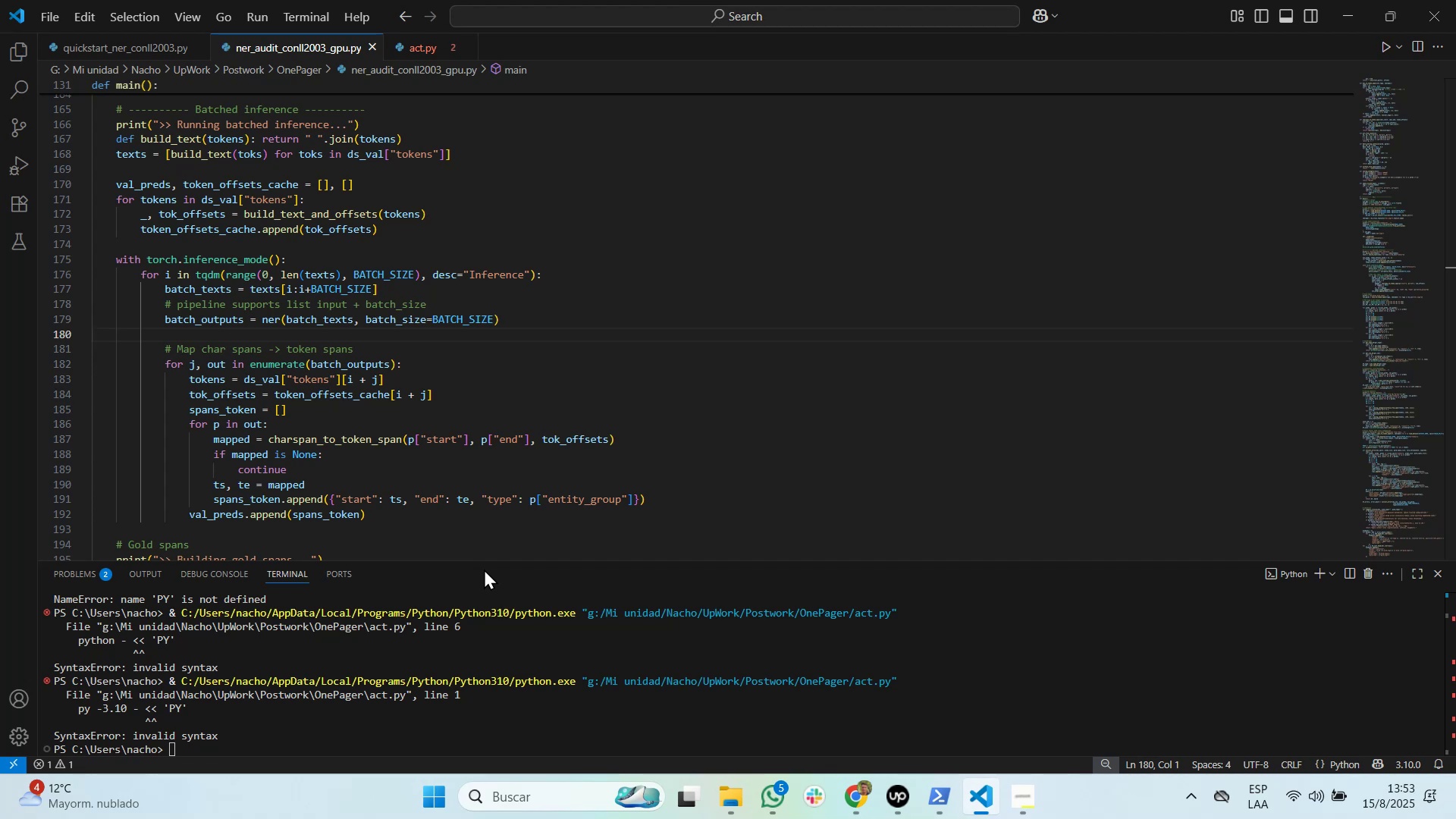 
key(Control+S)
 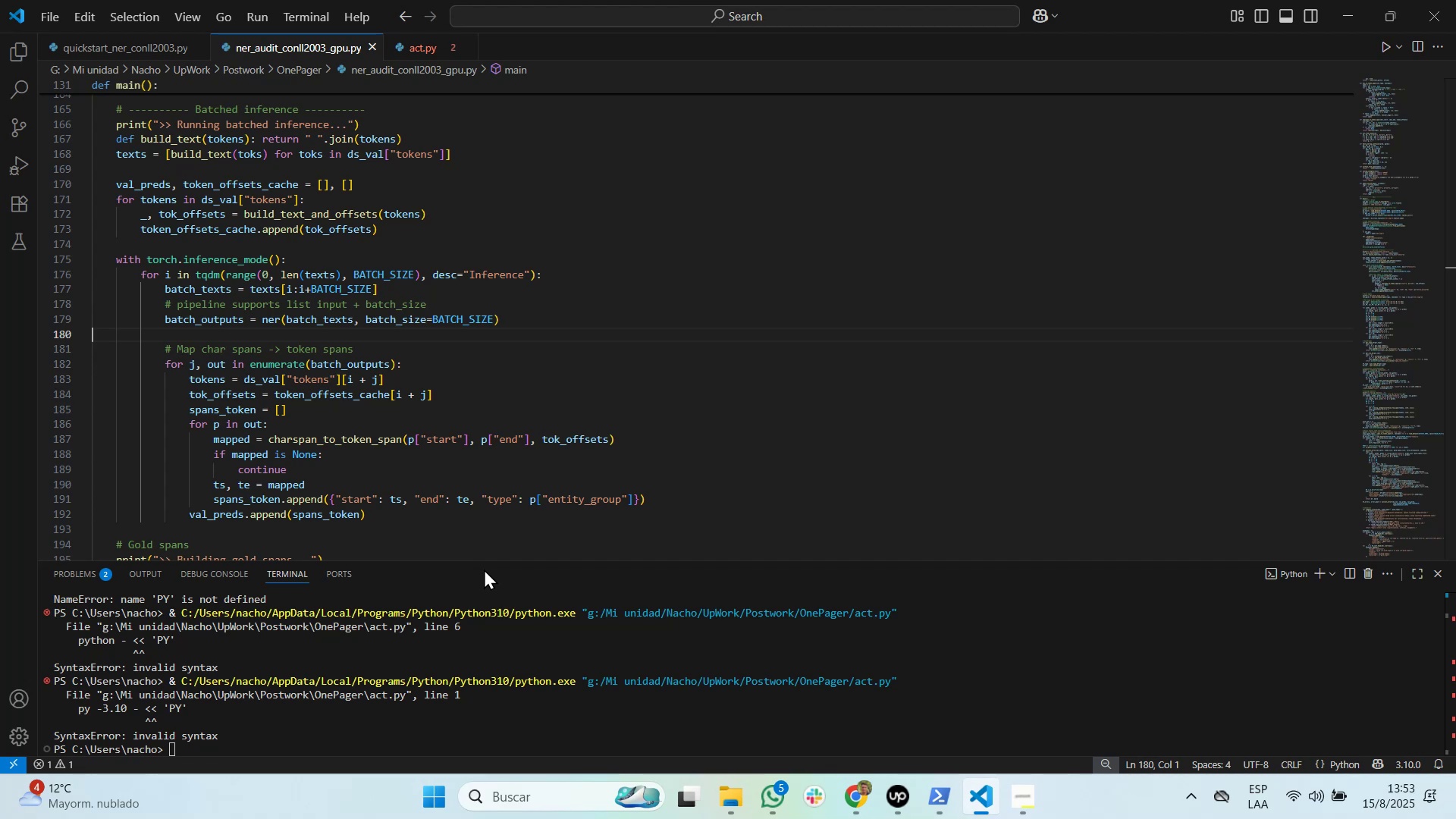 
key(Control+S)
 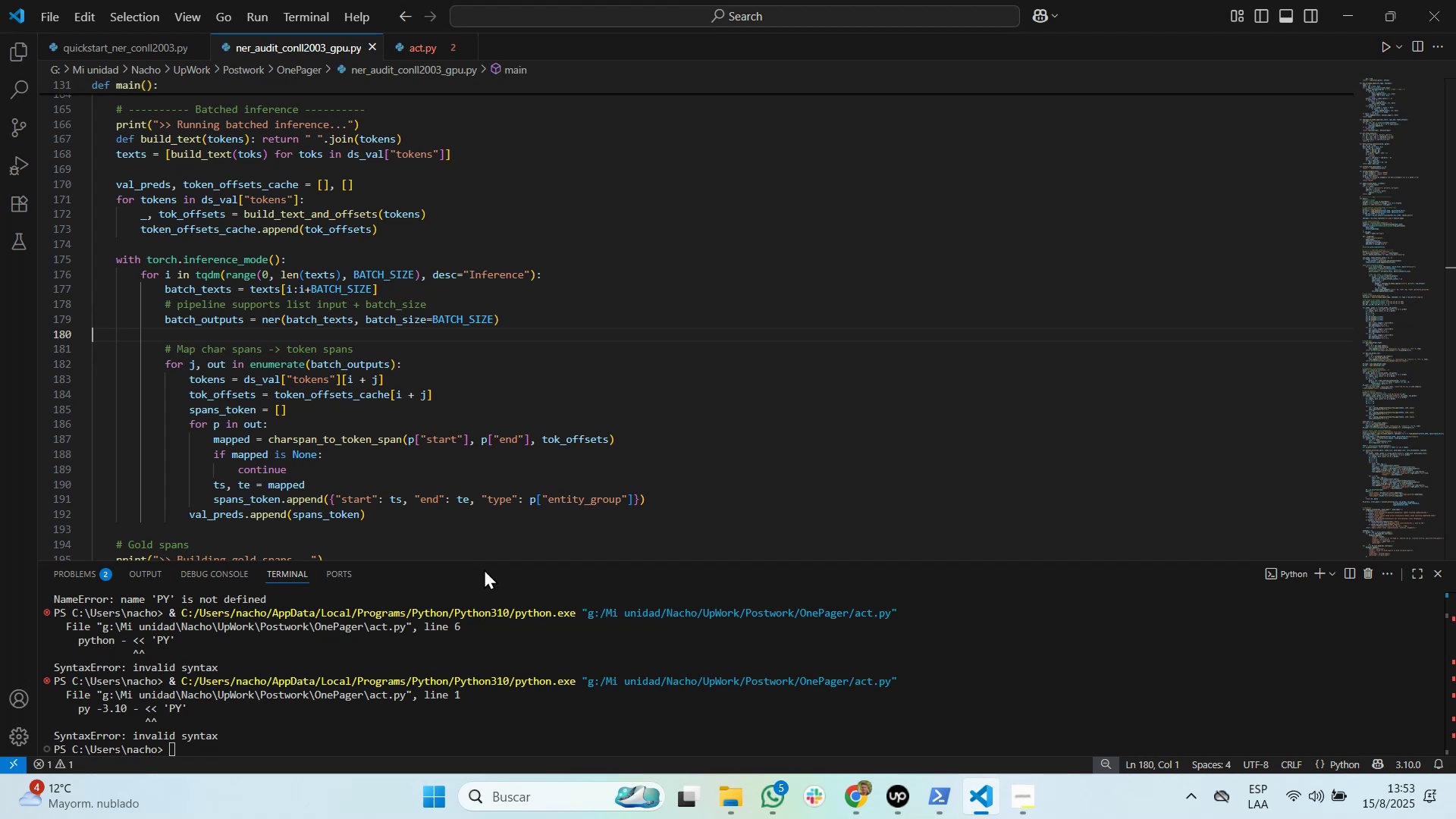 
key(Control+S)
 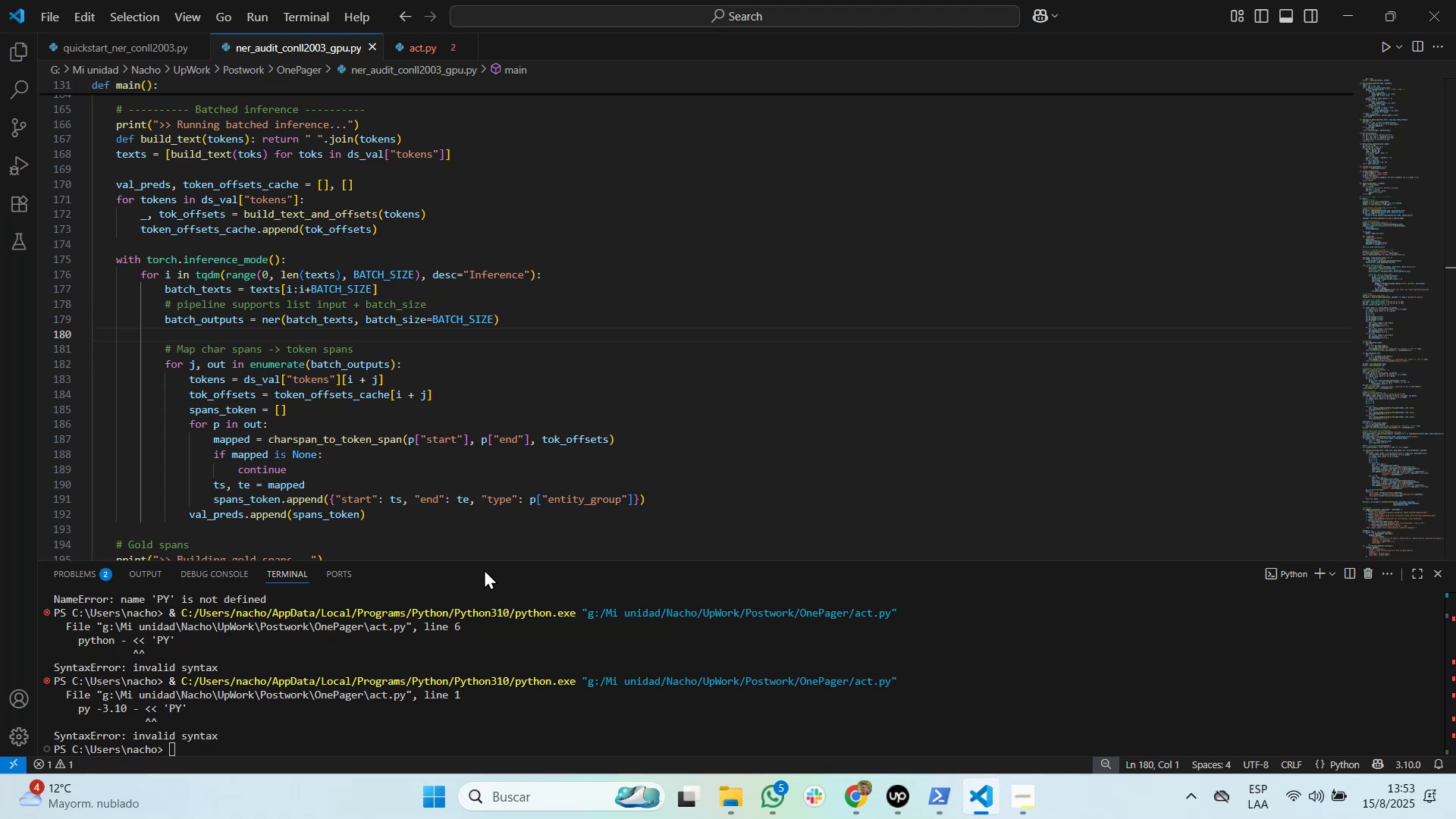 
key(Control+S)
 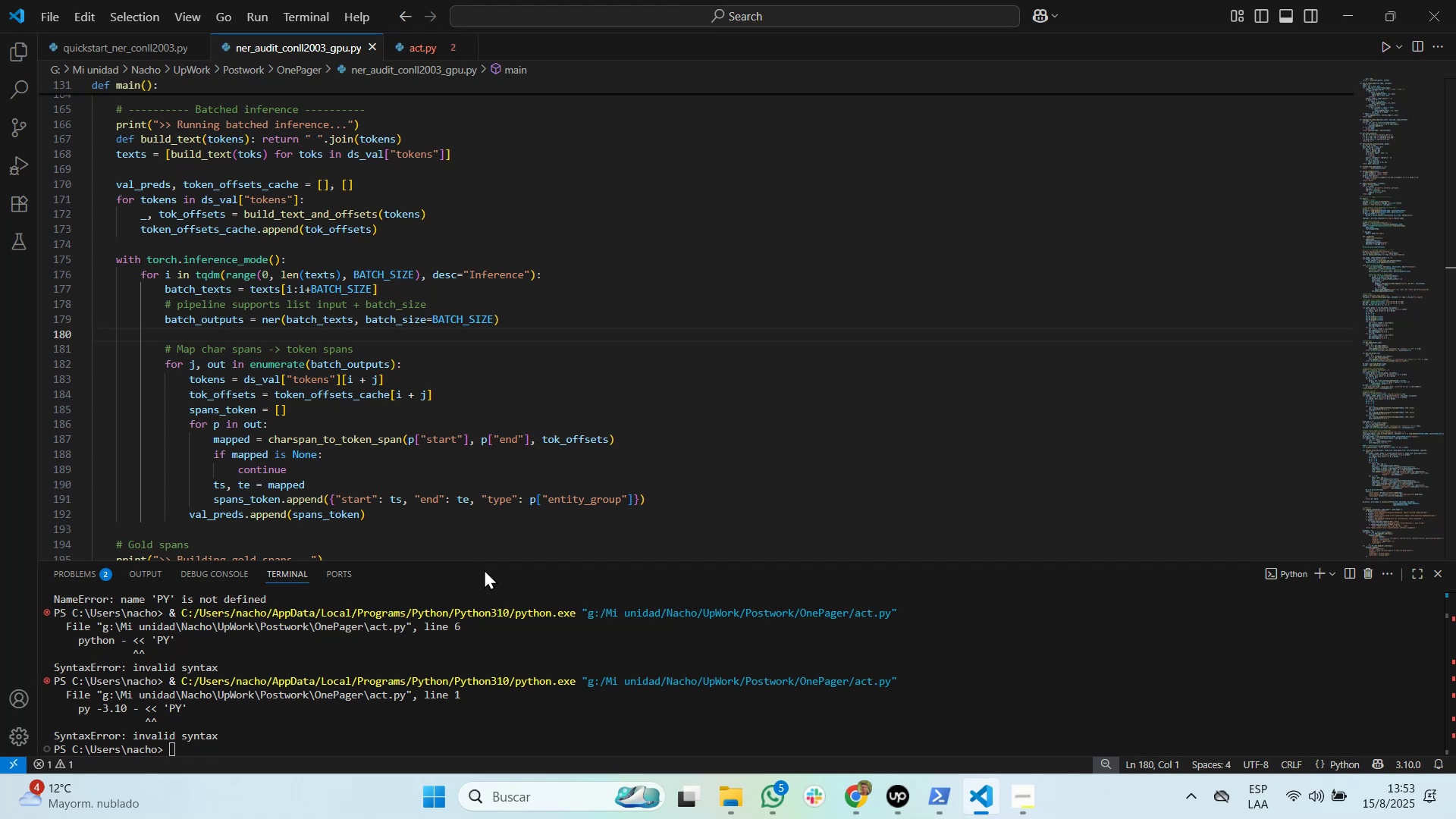 
key(Control+S)
 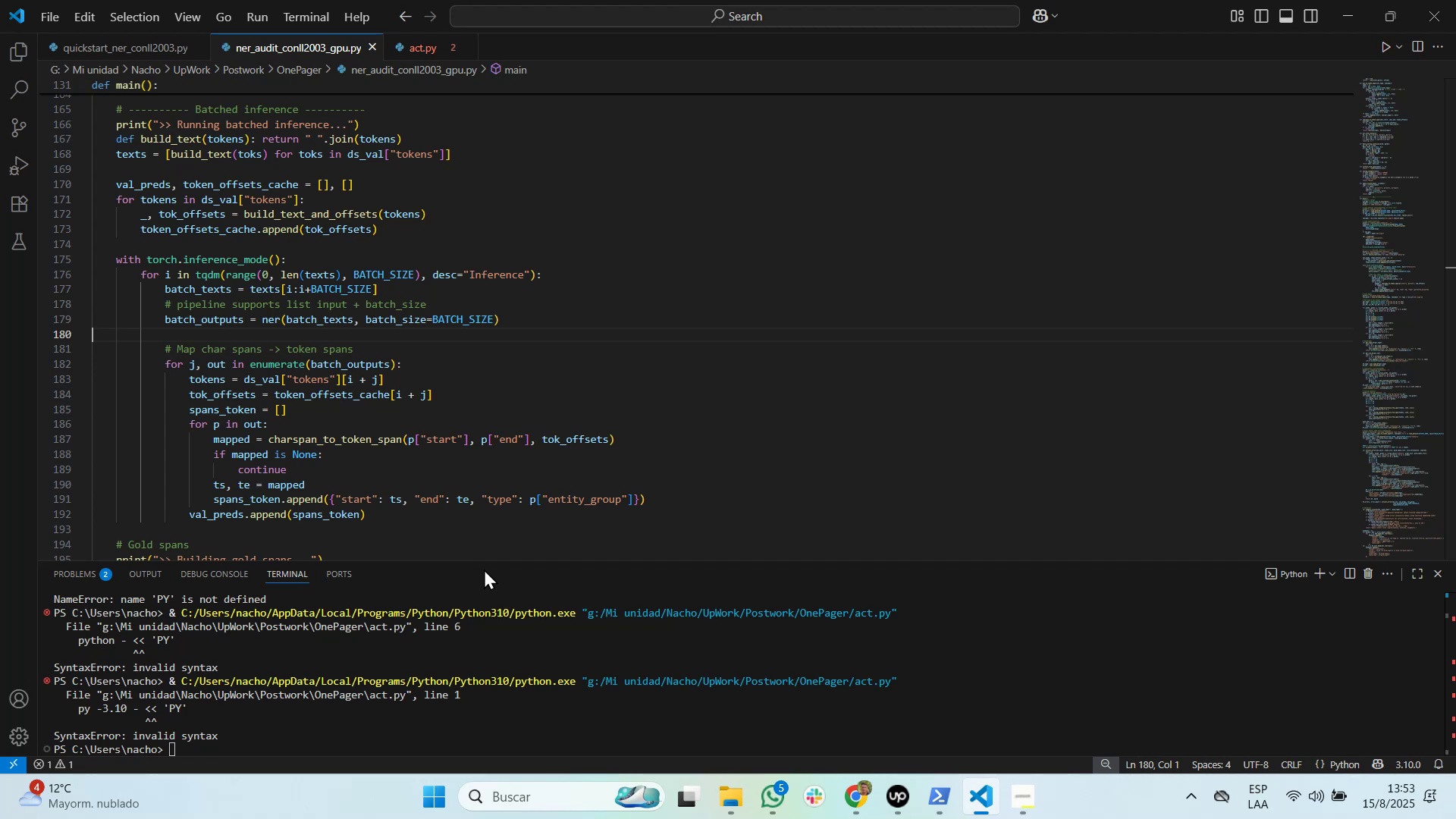 
key(Alt+Tab)
 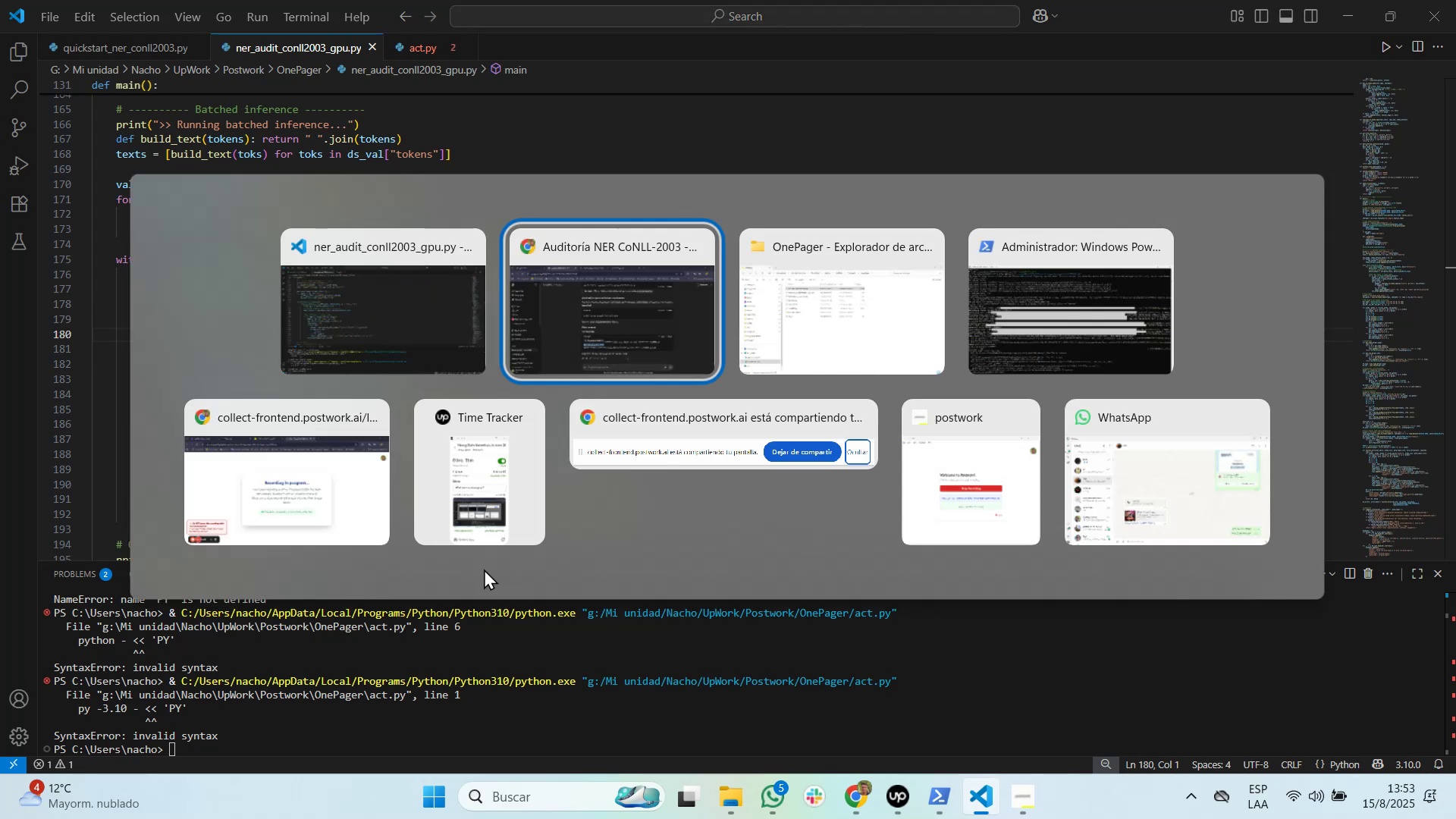 
key(Alt+Tab)
 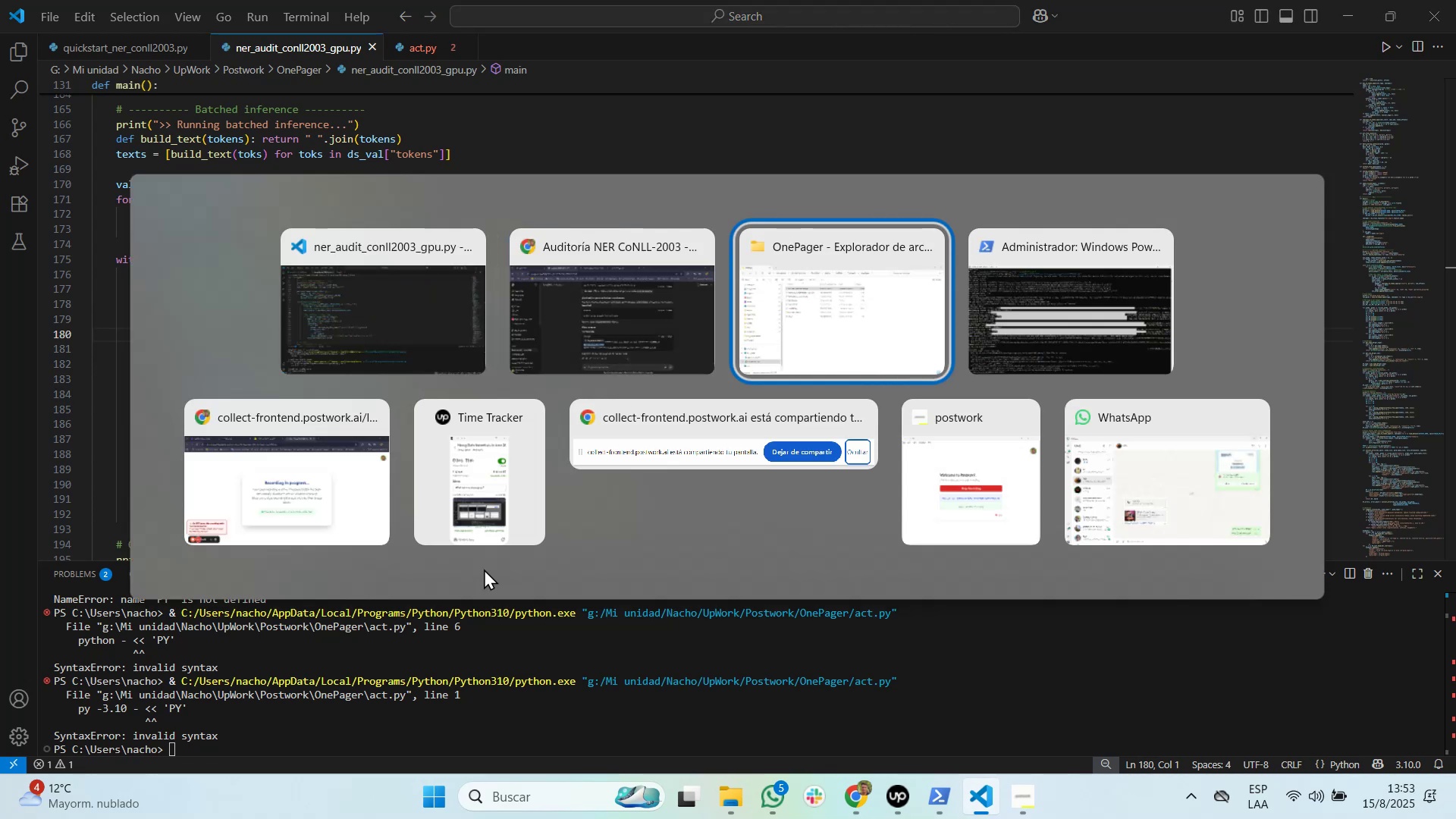 
key(Alt+Tab)
 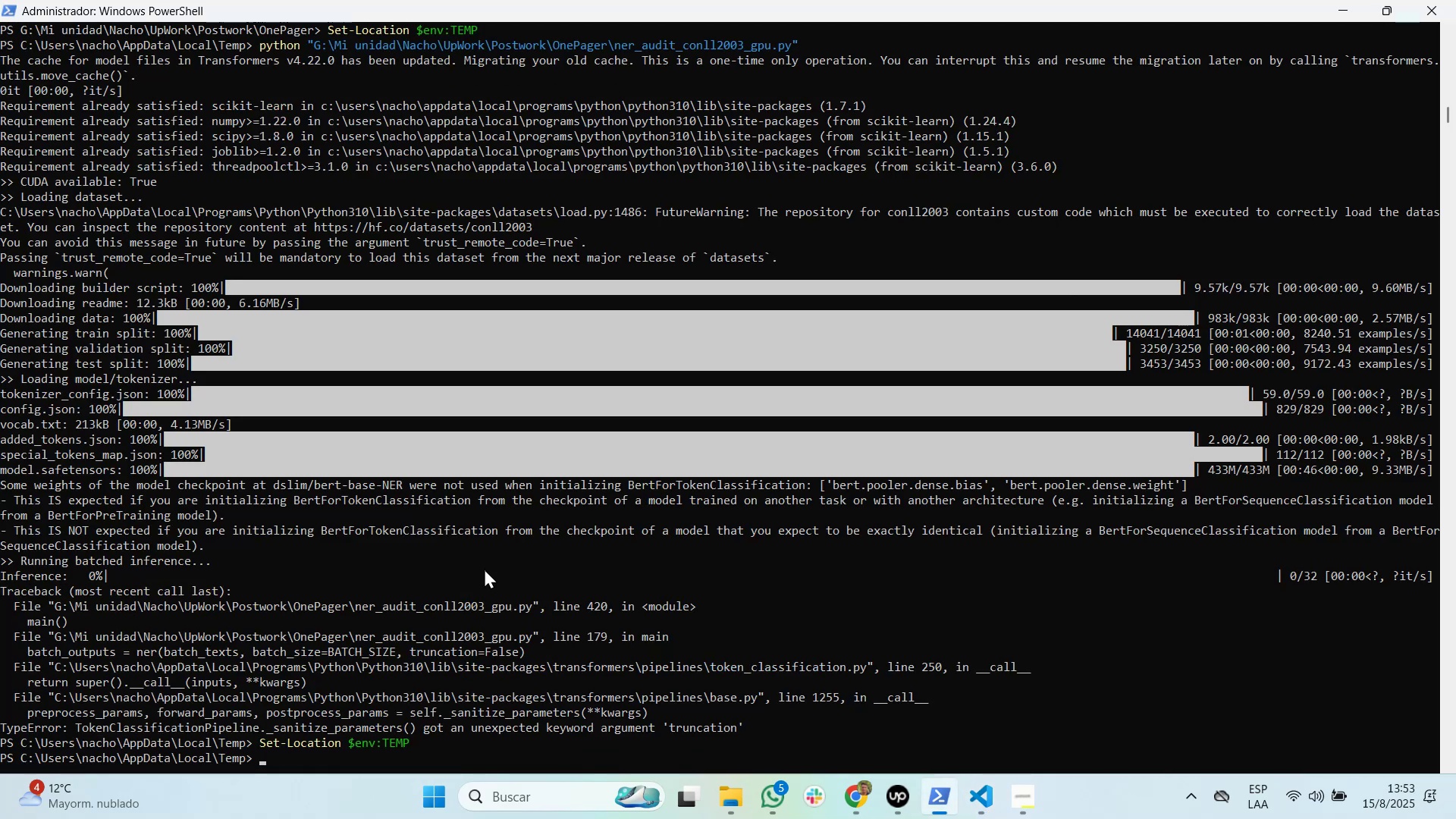 
wait(5.24)
 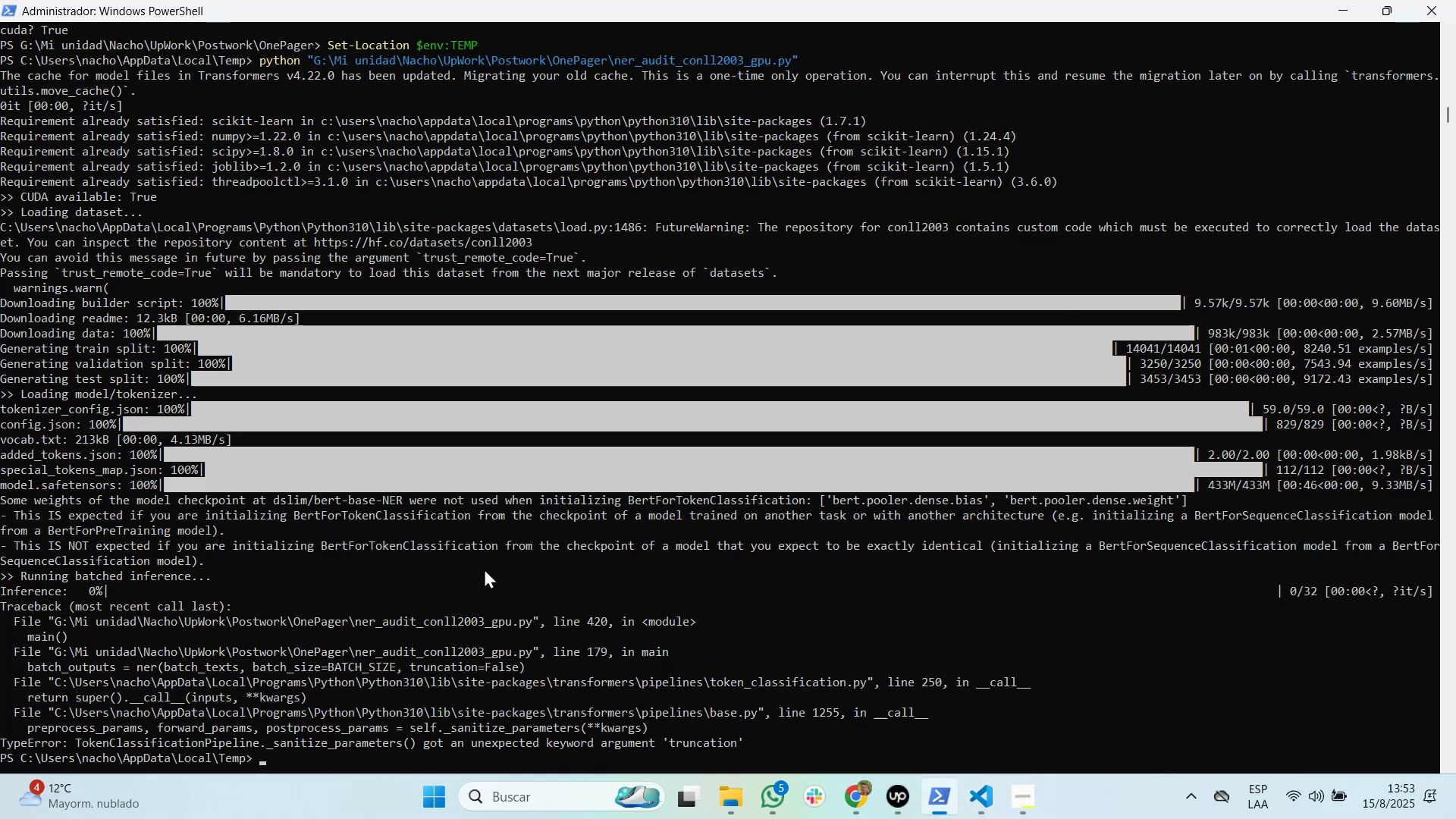 
key(Alt+AltLeft)
 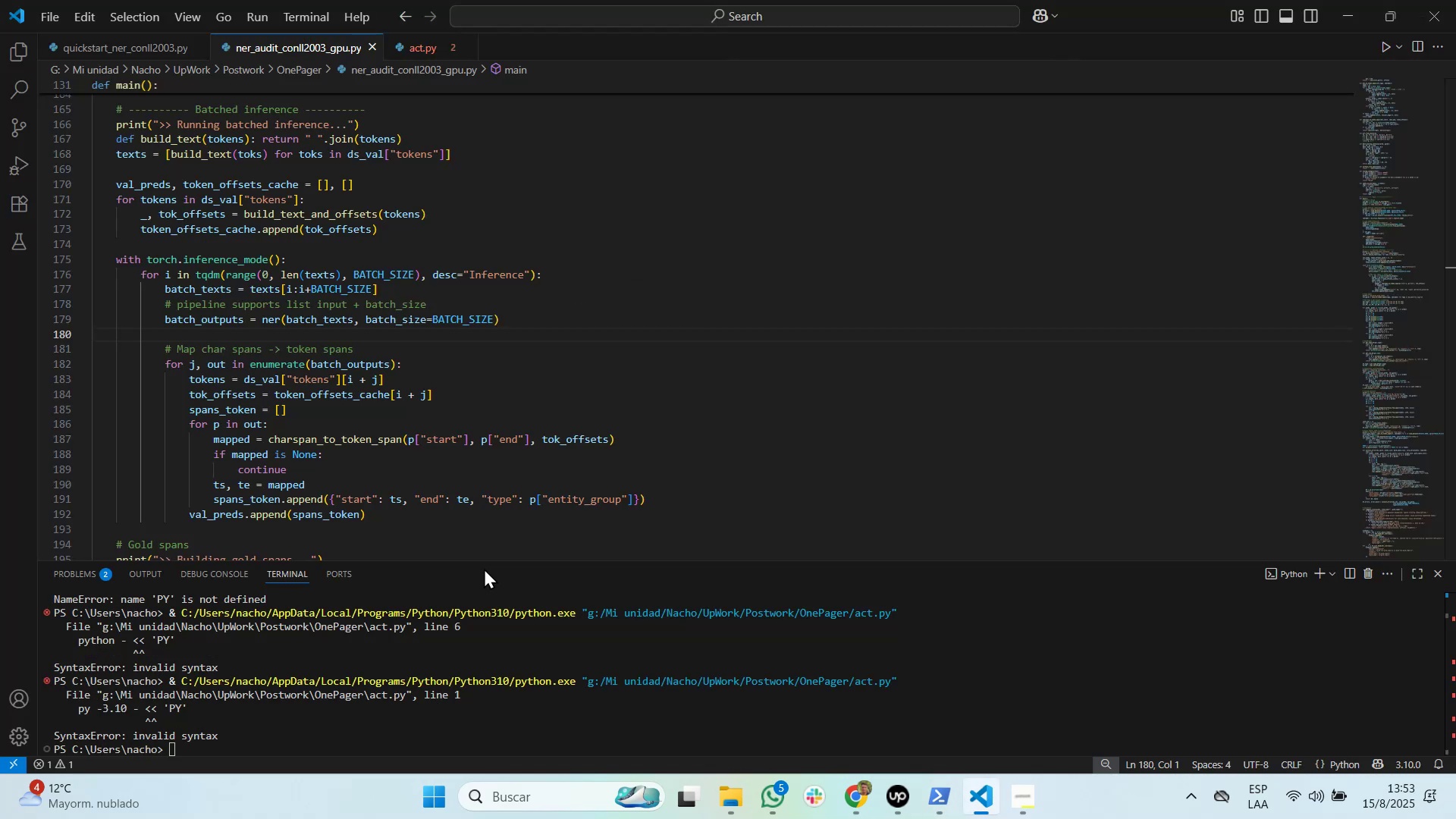 
key(Alt+Tab)
 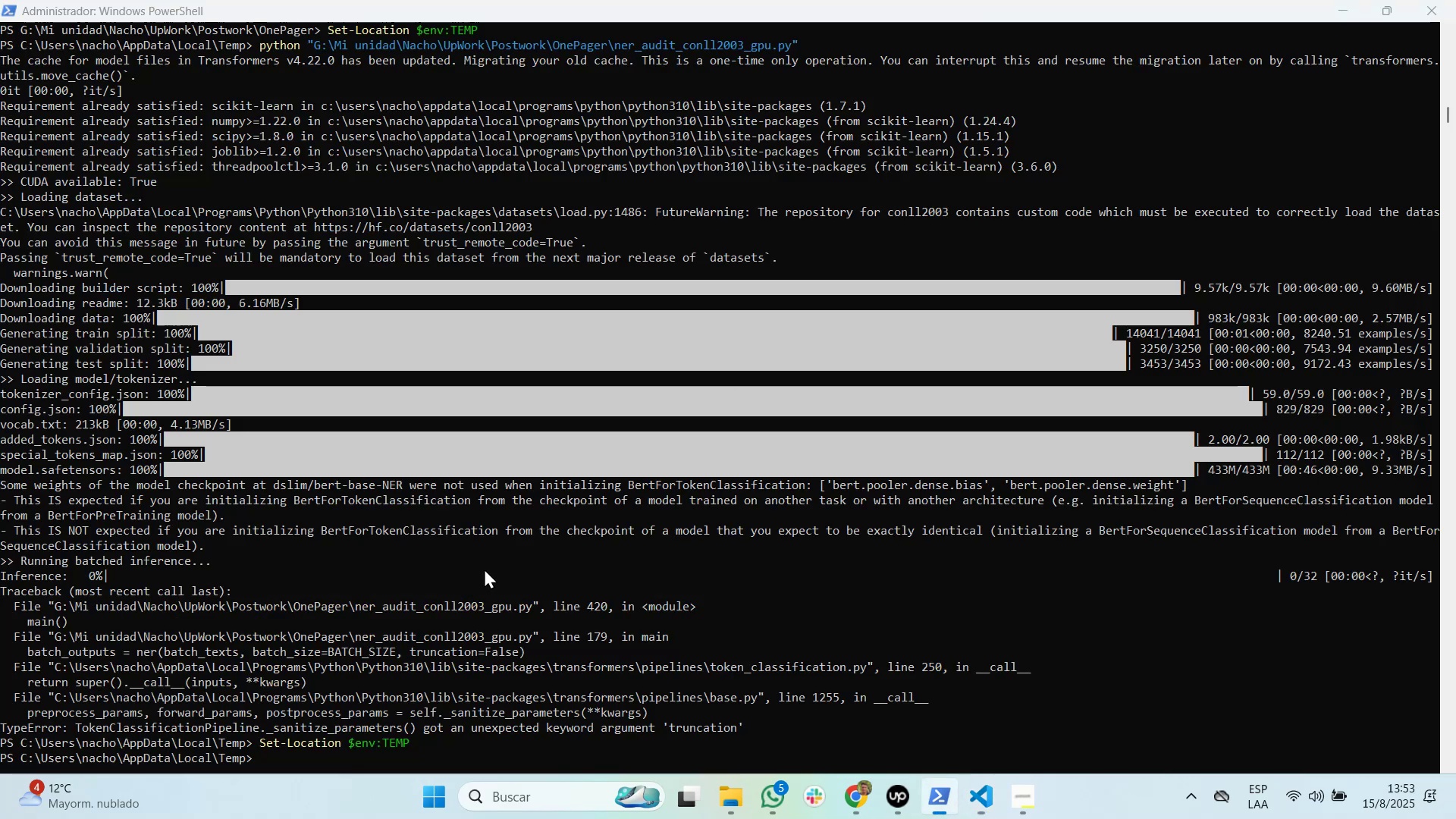 
key(Tab)
 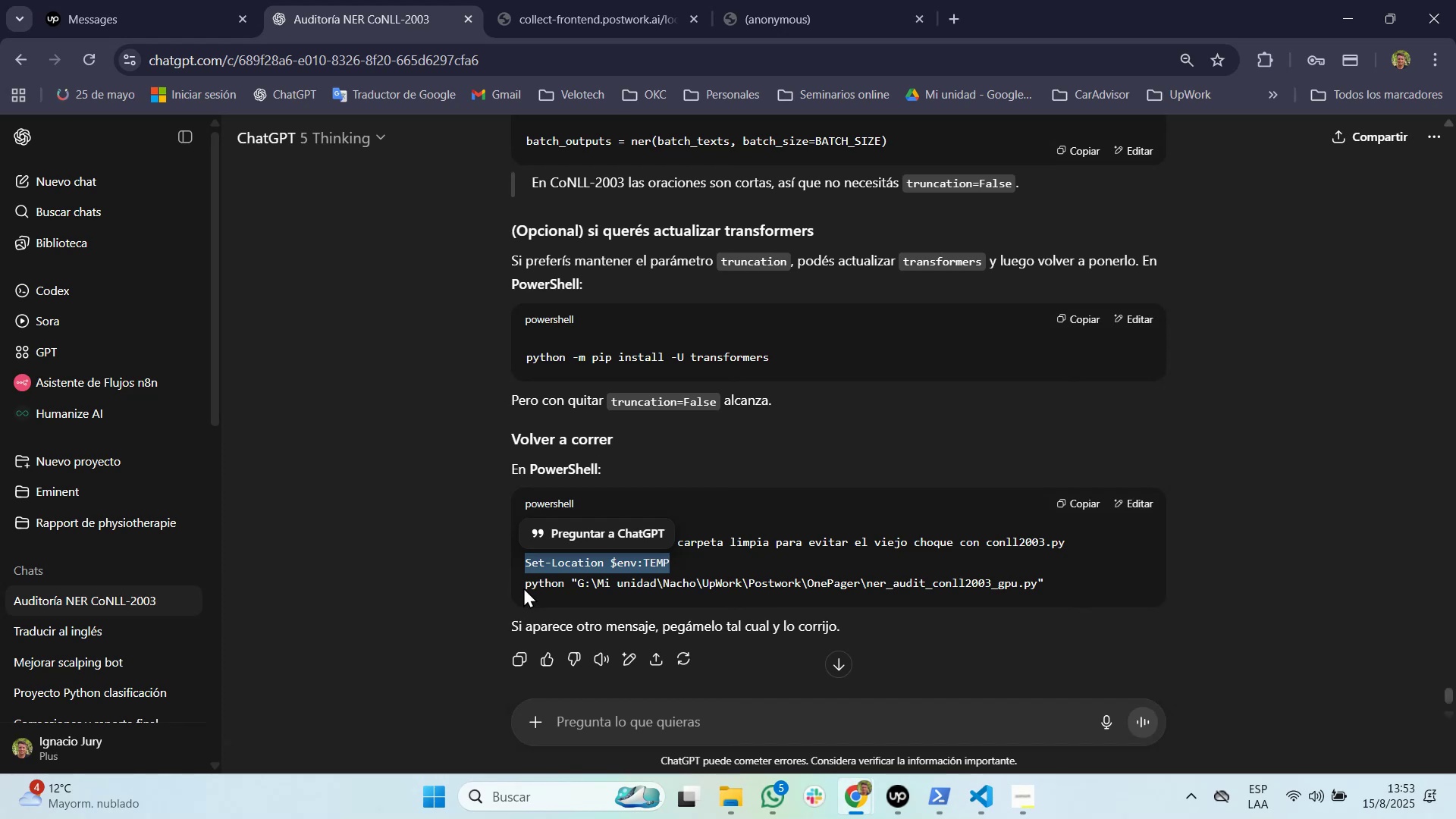 
double_click([537, 582])
 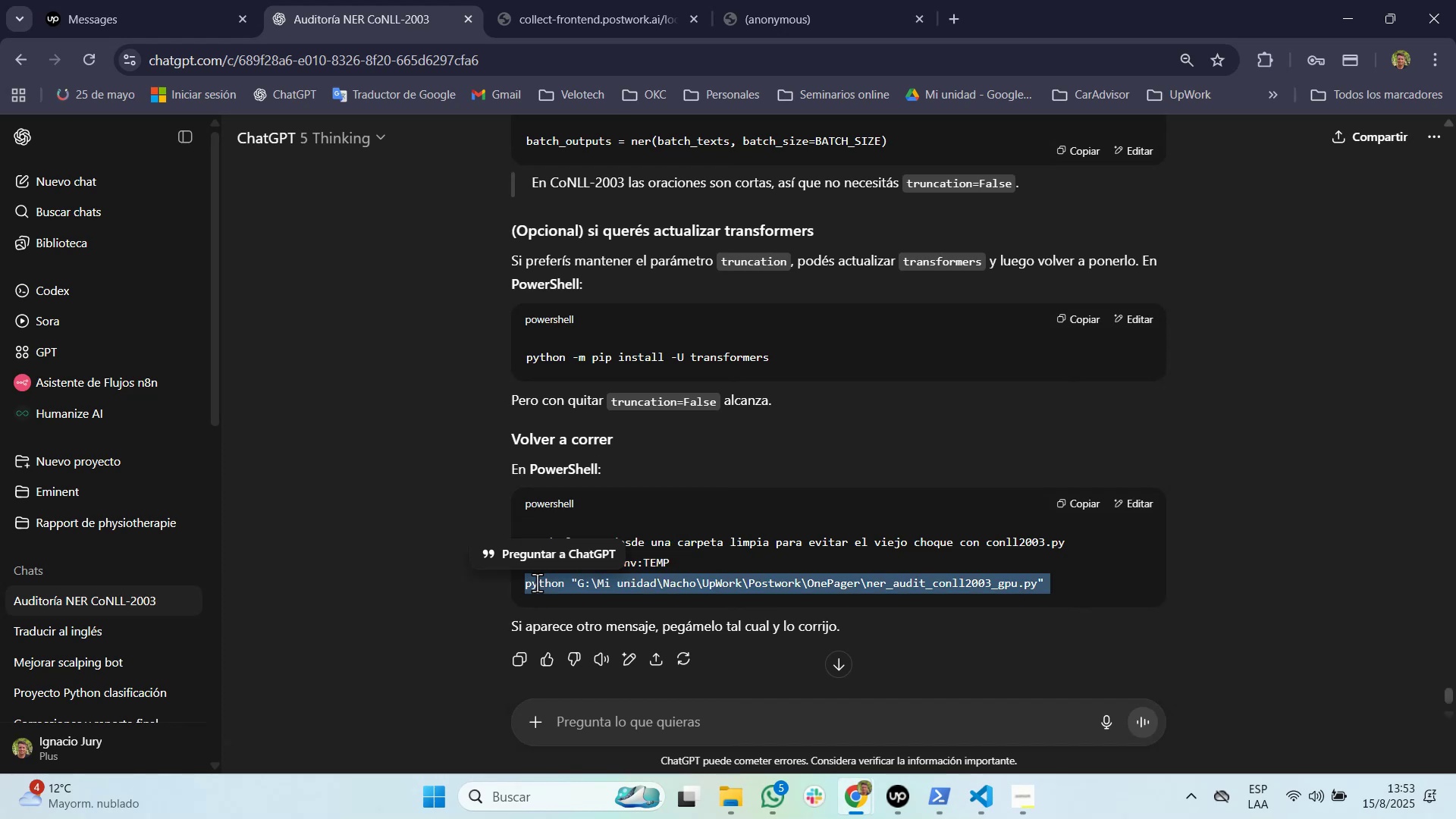 
triple_click([537, 582])
 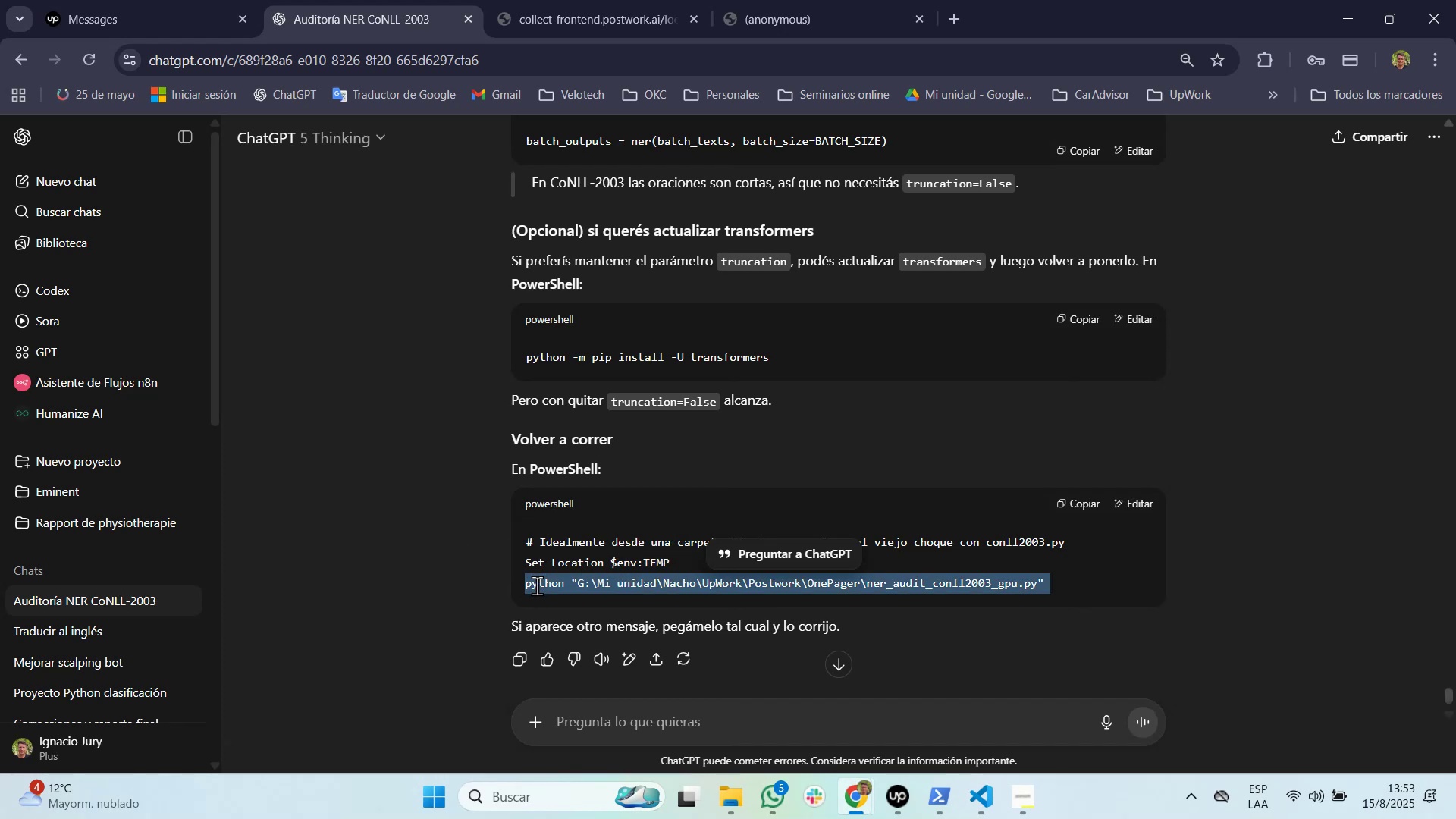 
key(Control+C)
 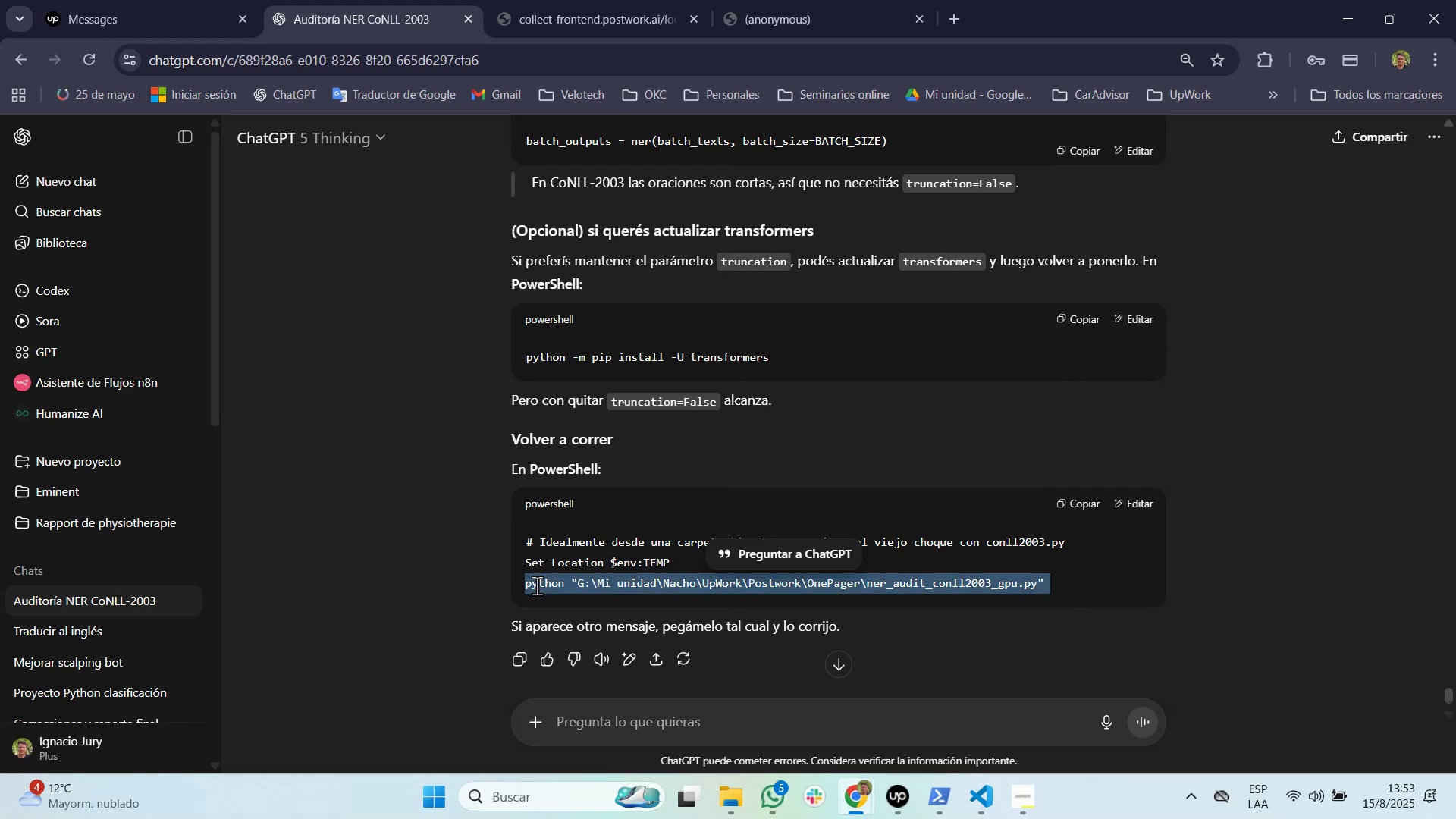 
key(Alt+AltLeft)
 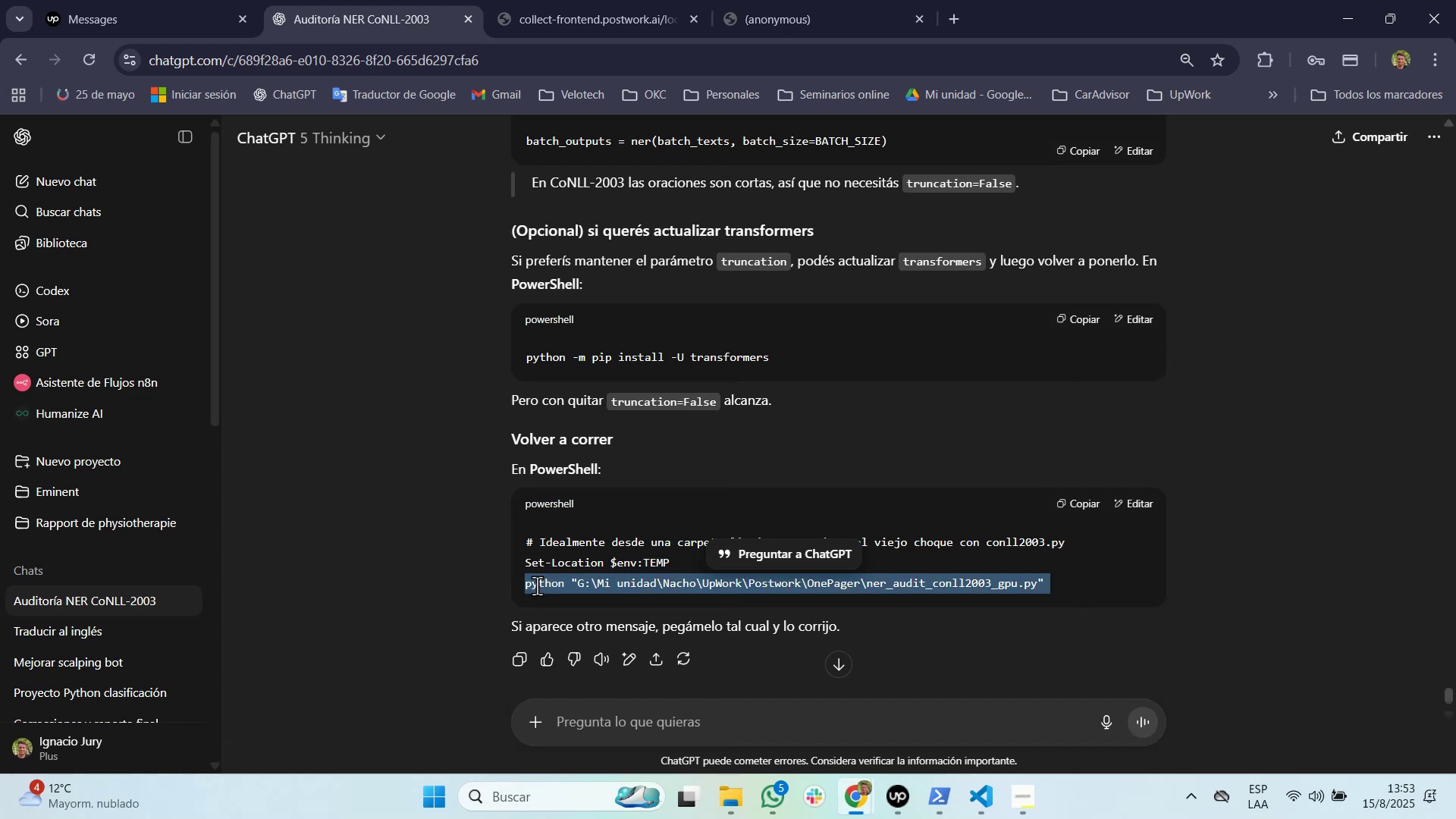 
wait(179.71)
 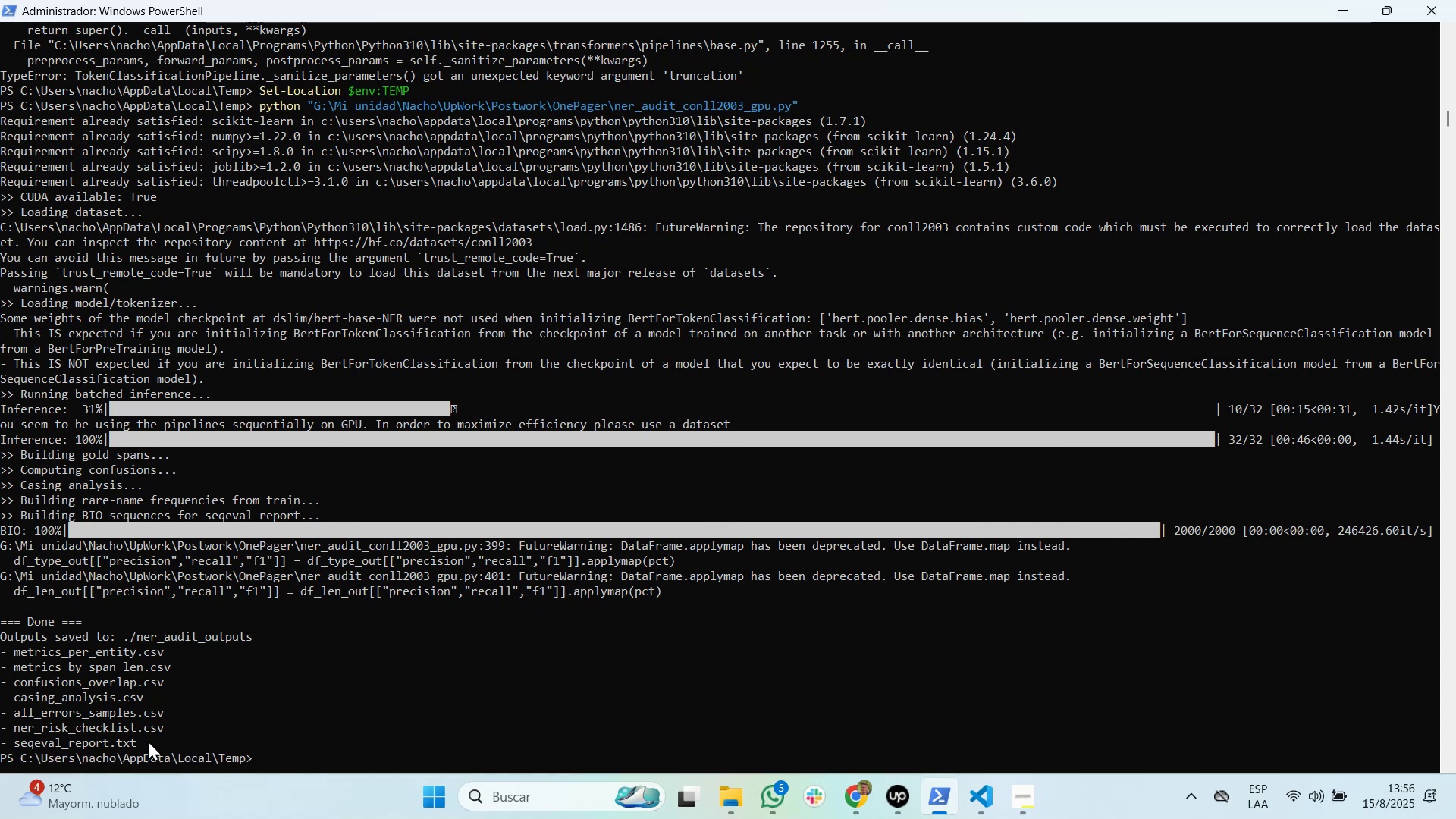 
key(Control+Tab)
 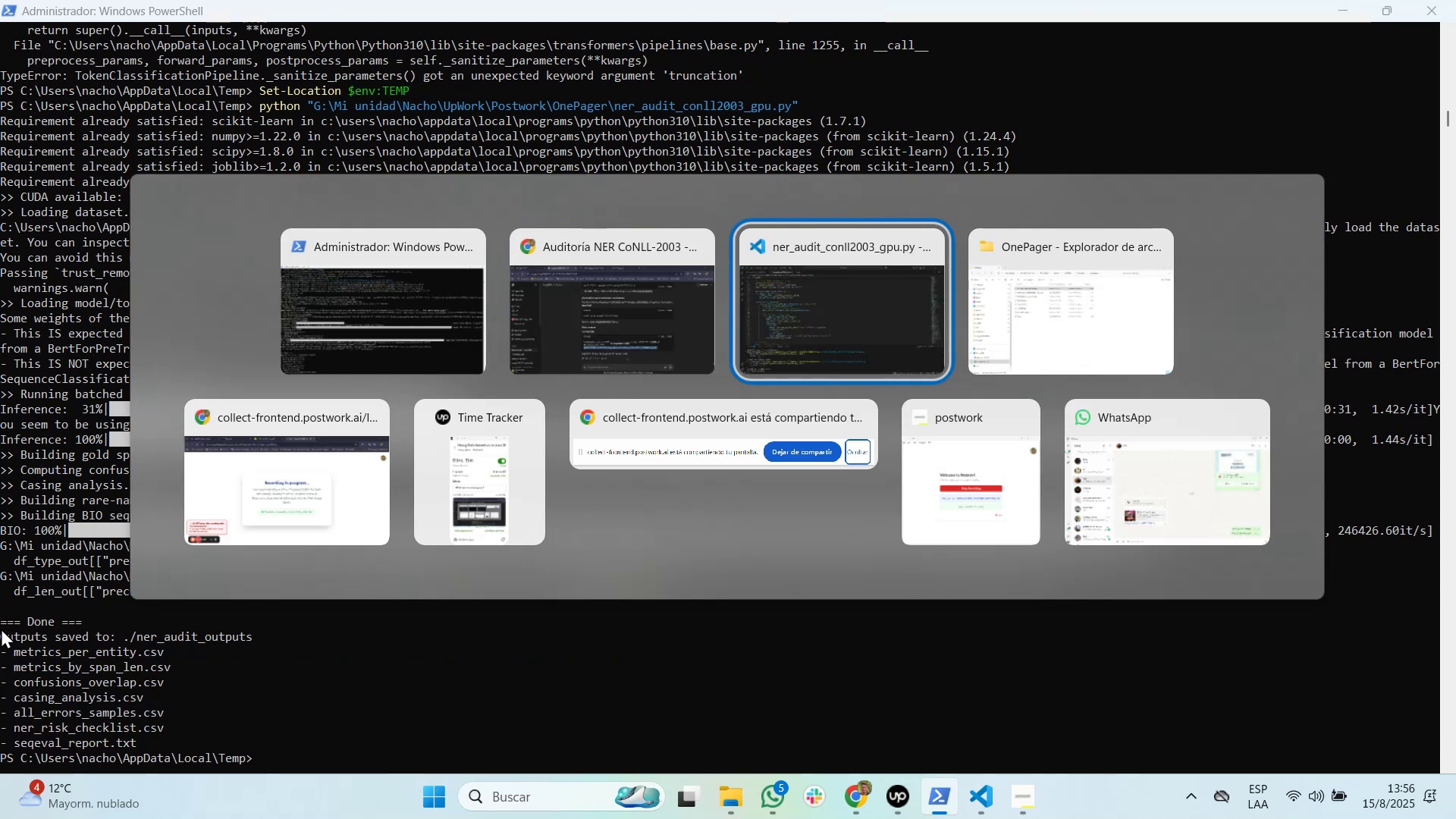 
hold_key(key=ShiftLeft, duration=0.75)
 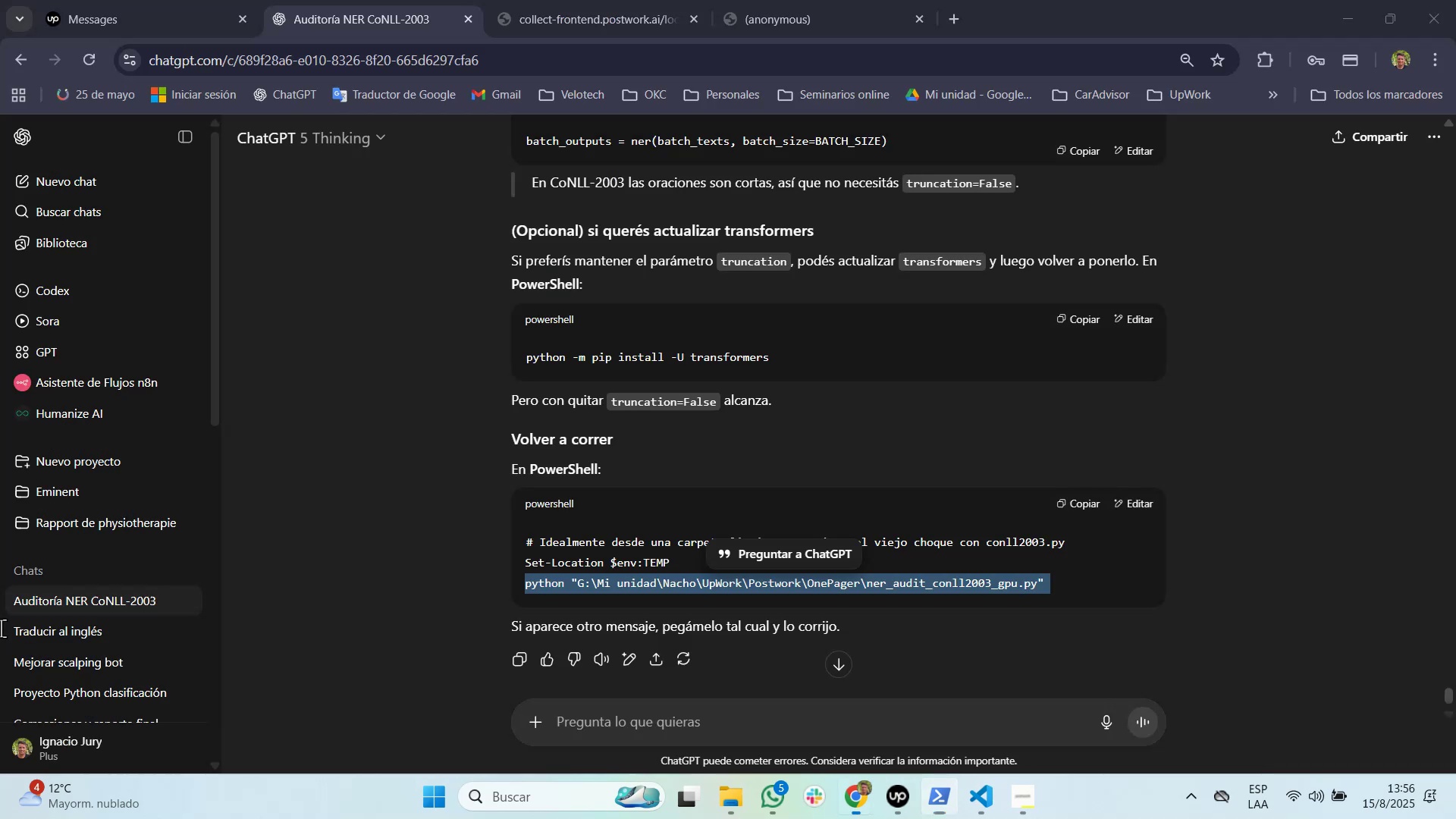 
hold_key(key=Tab, duration=0.45)
 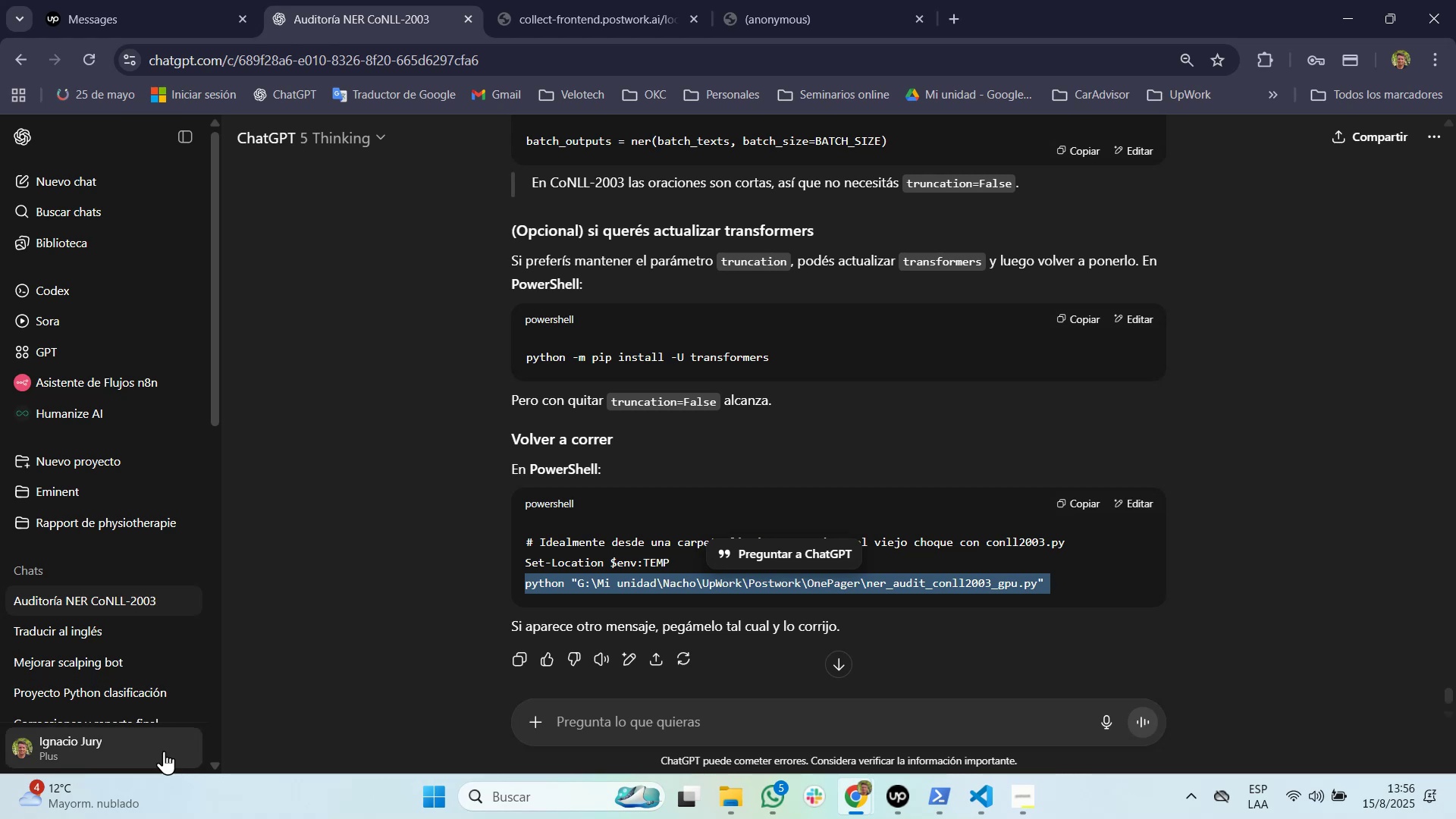 
left_click([613, 718])
 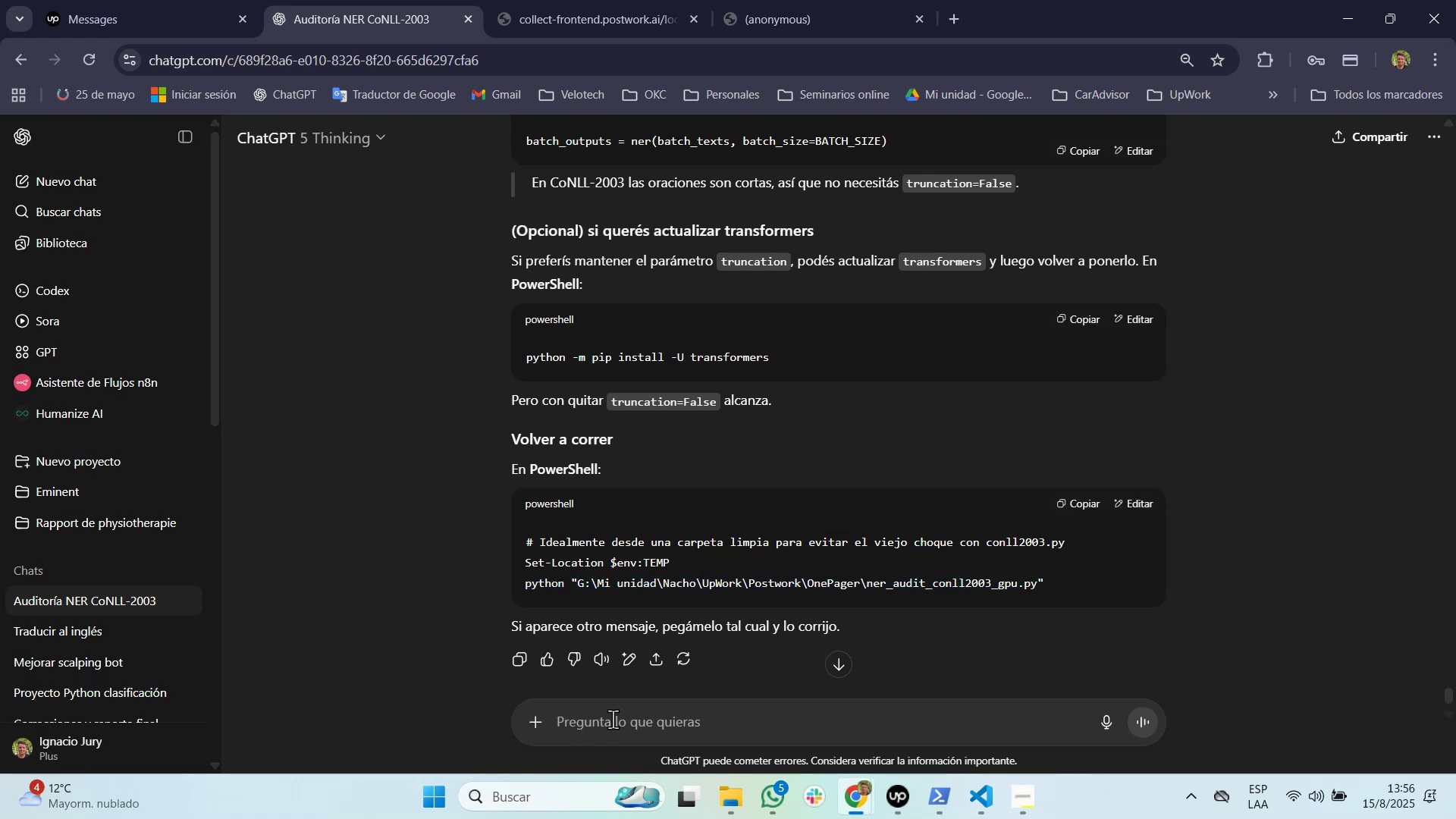 
key(Control+V)
 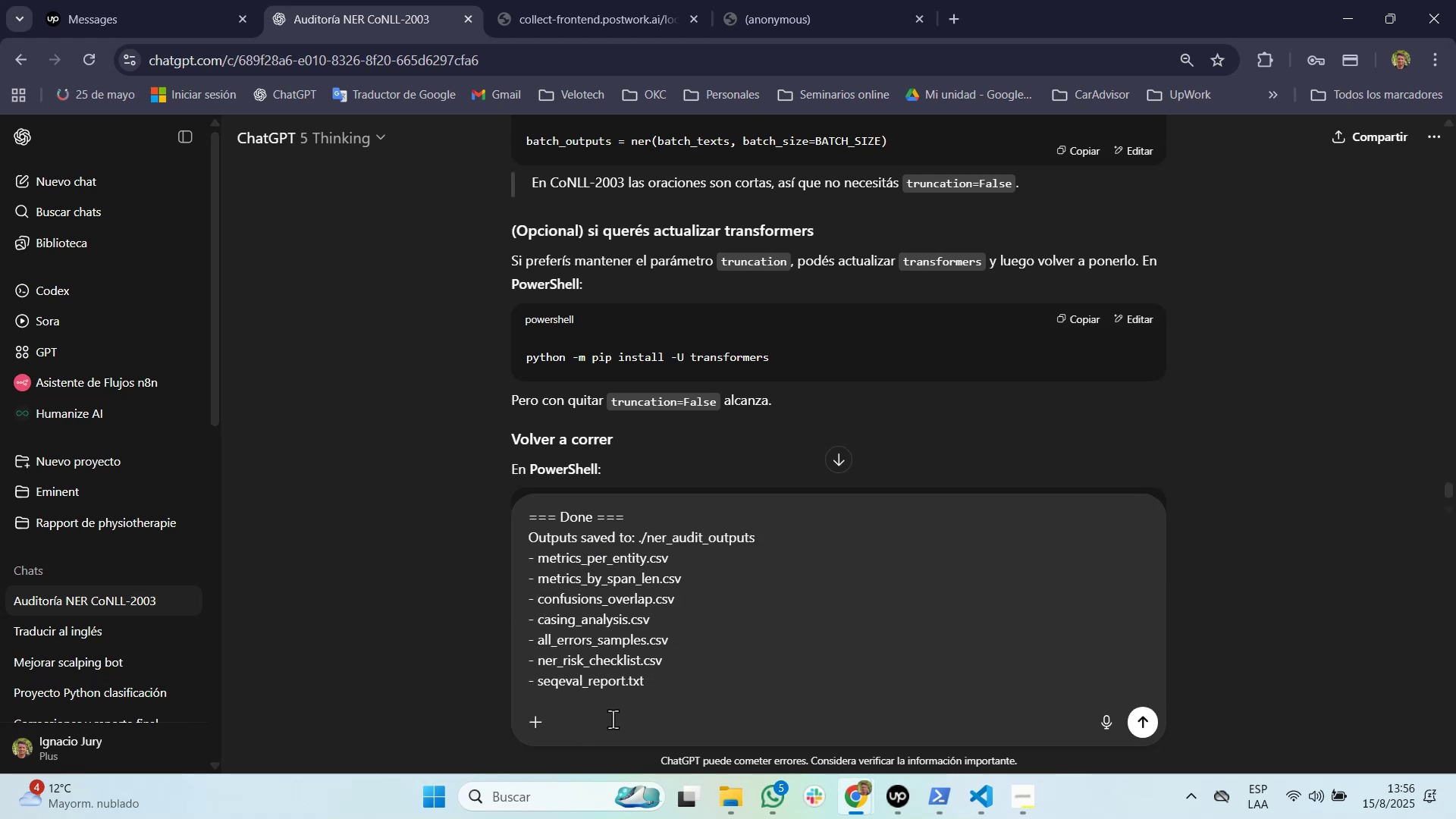 
key(NumpadEnter)
 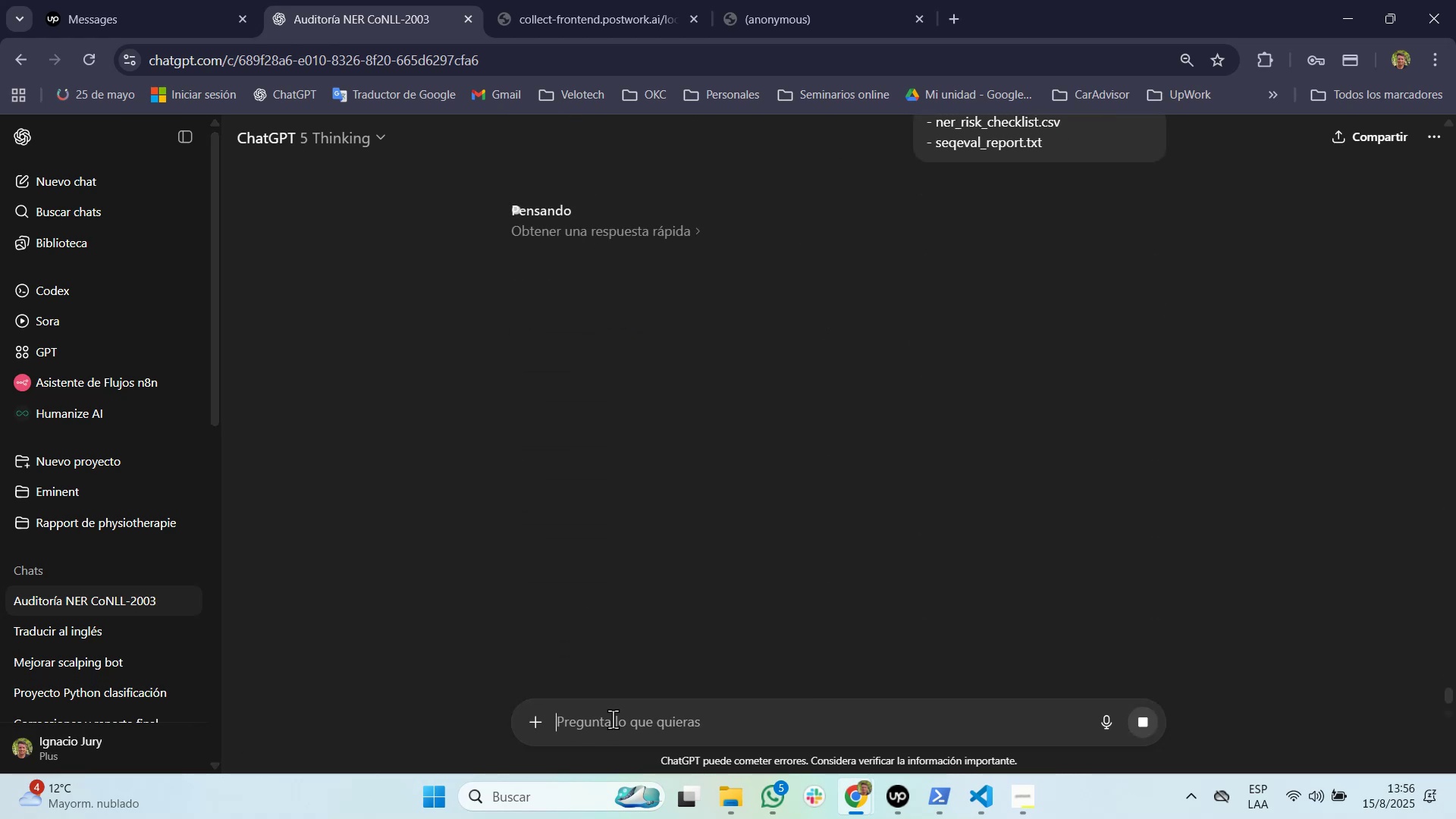 
key(Alt+Tab)
 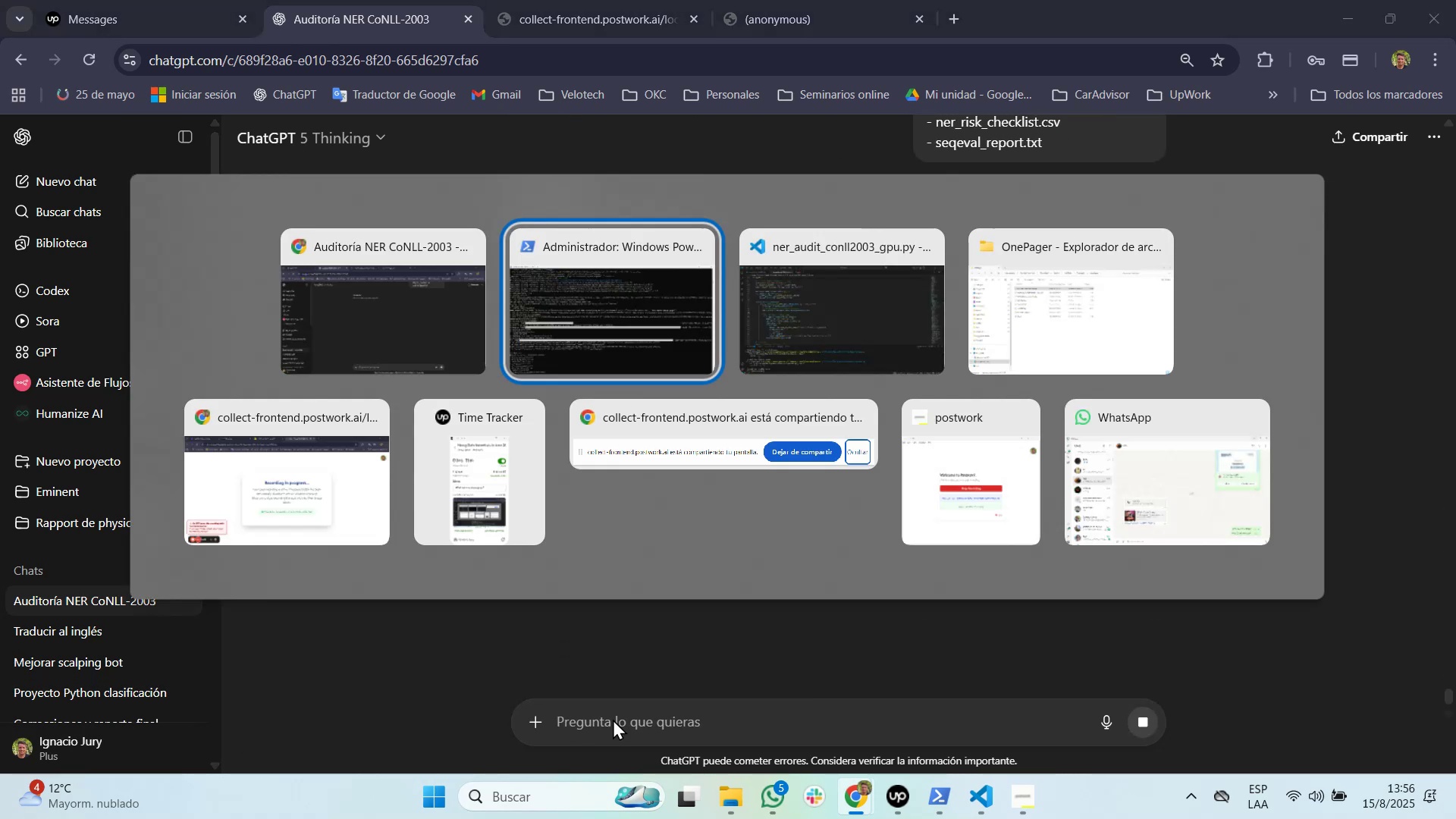 
key(Alt+Tab)
 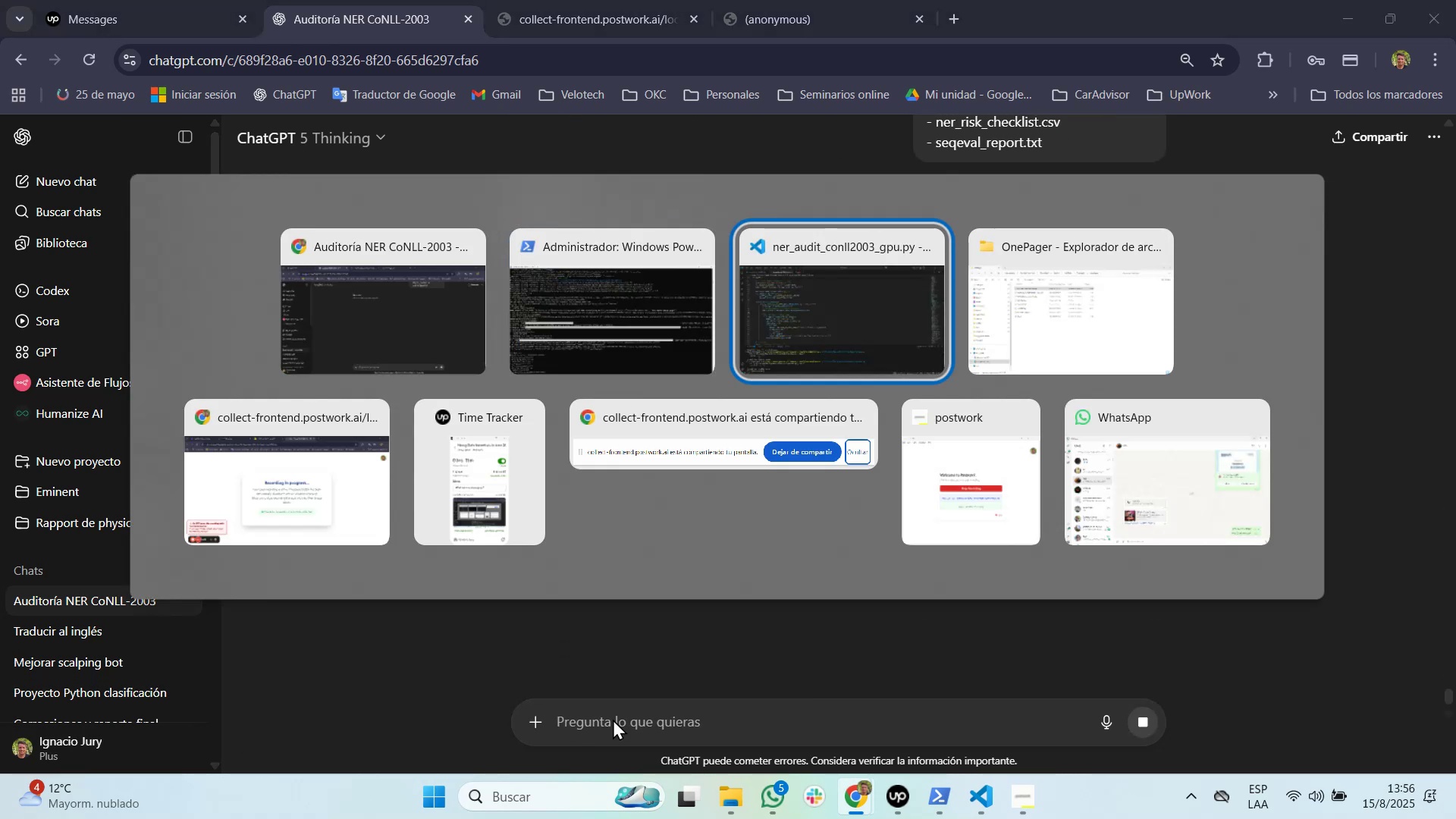 
key(Alt+Tab)
 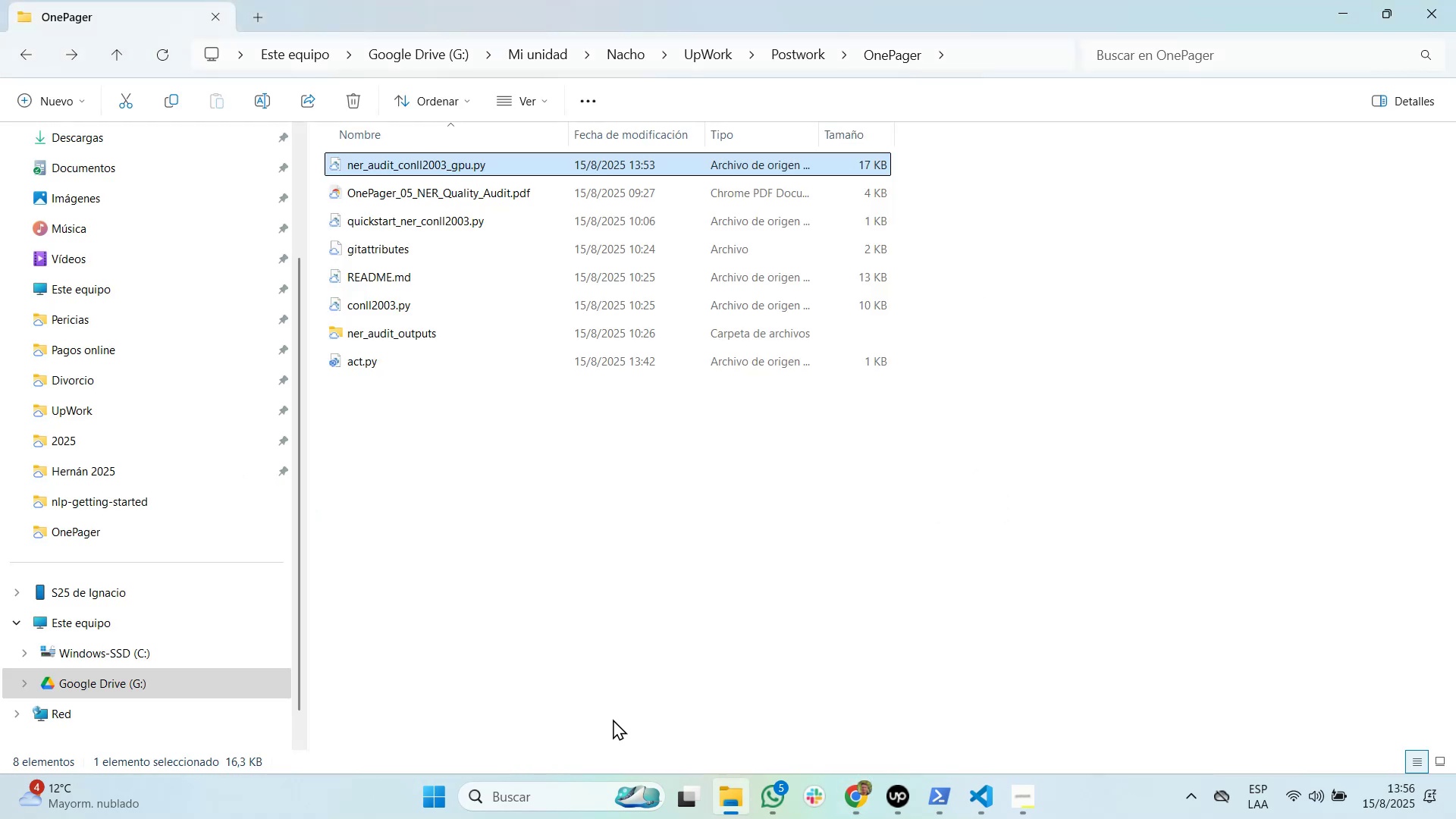 
hold_key(key=ArrowDown, duration=0.74)
 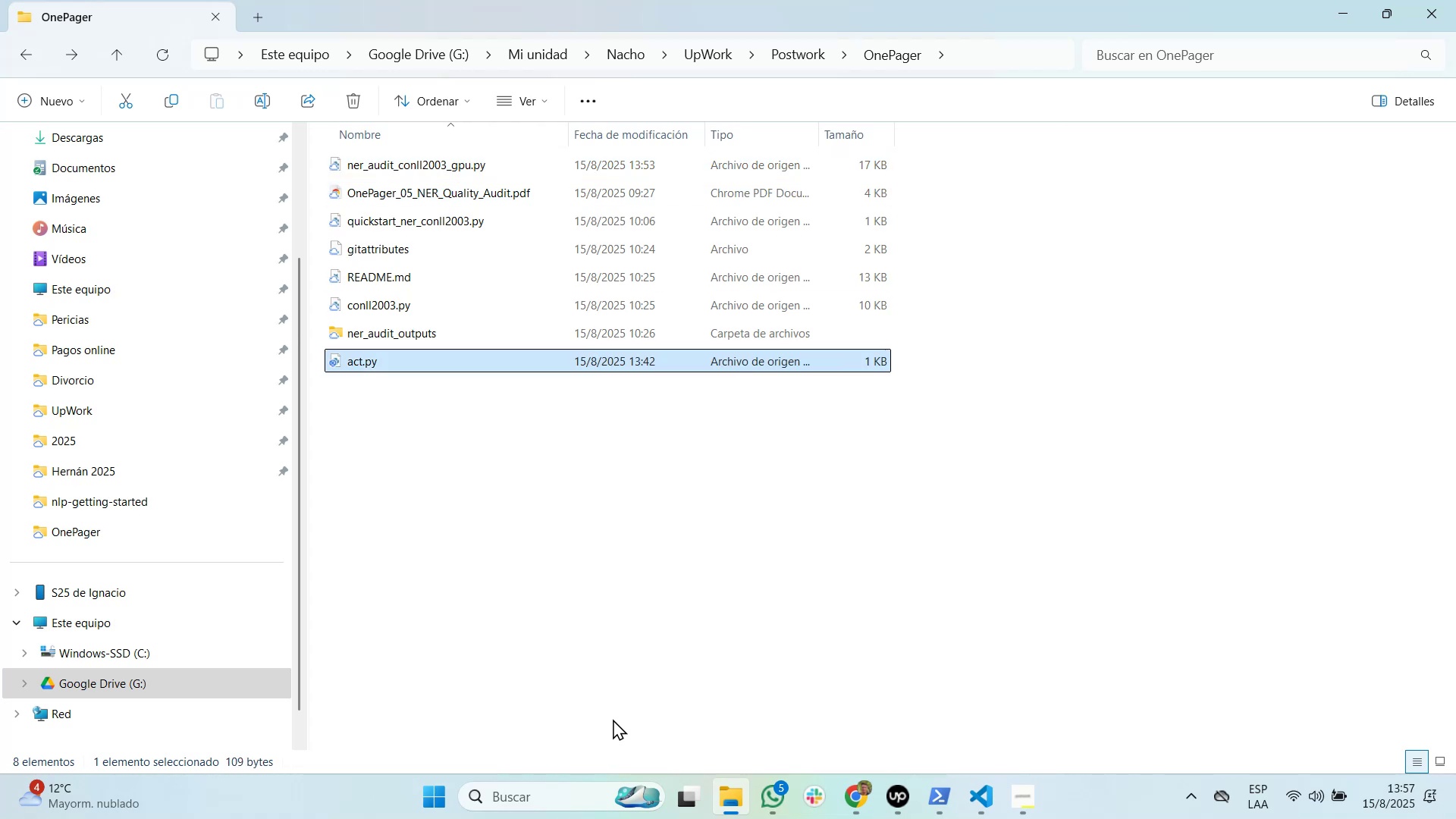 
key(ArrowUp)
 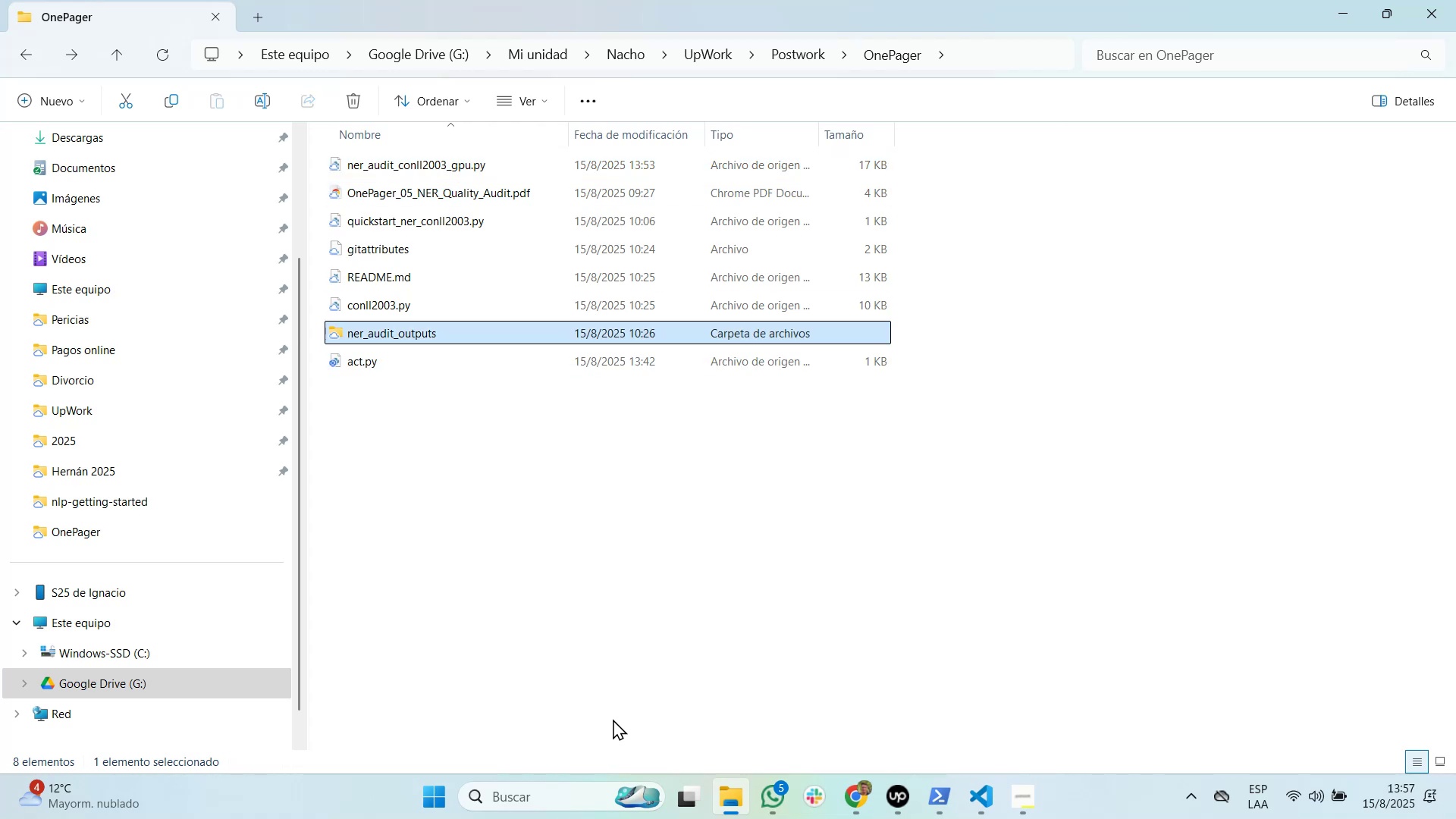 
key(NumpadEnter)
 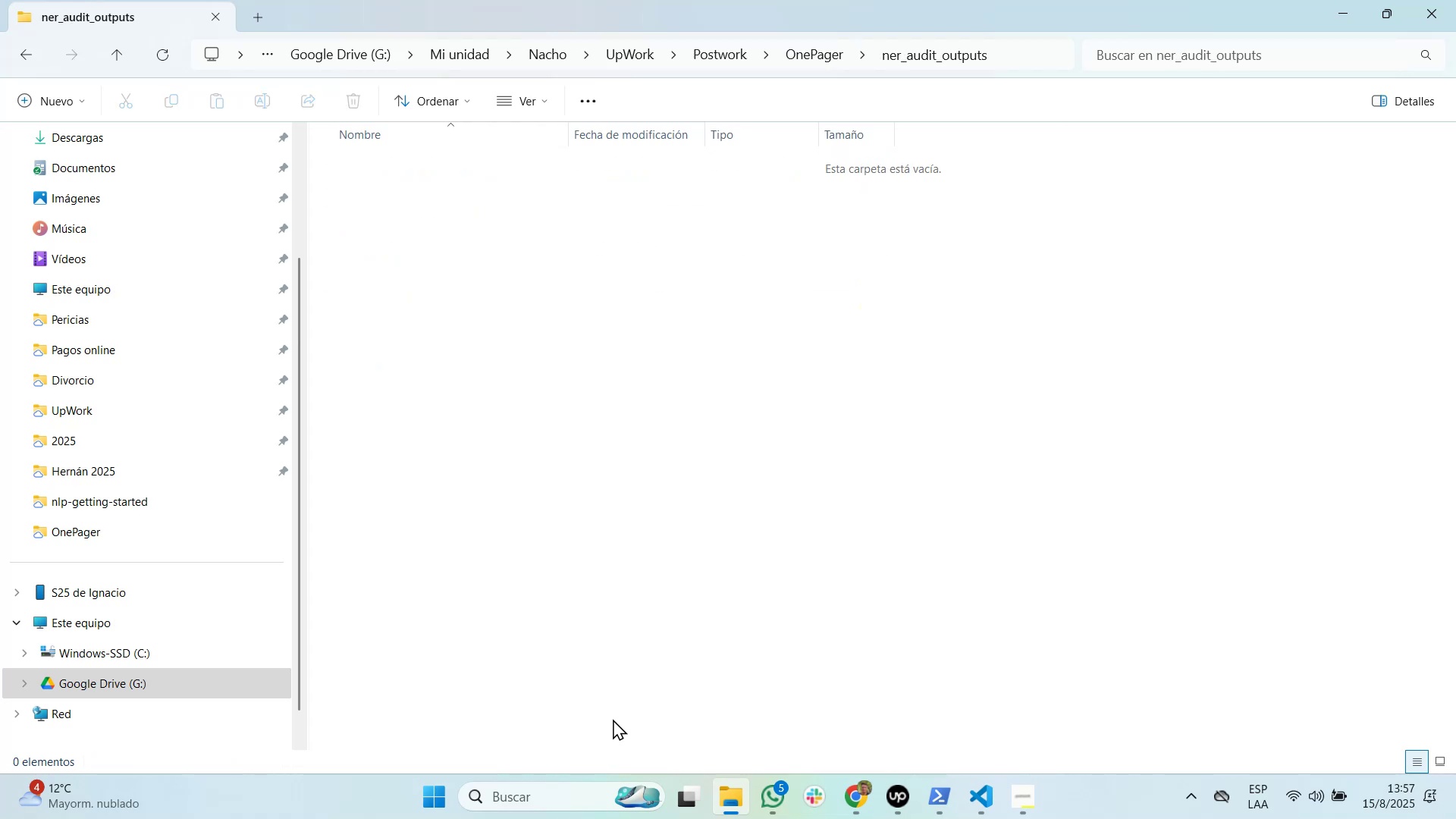 
key(Backspace)
 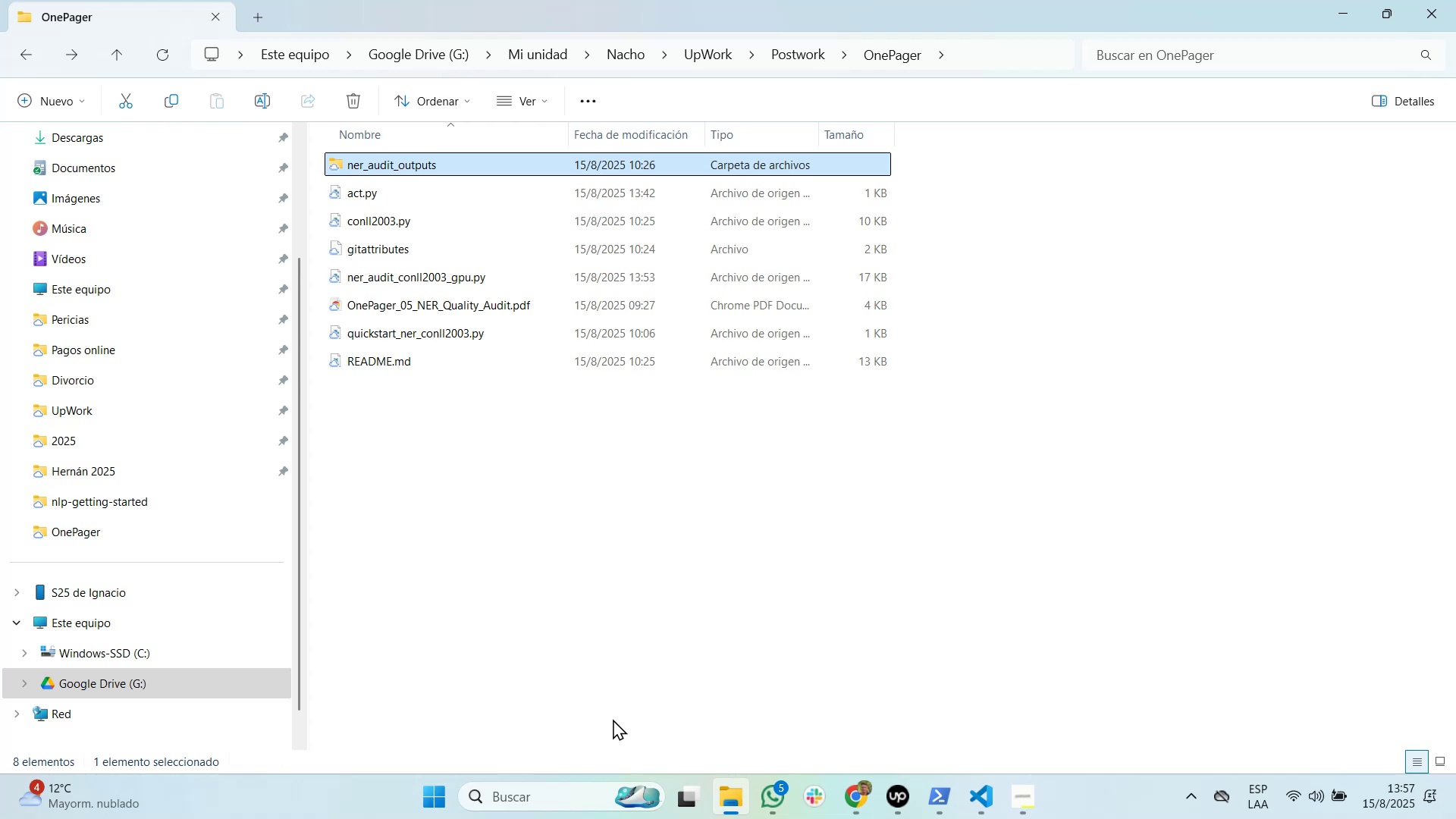 
wait(5.93)
 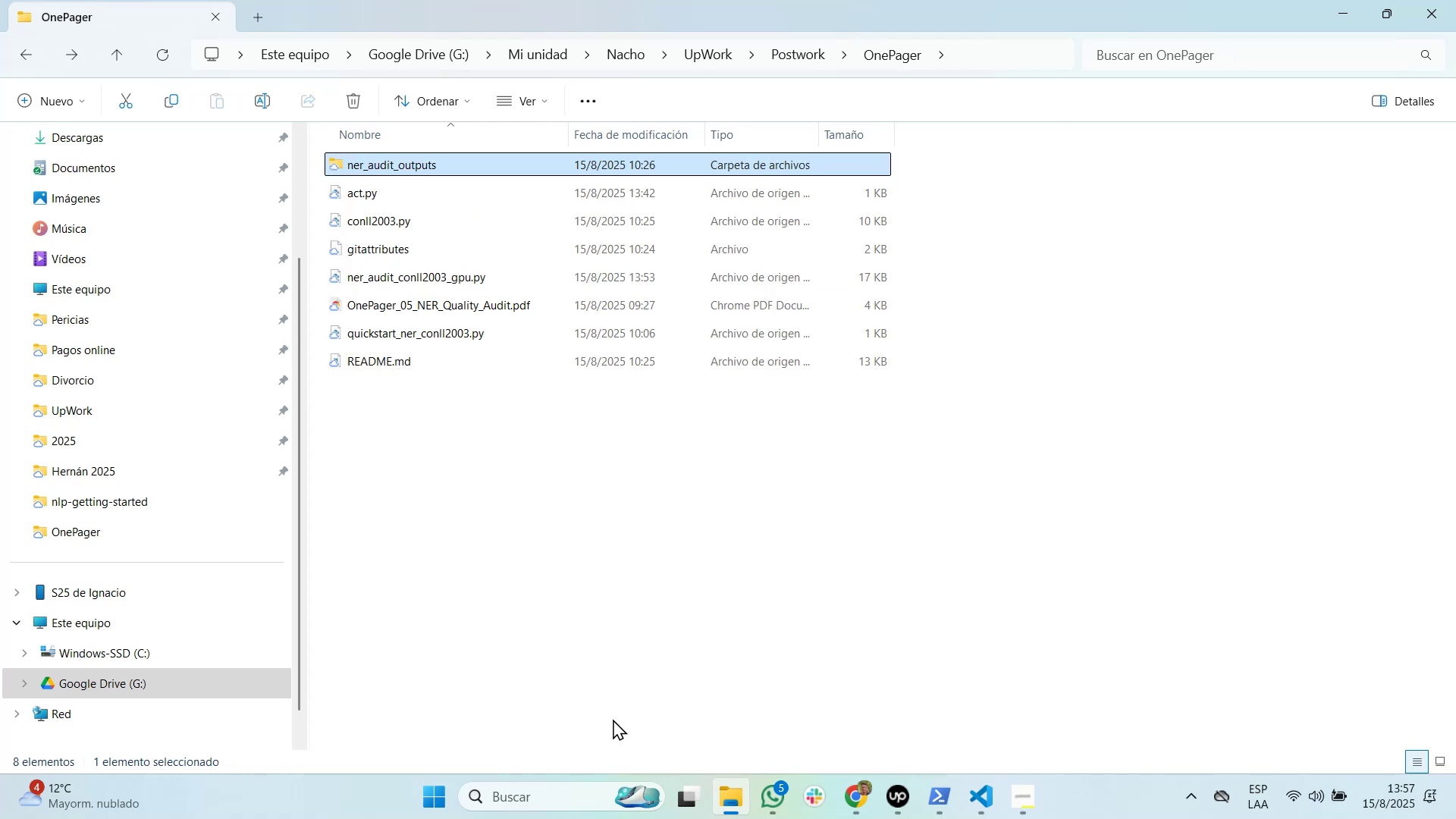 
key(Alt+AltLeft)
 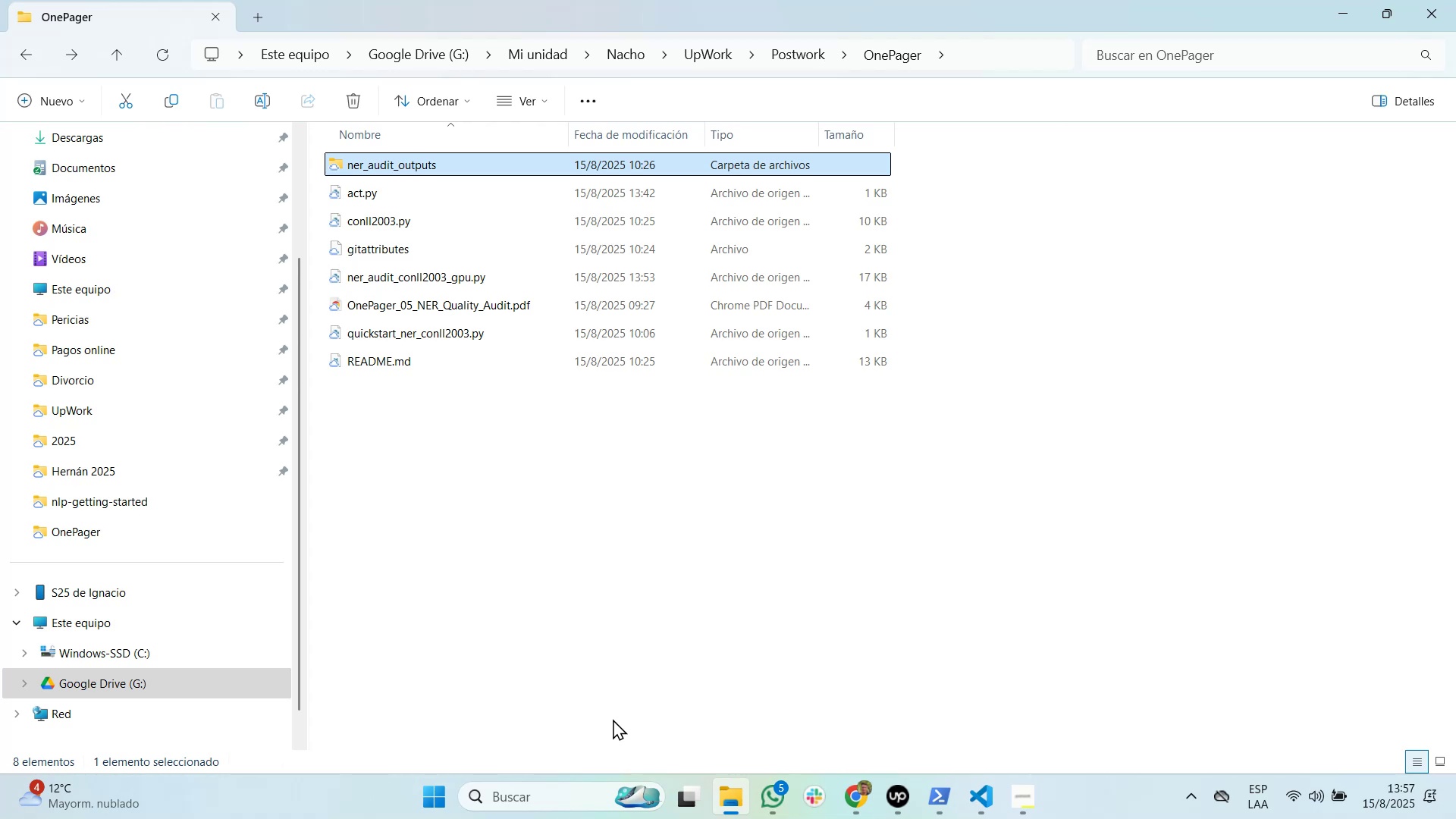 
key(Alt+Tab)
 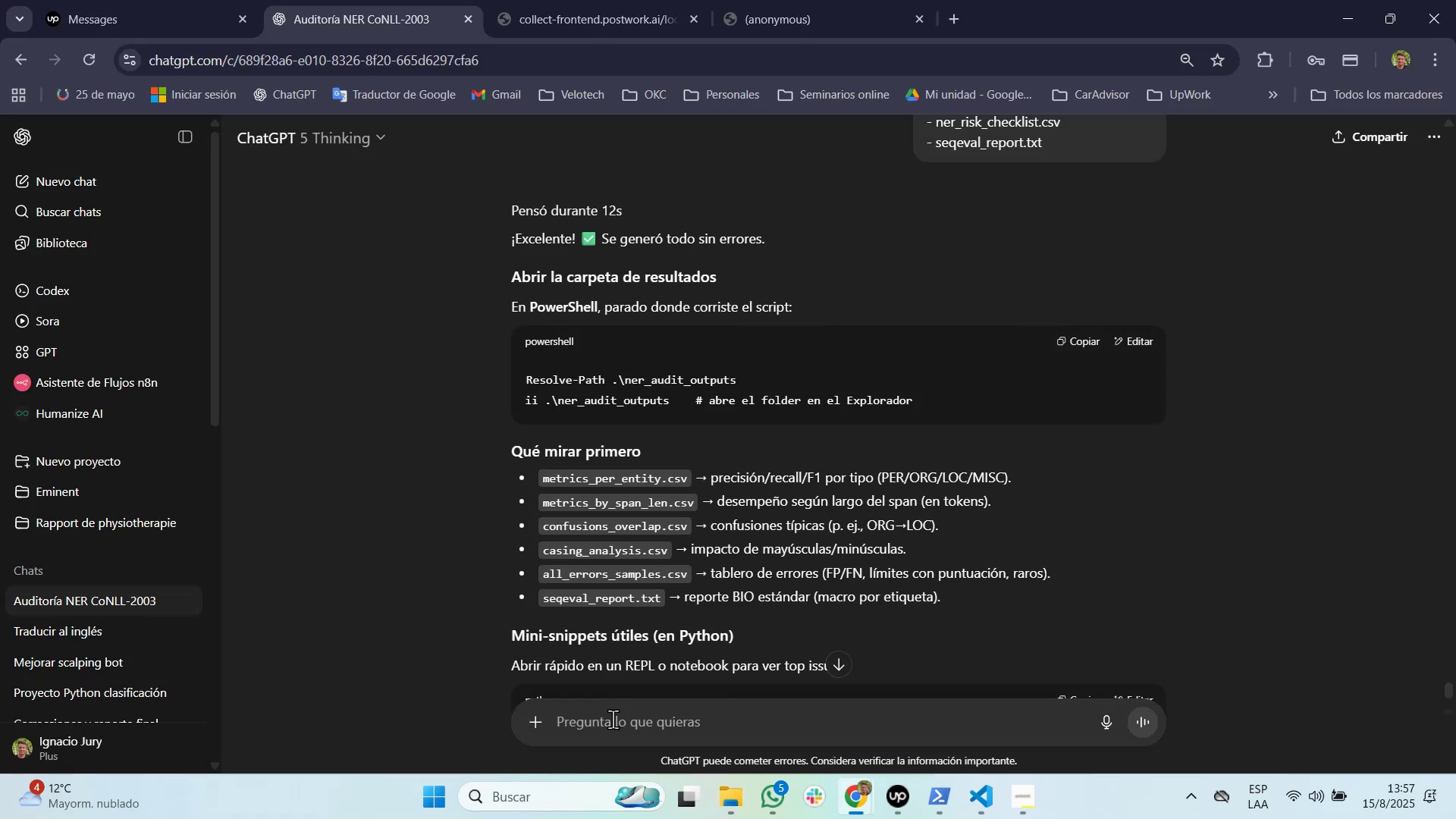 
wait(11.58)
 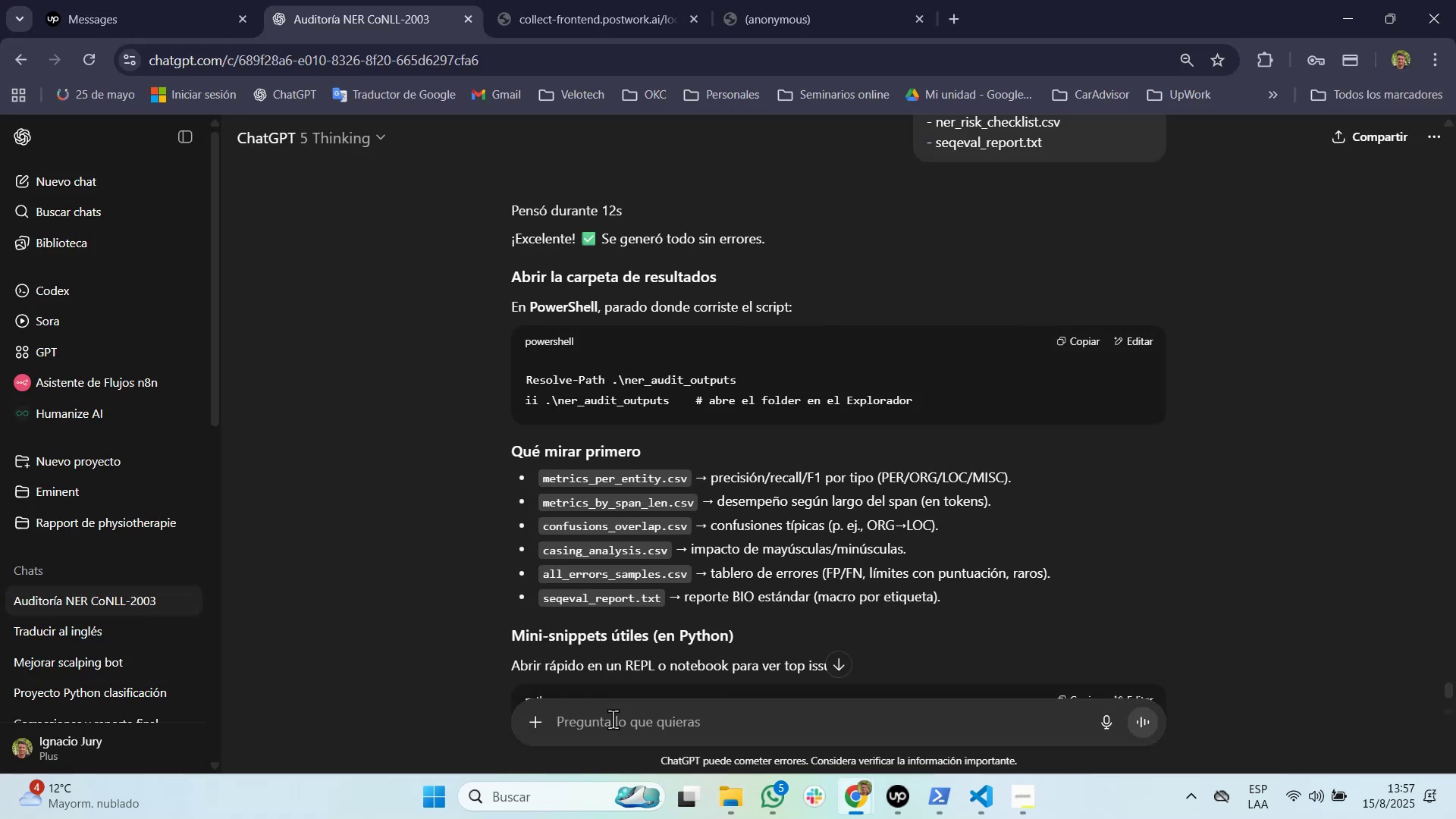 
key(Alt+Tab)
 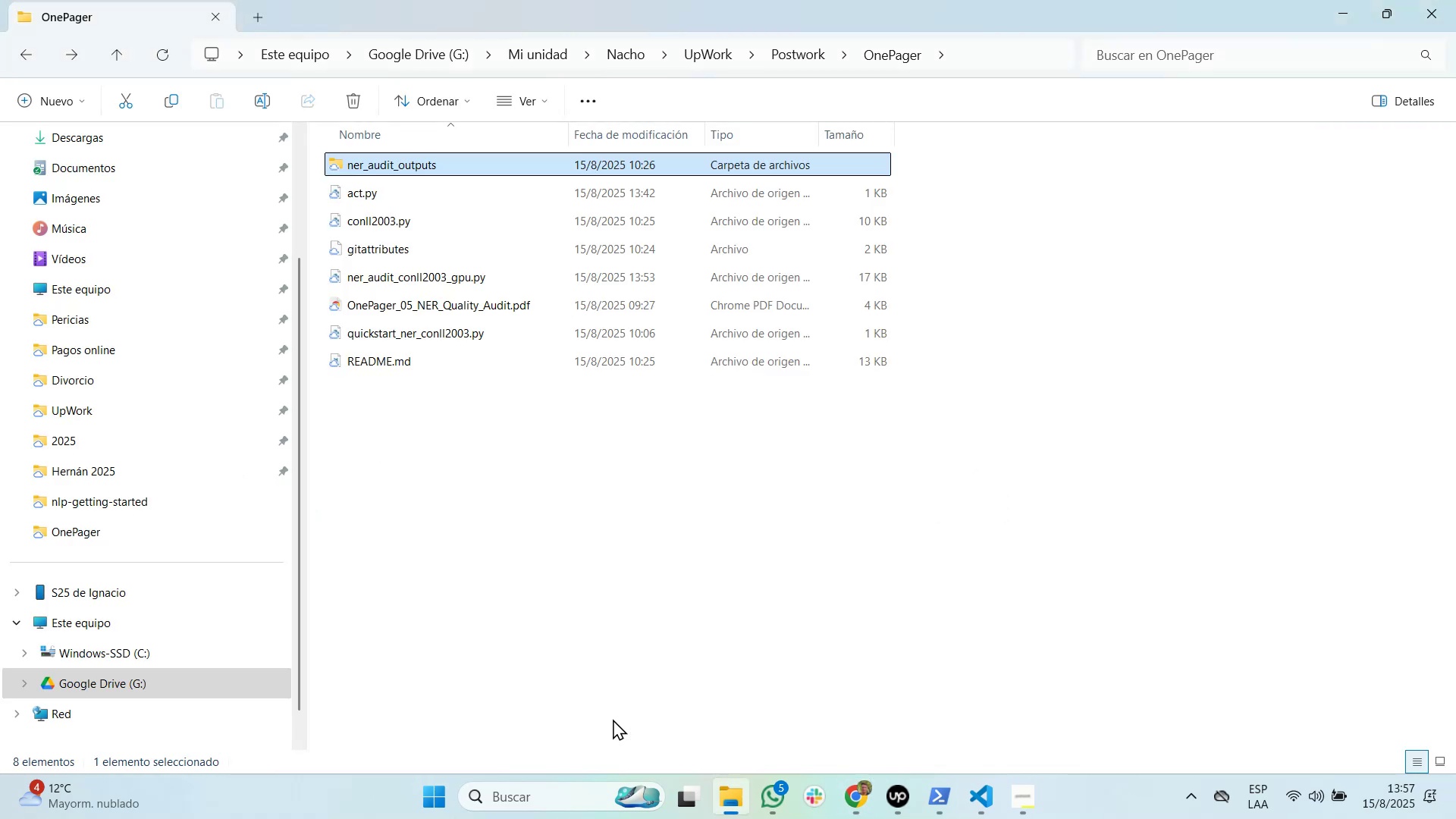 
key(Alt+Tab)
 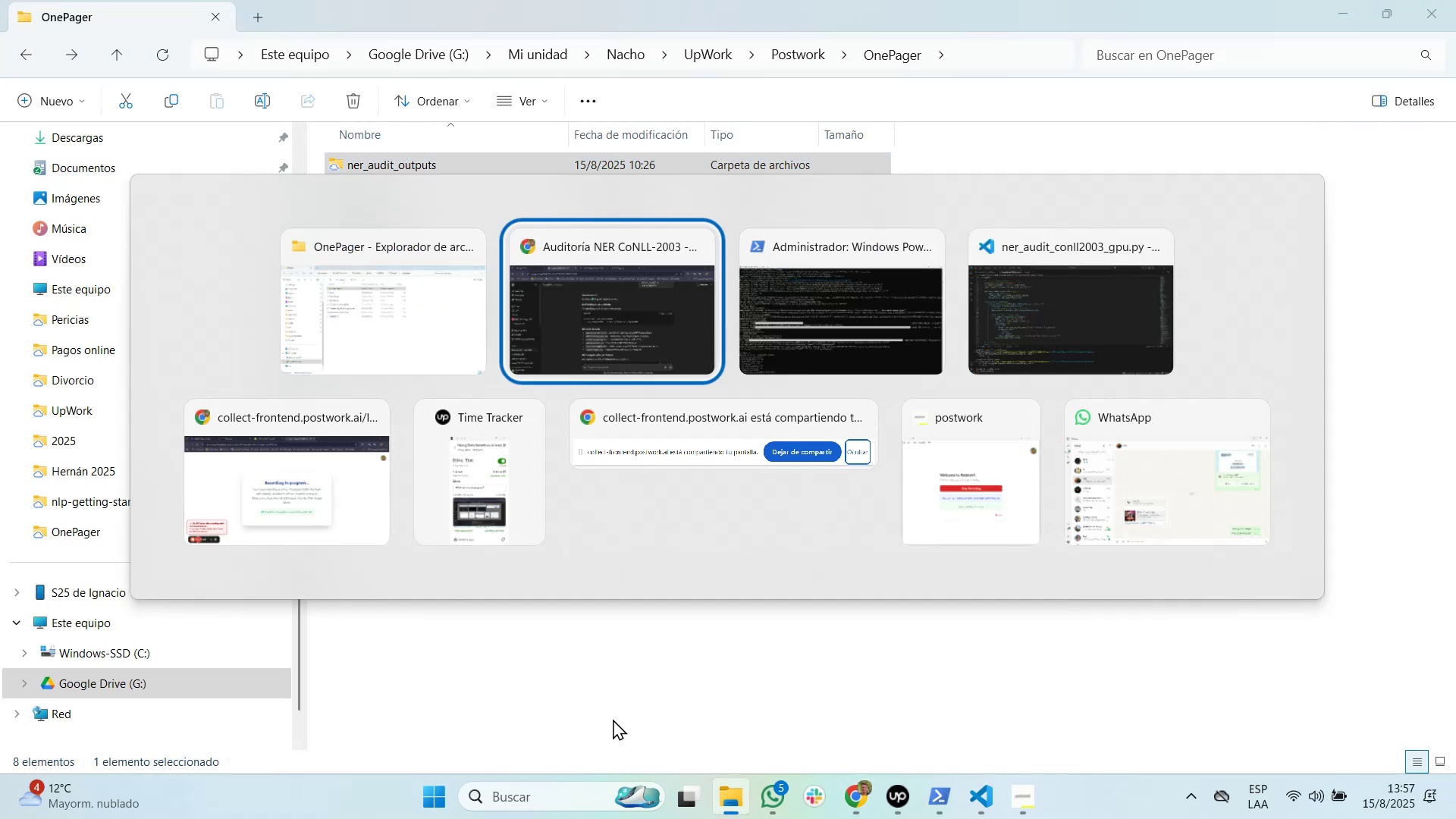 
key(Alt+Tab)
 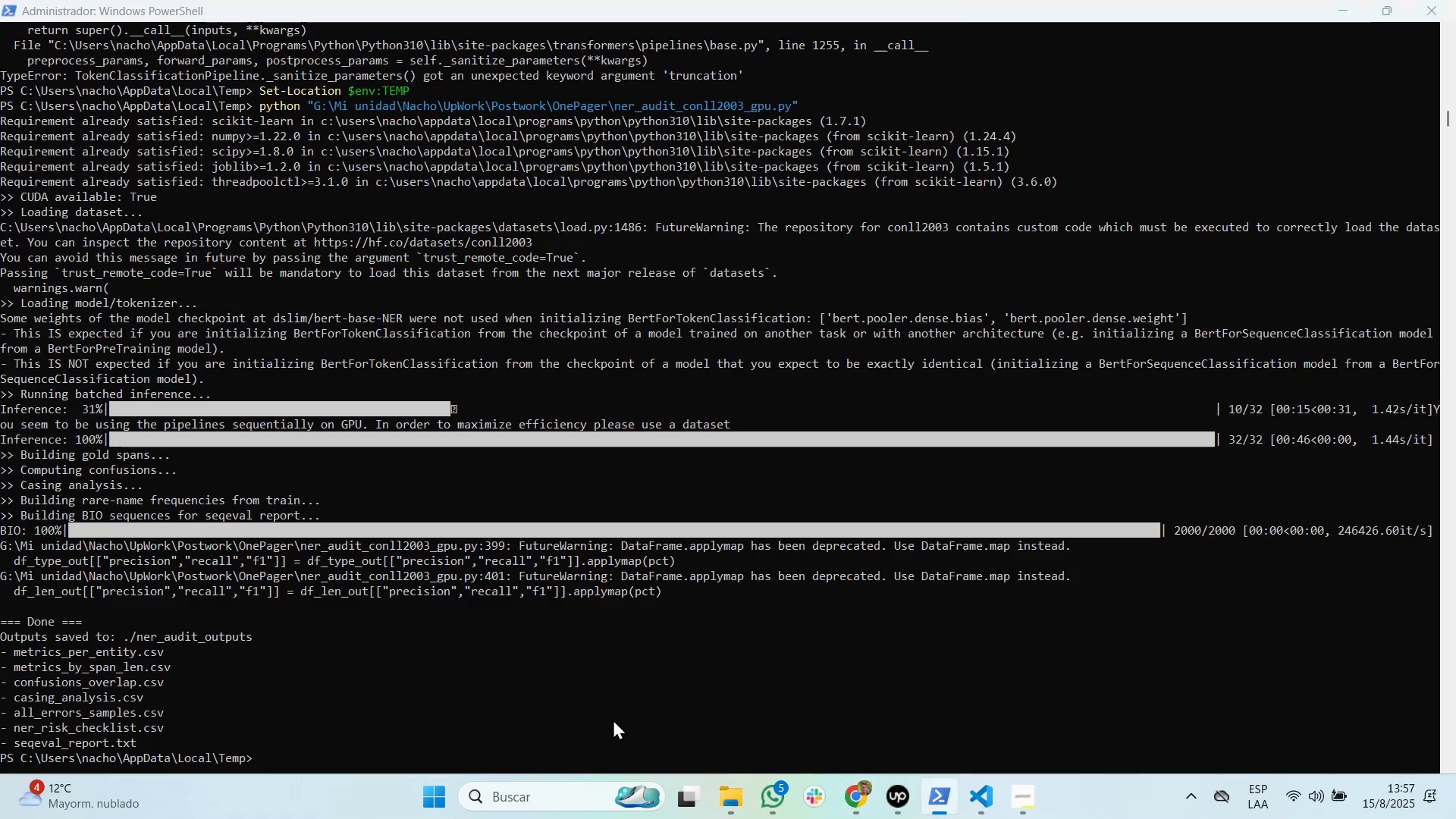 
key(Alt+Tab)
 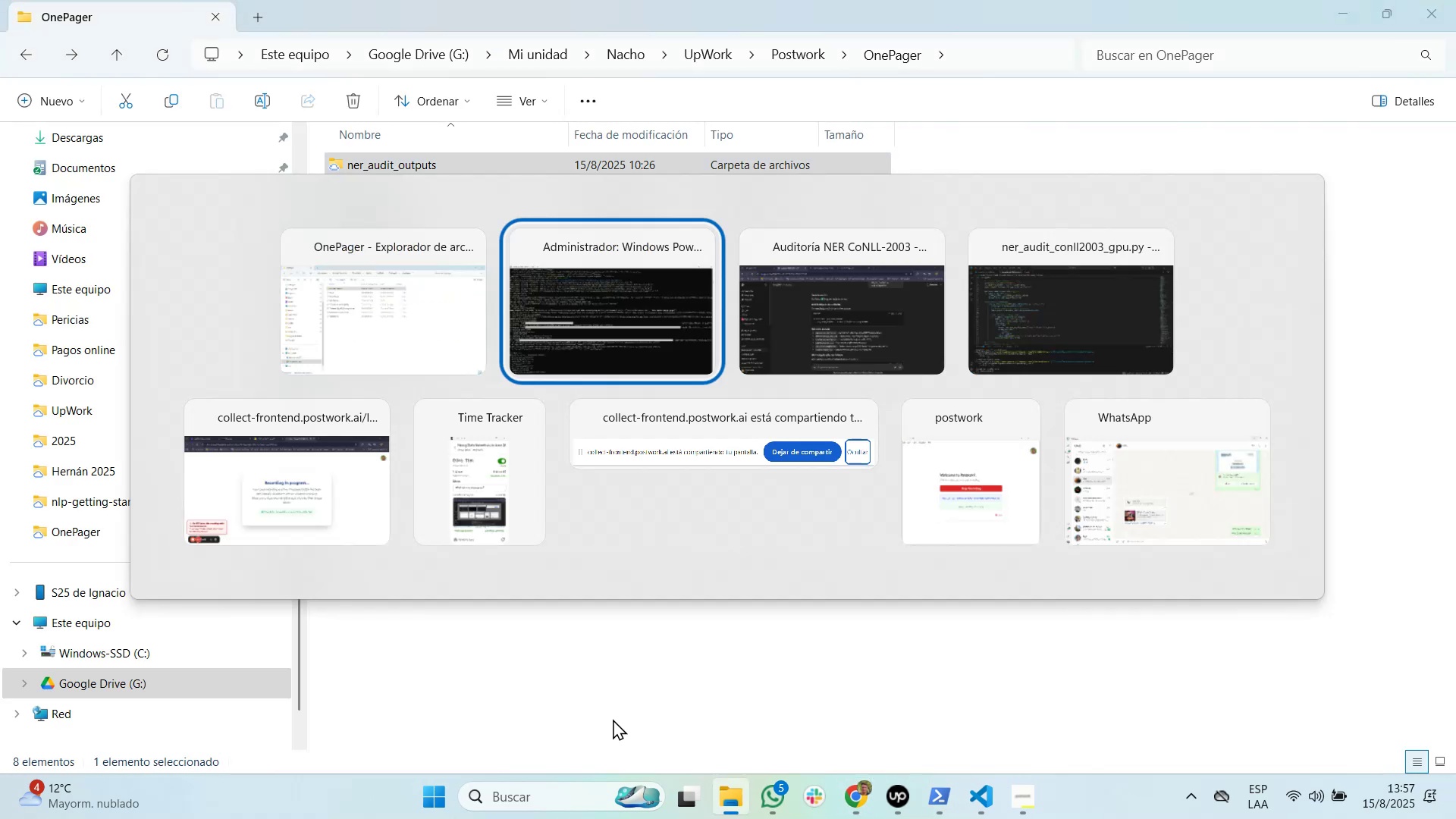 
key(Alt+Tab)
 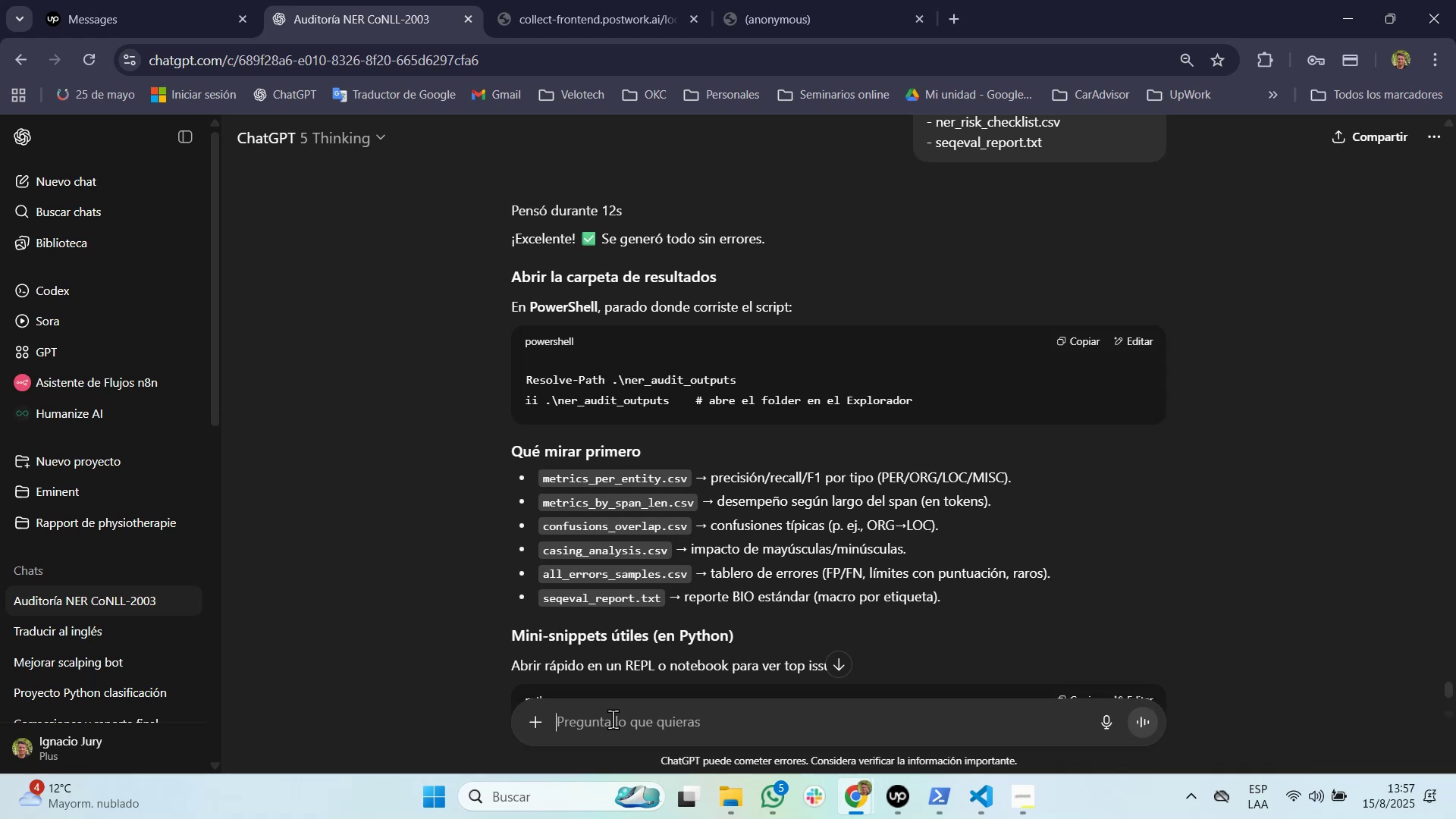 
wait(14.21)
 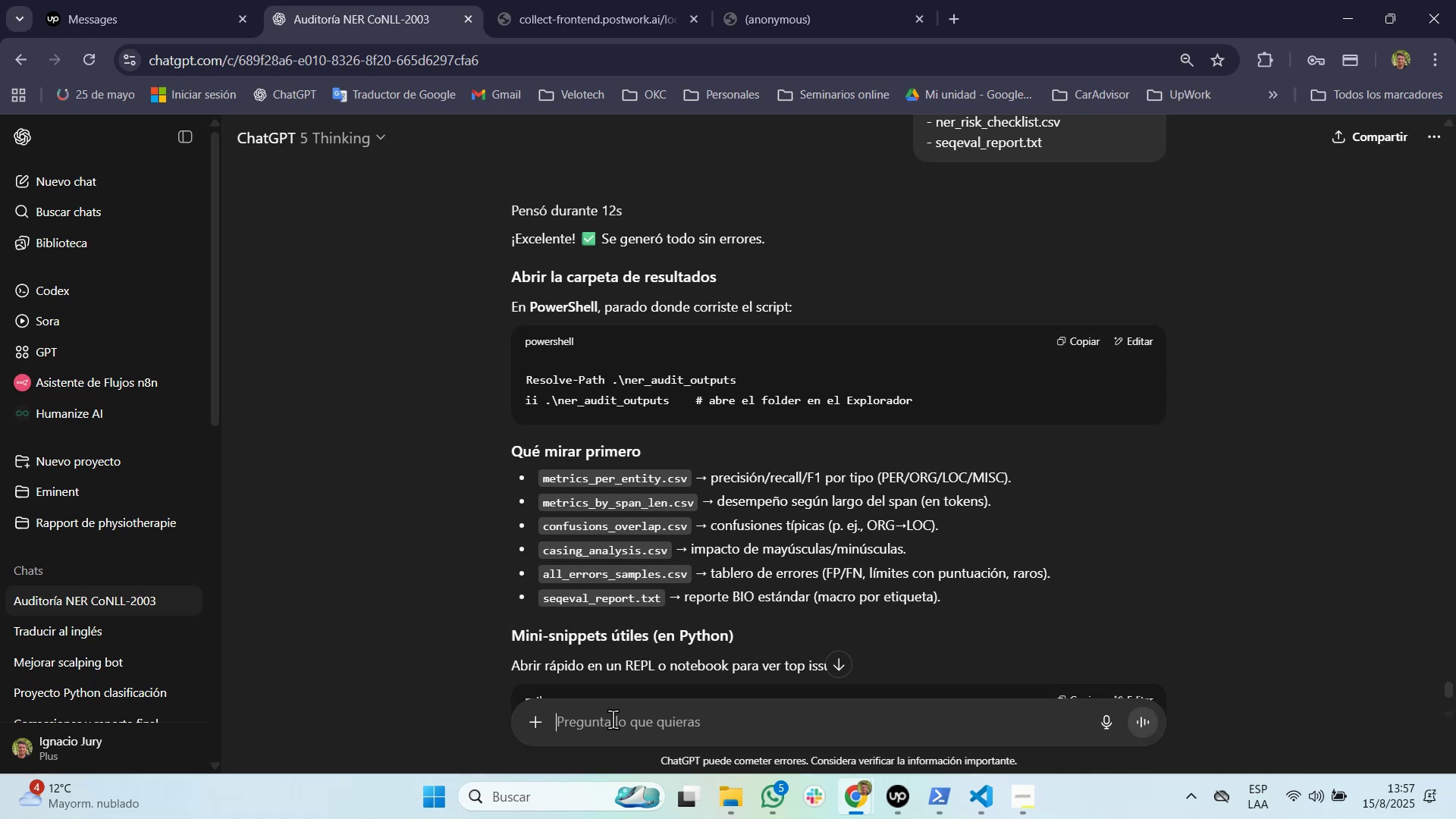 
left_click_drag(start_coordinate=[739, 375], to_coordinate=[522, 377])
 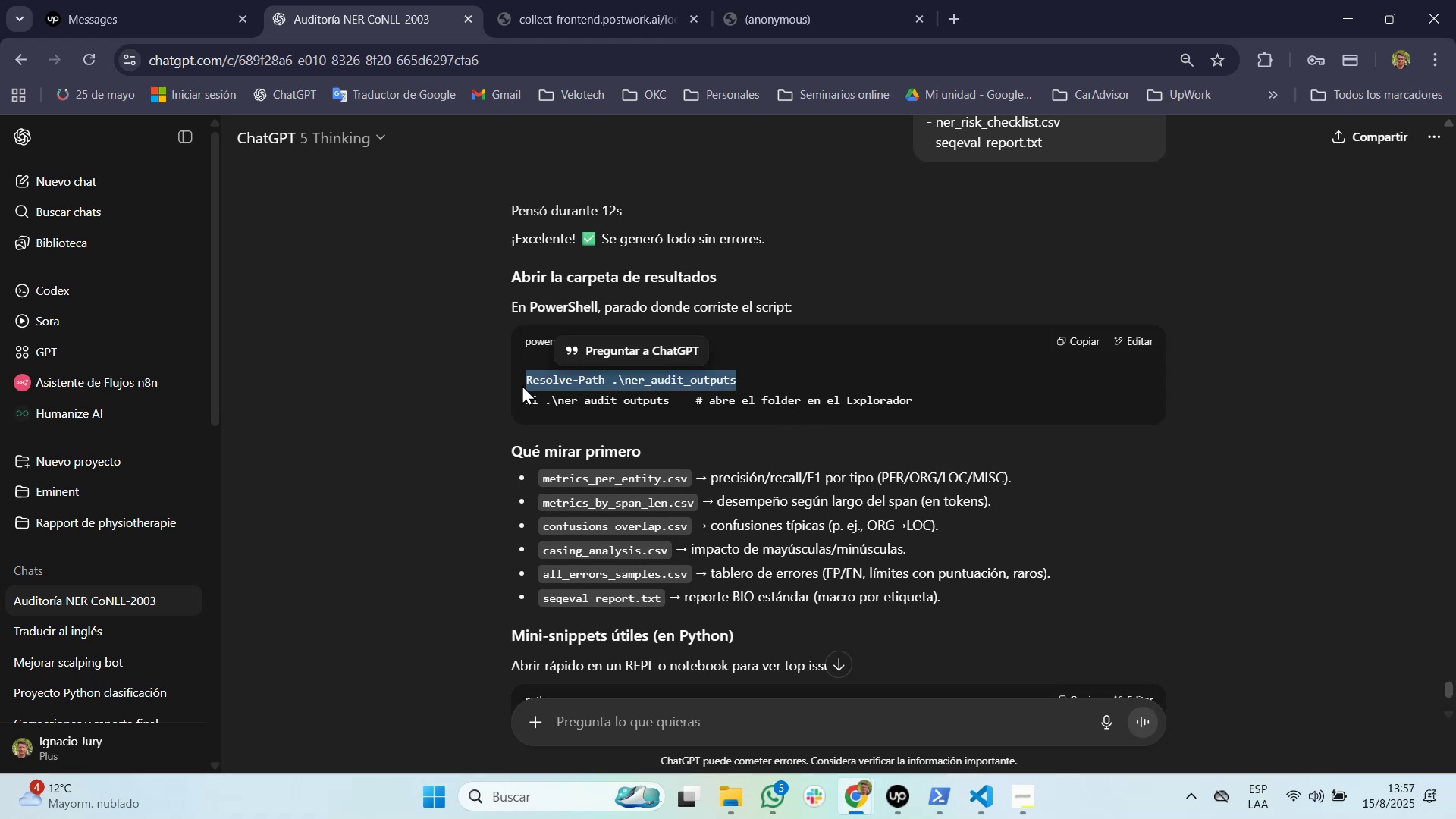 
key(Control+C)
 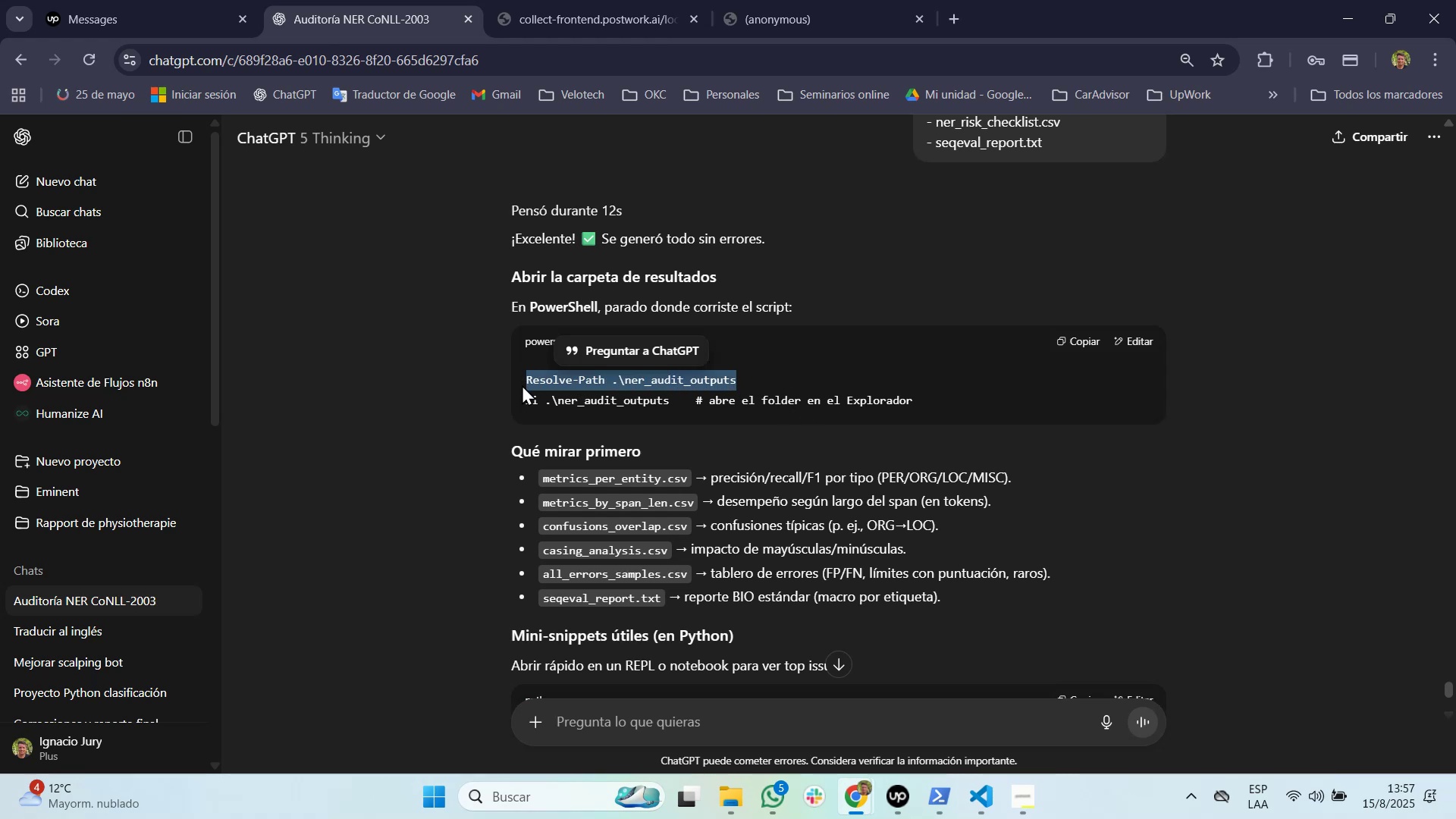 
key(Alt+AltLeft)
 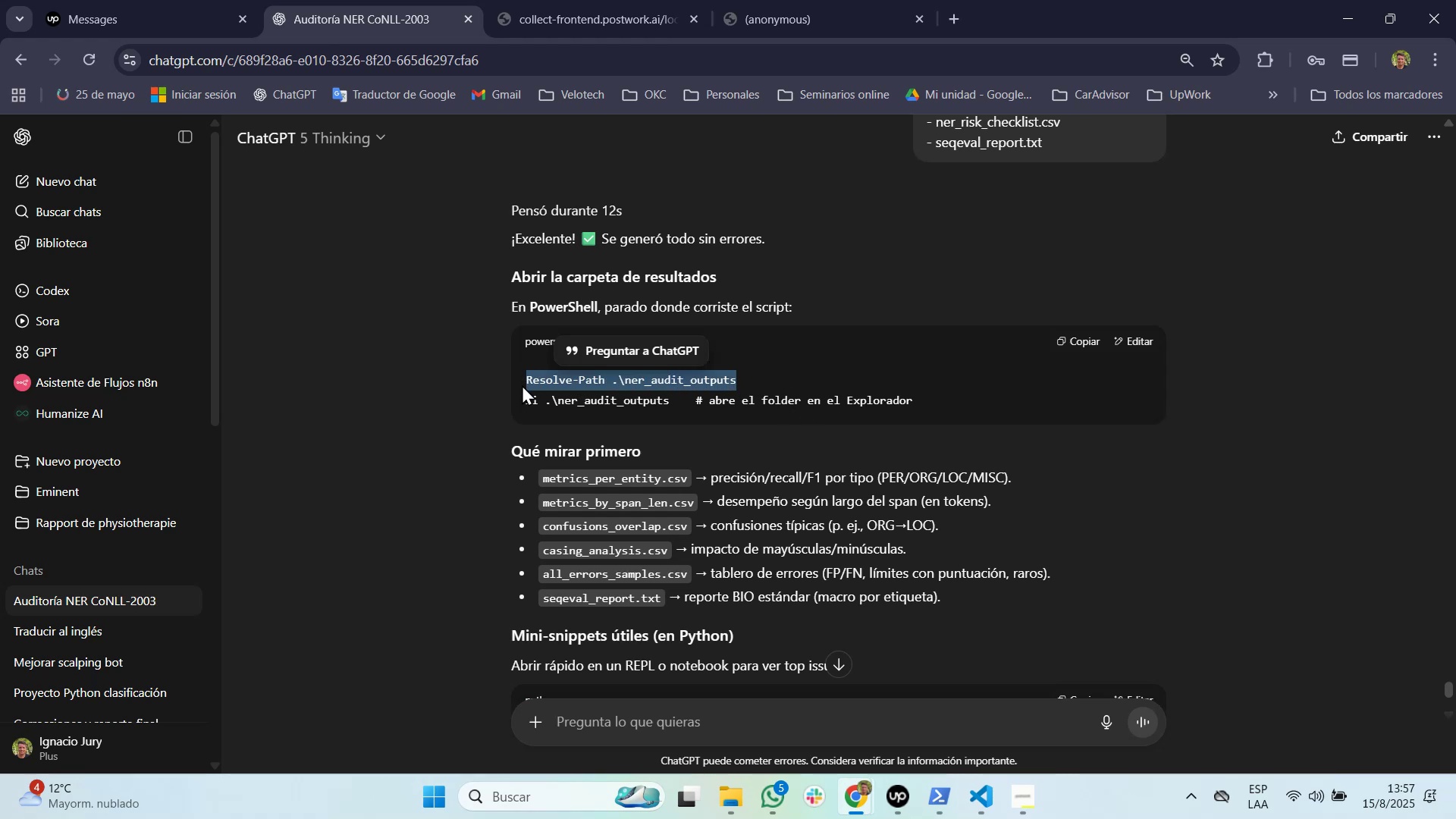 
key(Alt+Tab)
 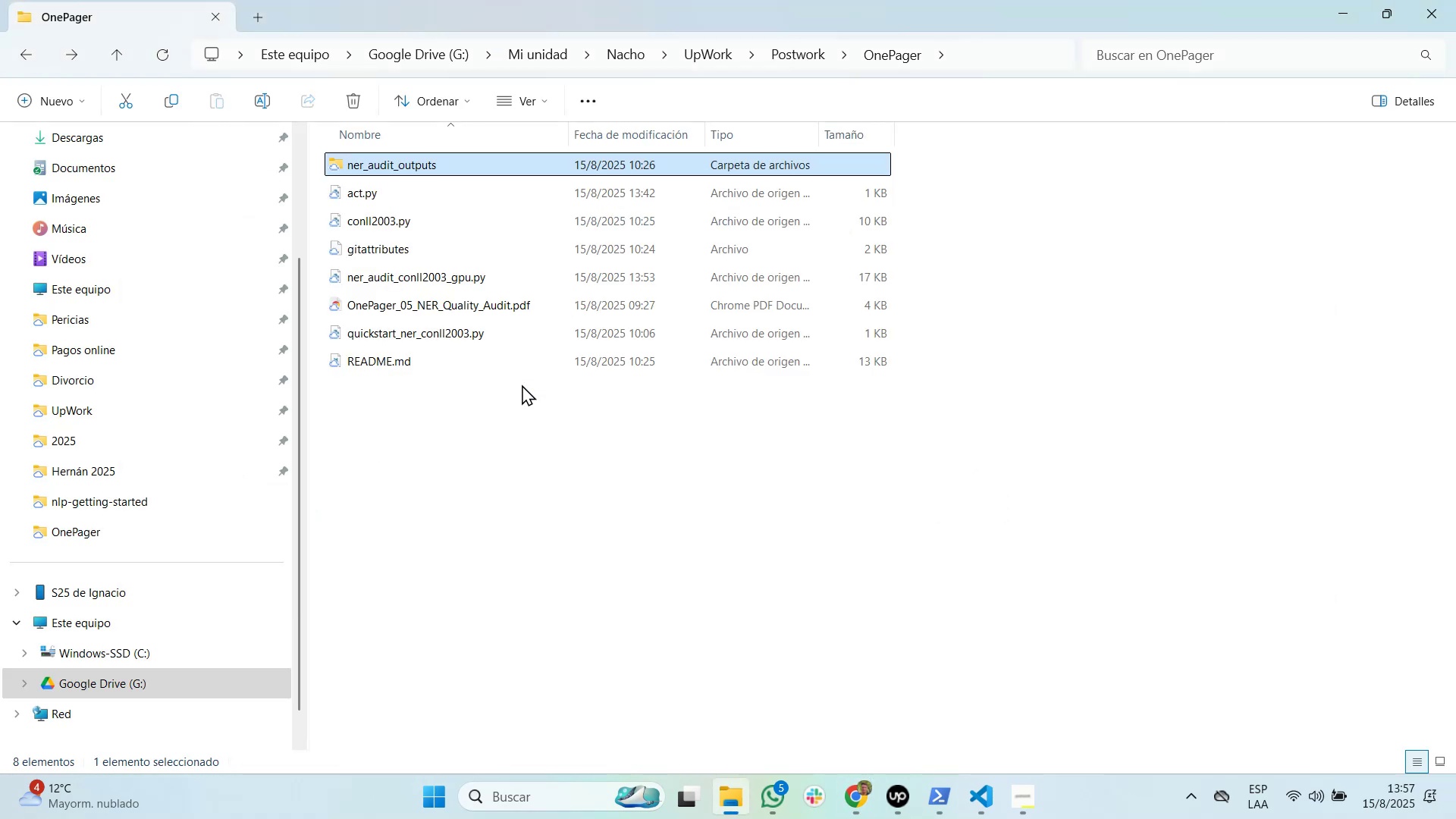 
key(Alt+AltLeft)
 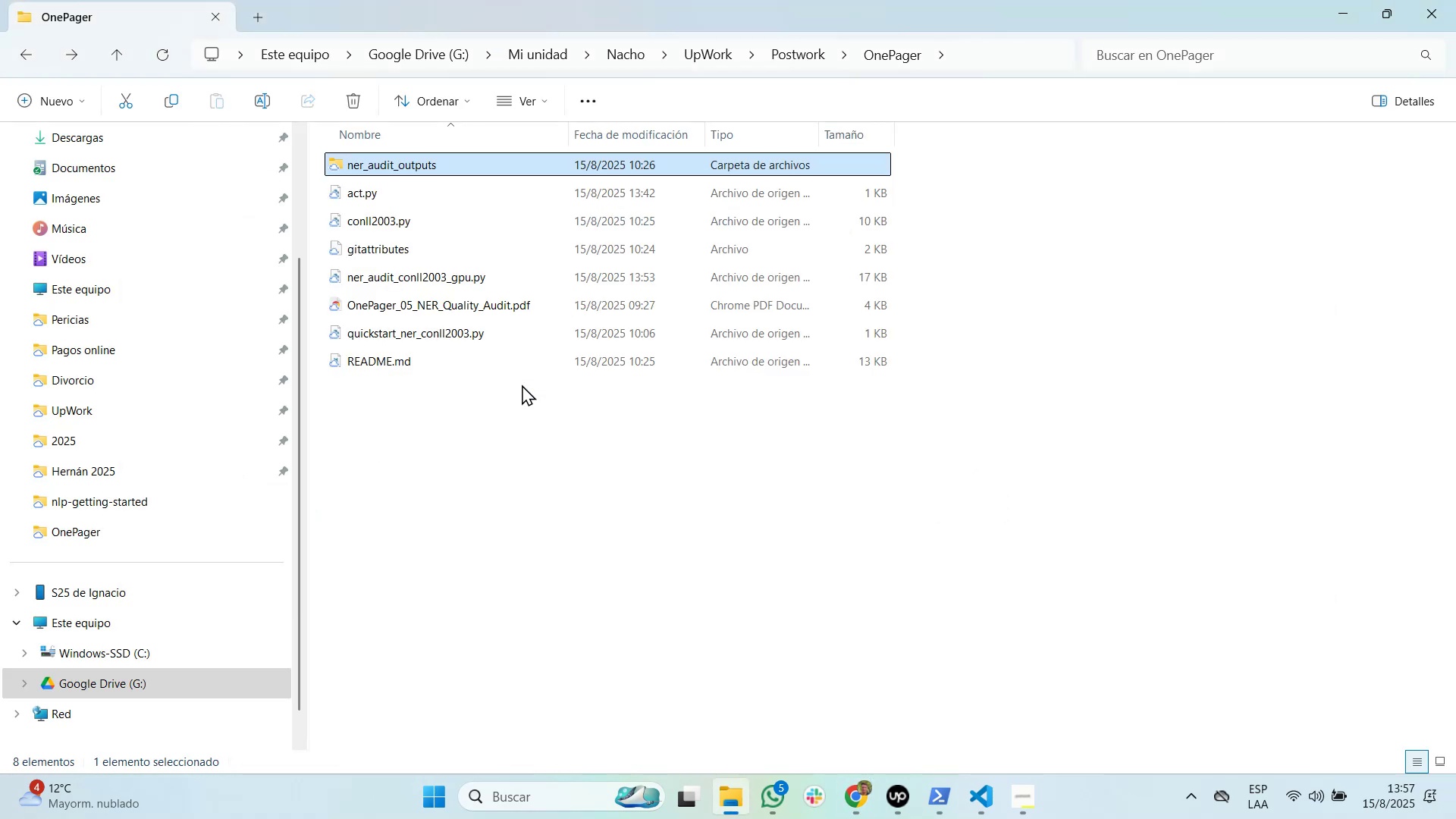 
key(Alt+Tab)
 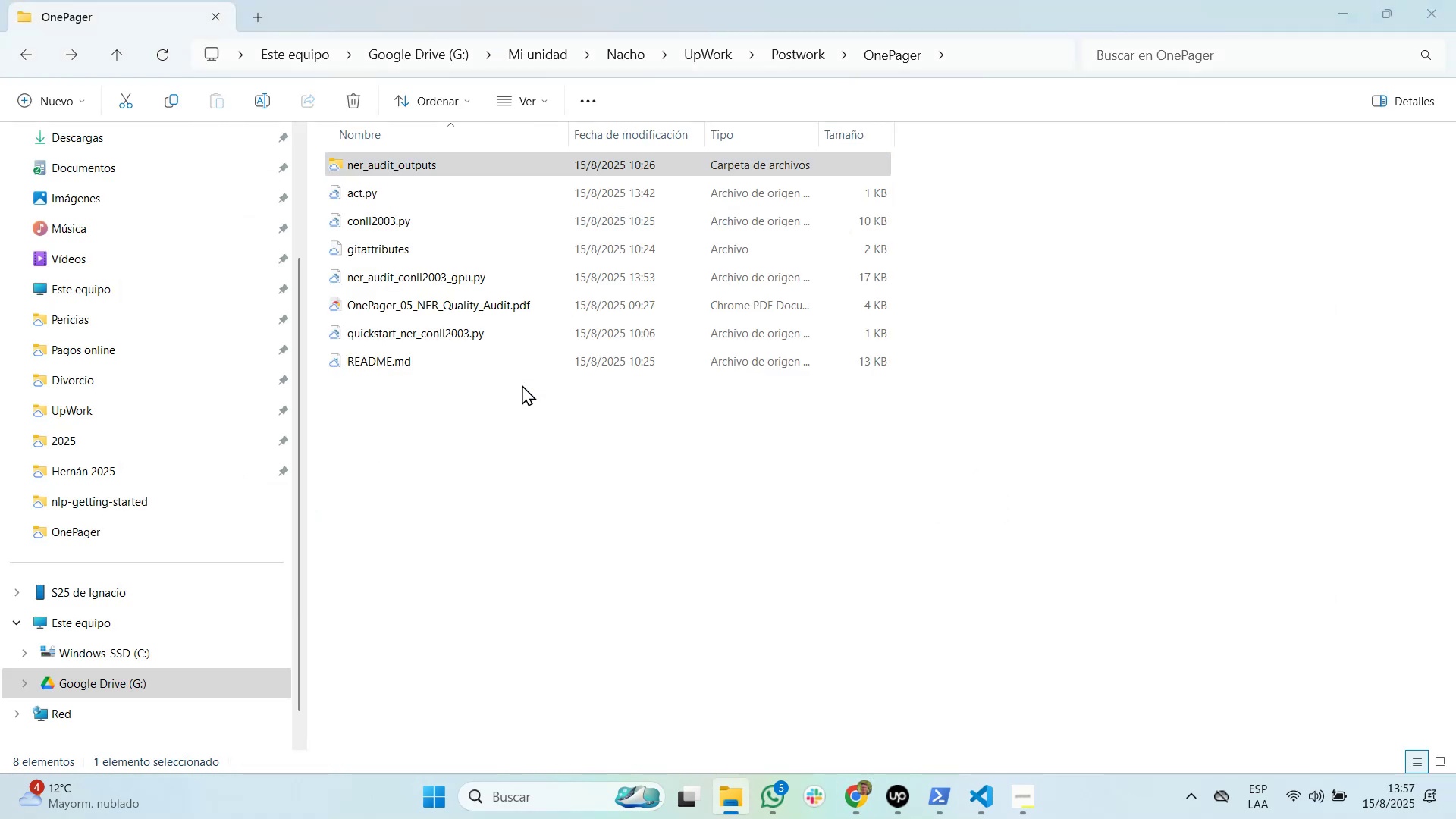 
key(Alt+Tab)
 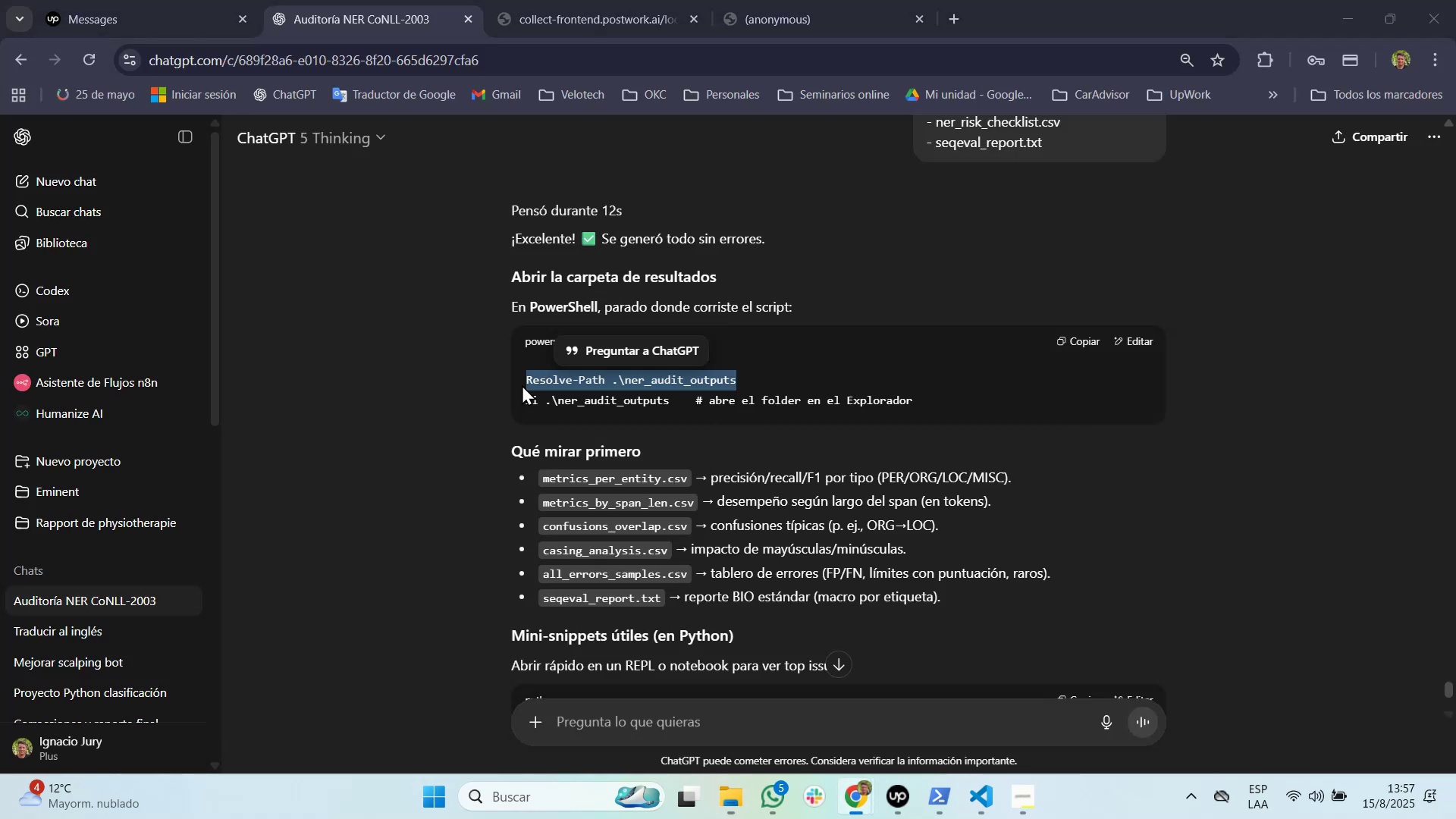 
key(Alt+Tab)
 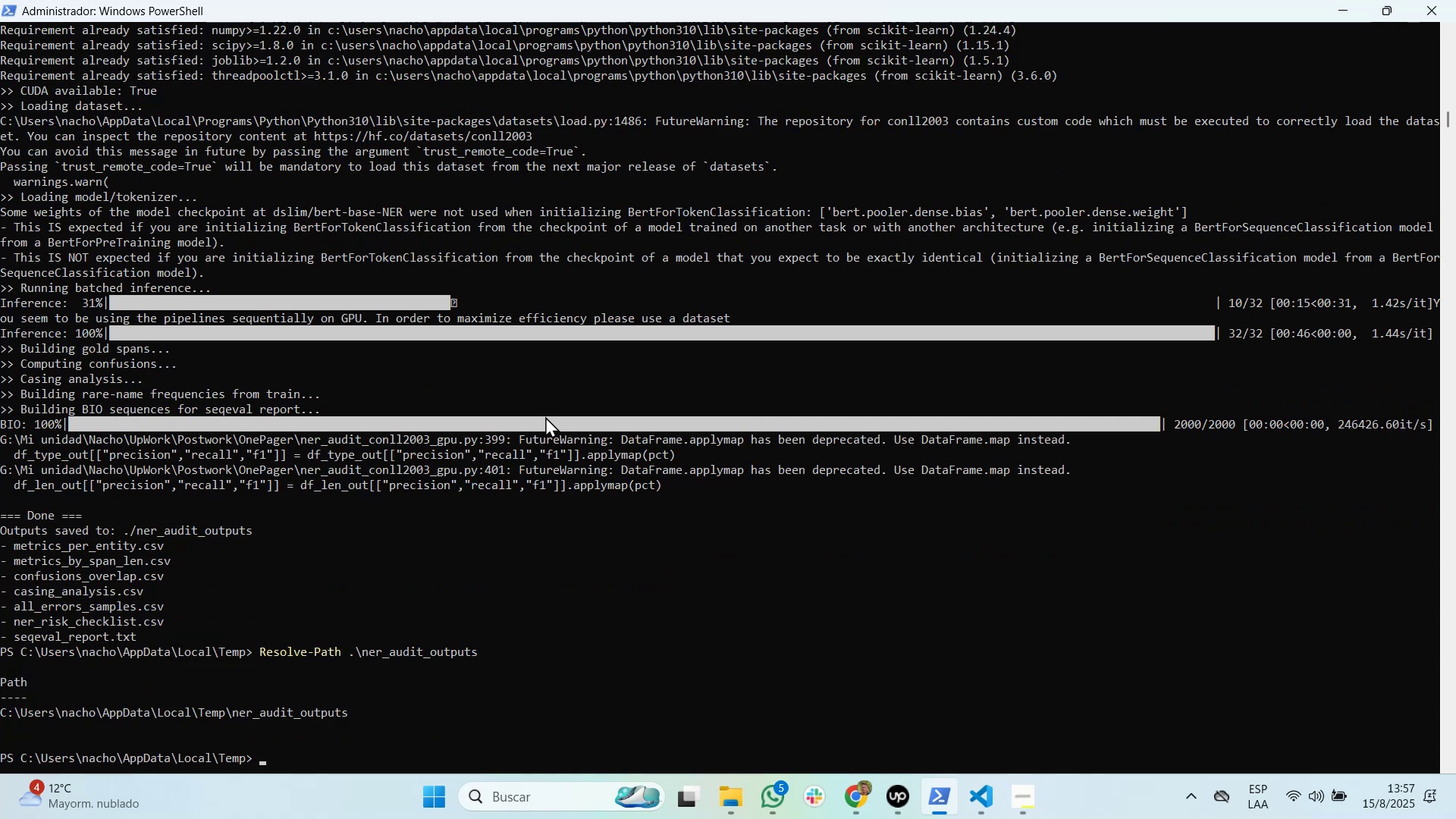 
wait(11.41)
 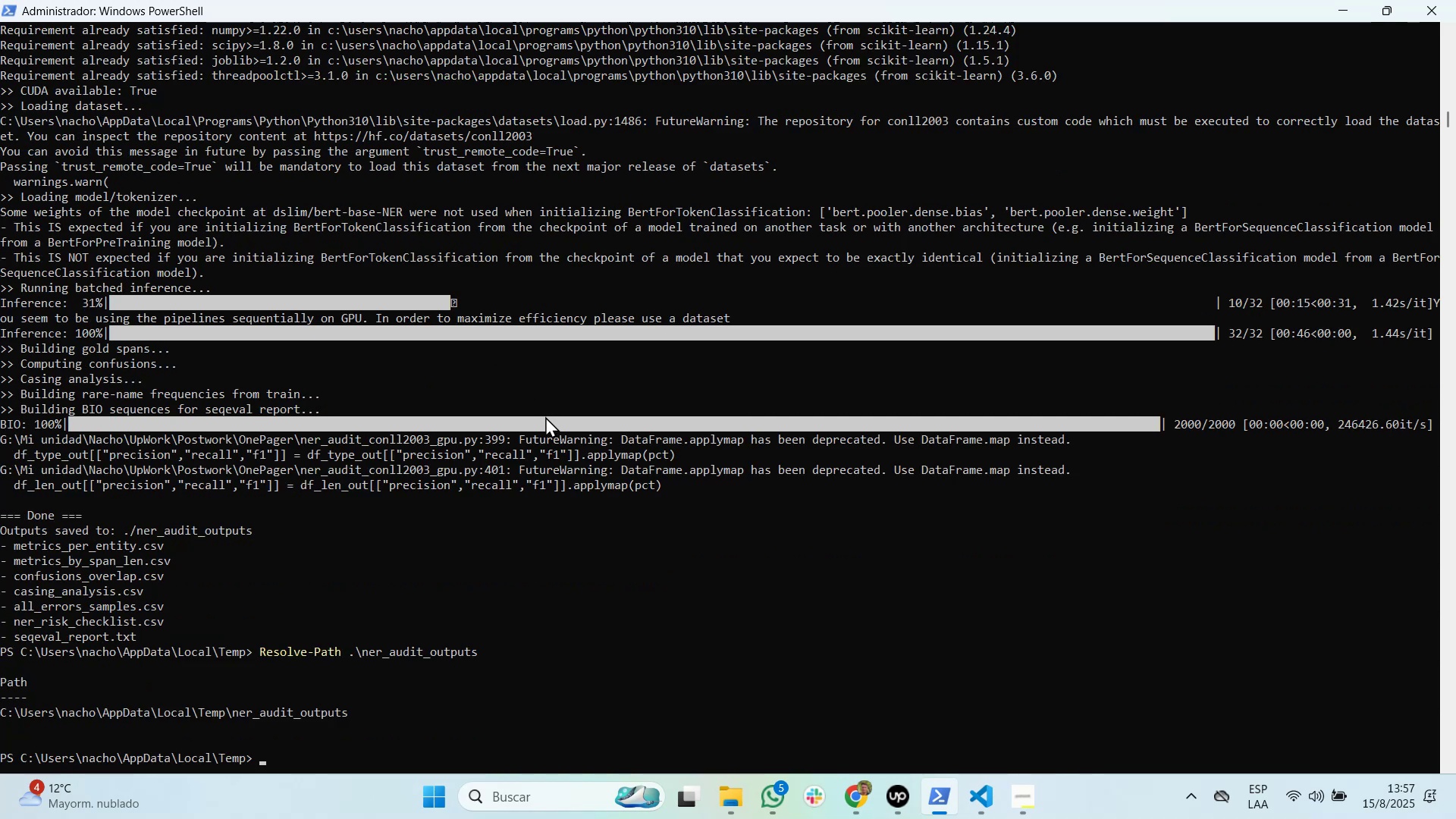 
double_click([564, 403])
 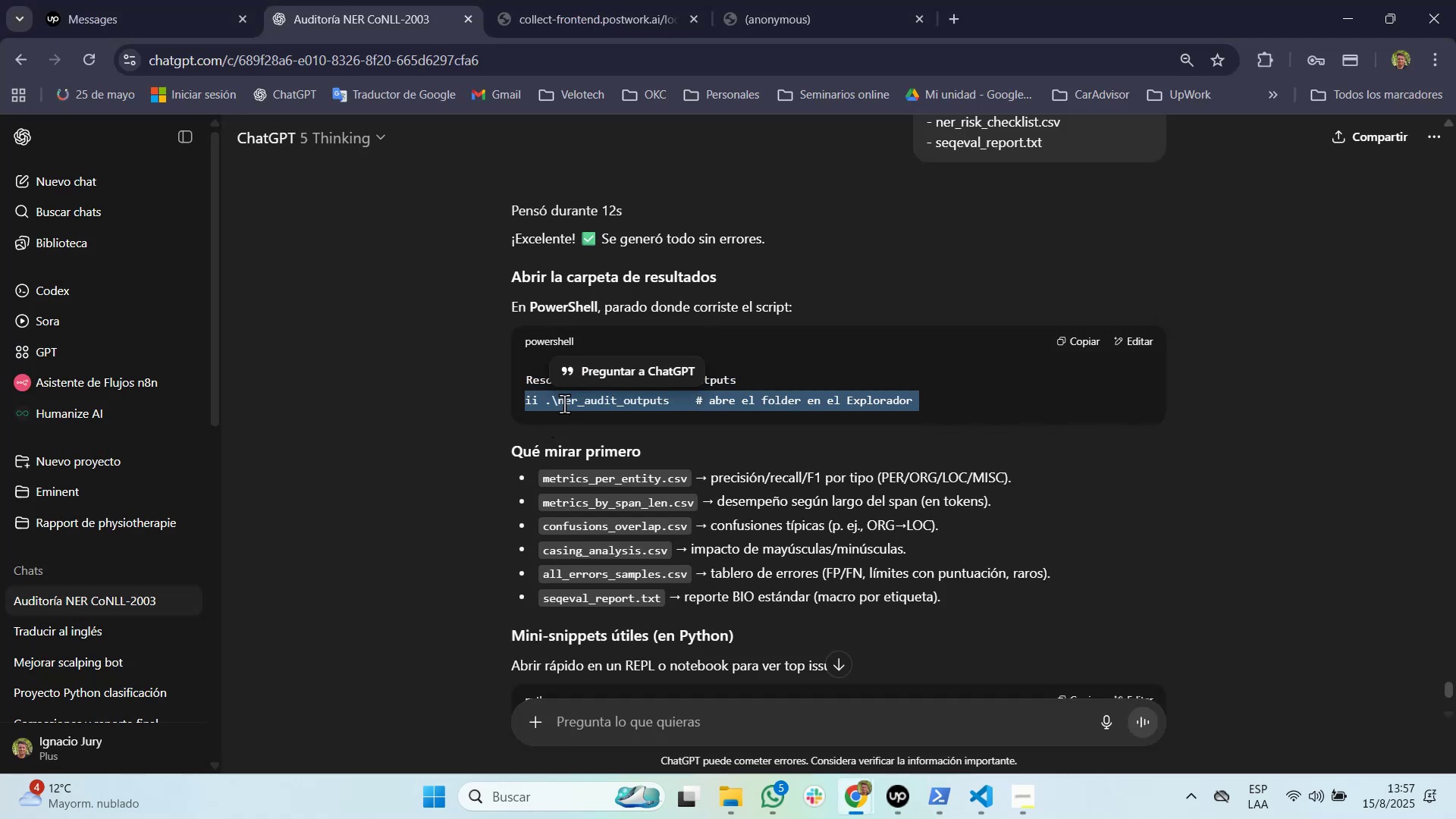 
triple_click([564, 403])
 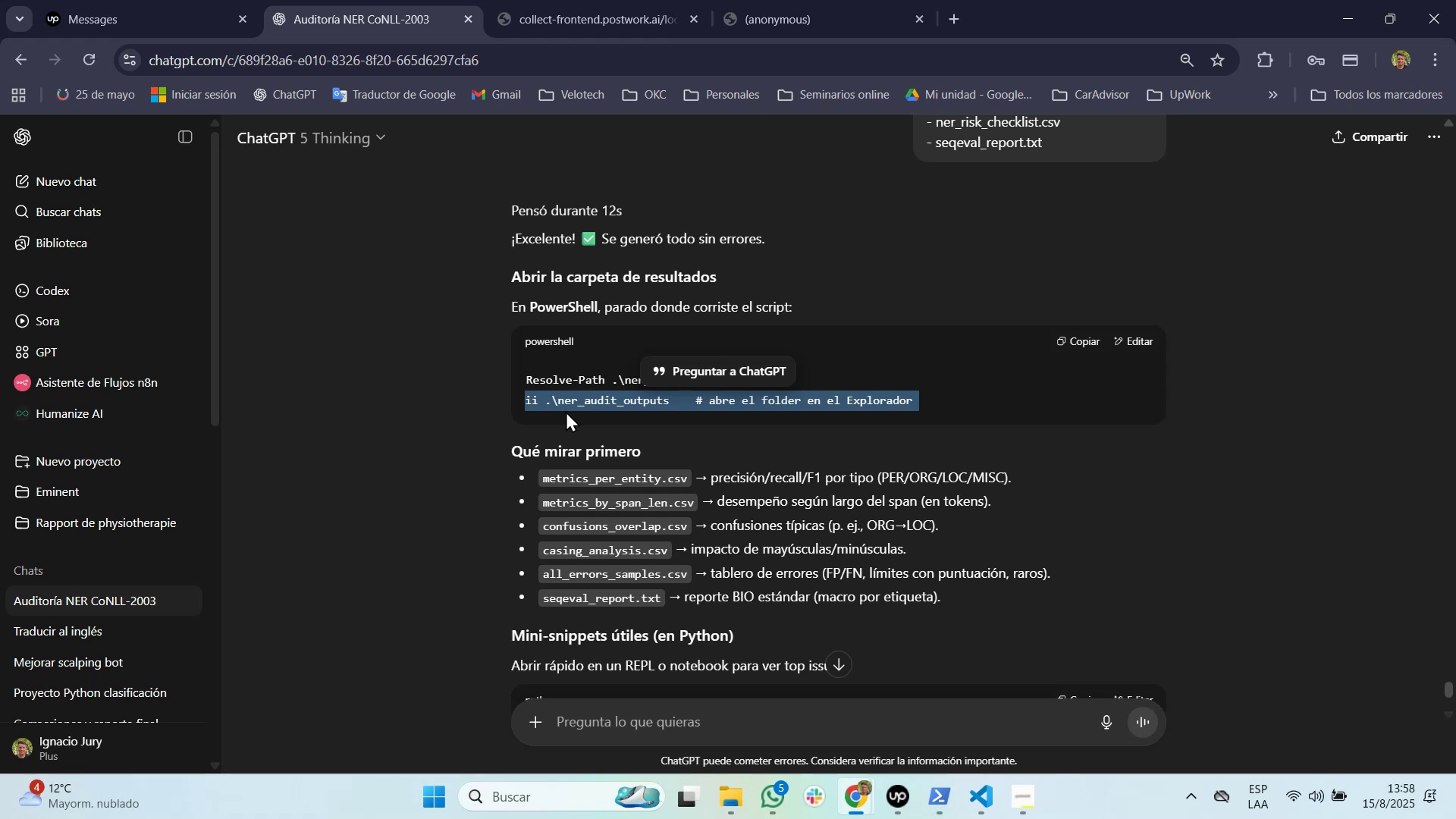 
key(Control+C)
 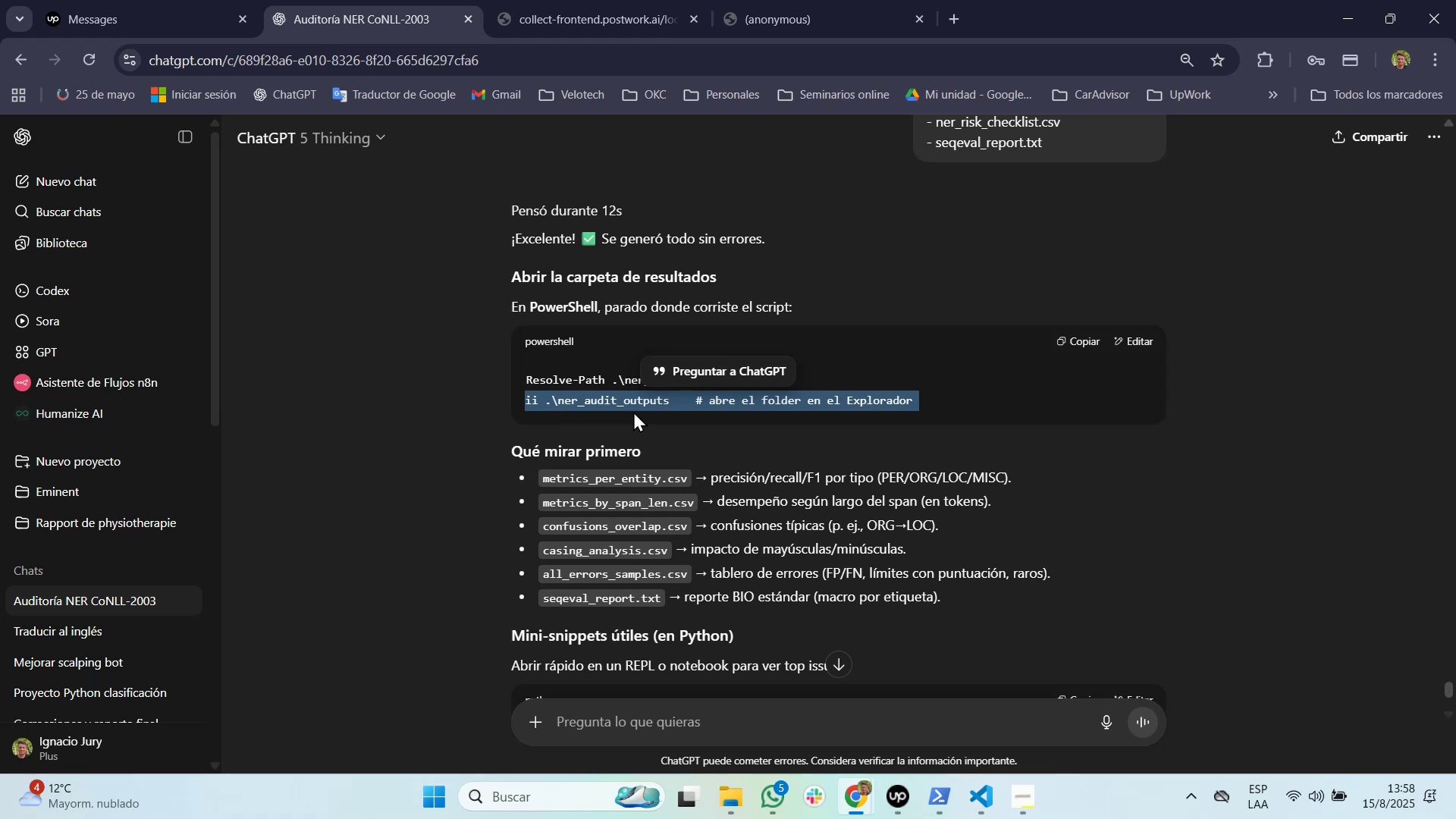 
left_click([670, 400])
 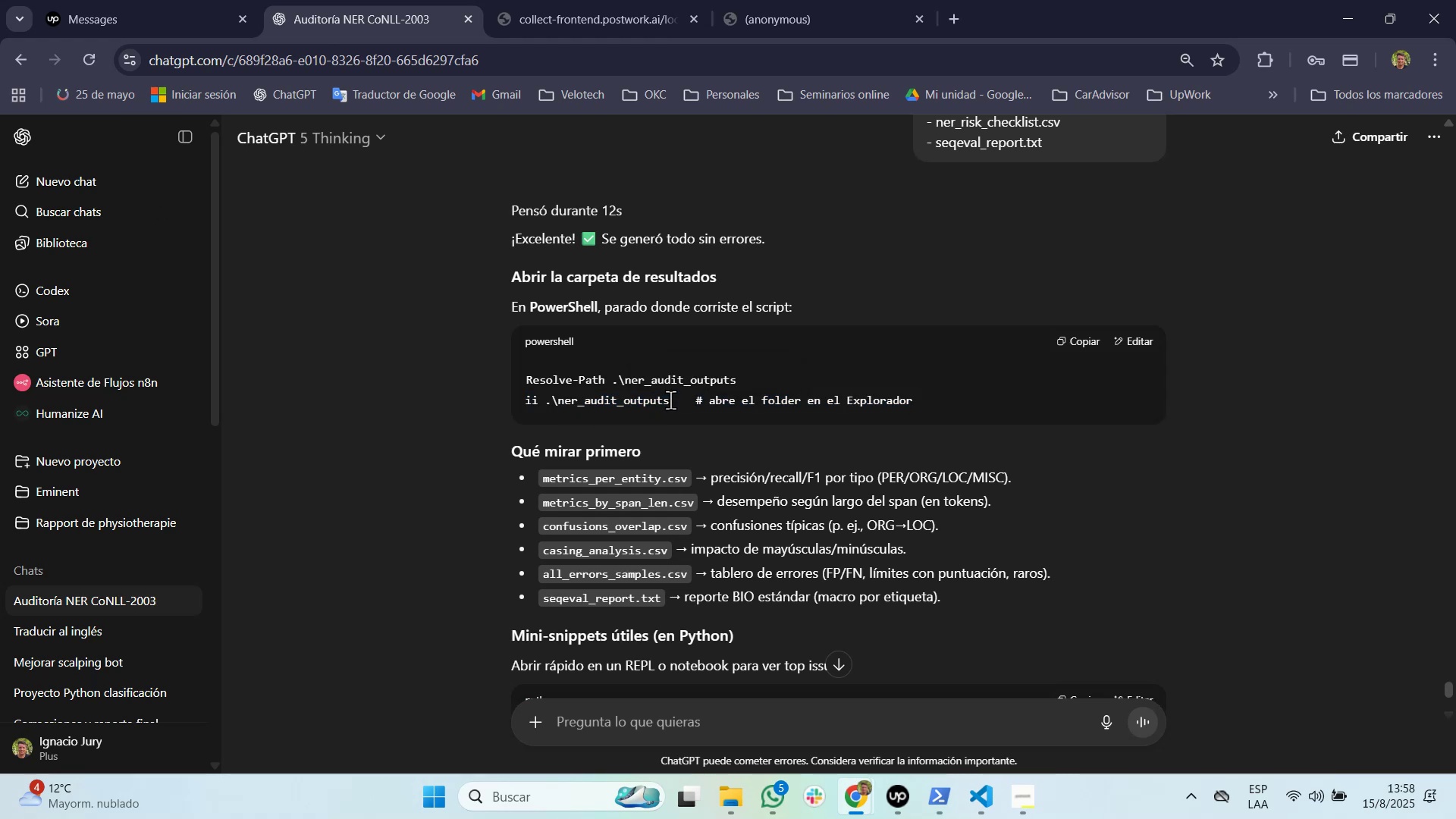 
left_click_drag(start_coordinate=[670, 400], to_coordinate=[479, 406])
 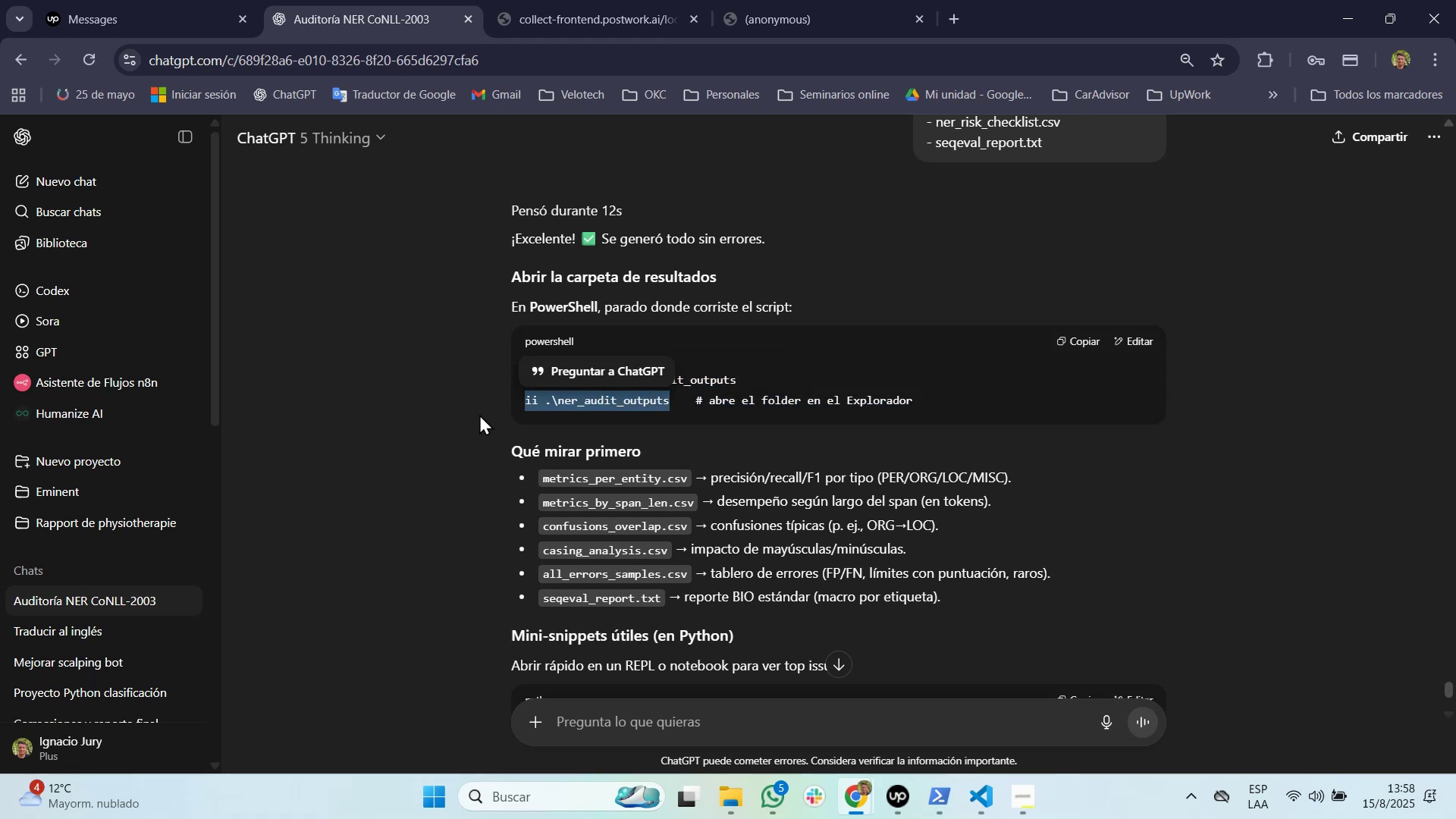 
key(Control+C)
 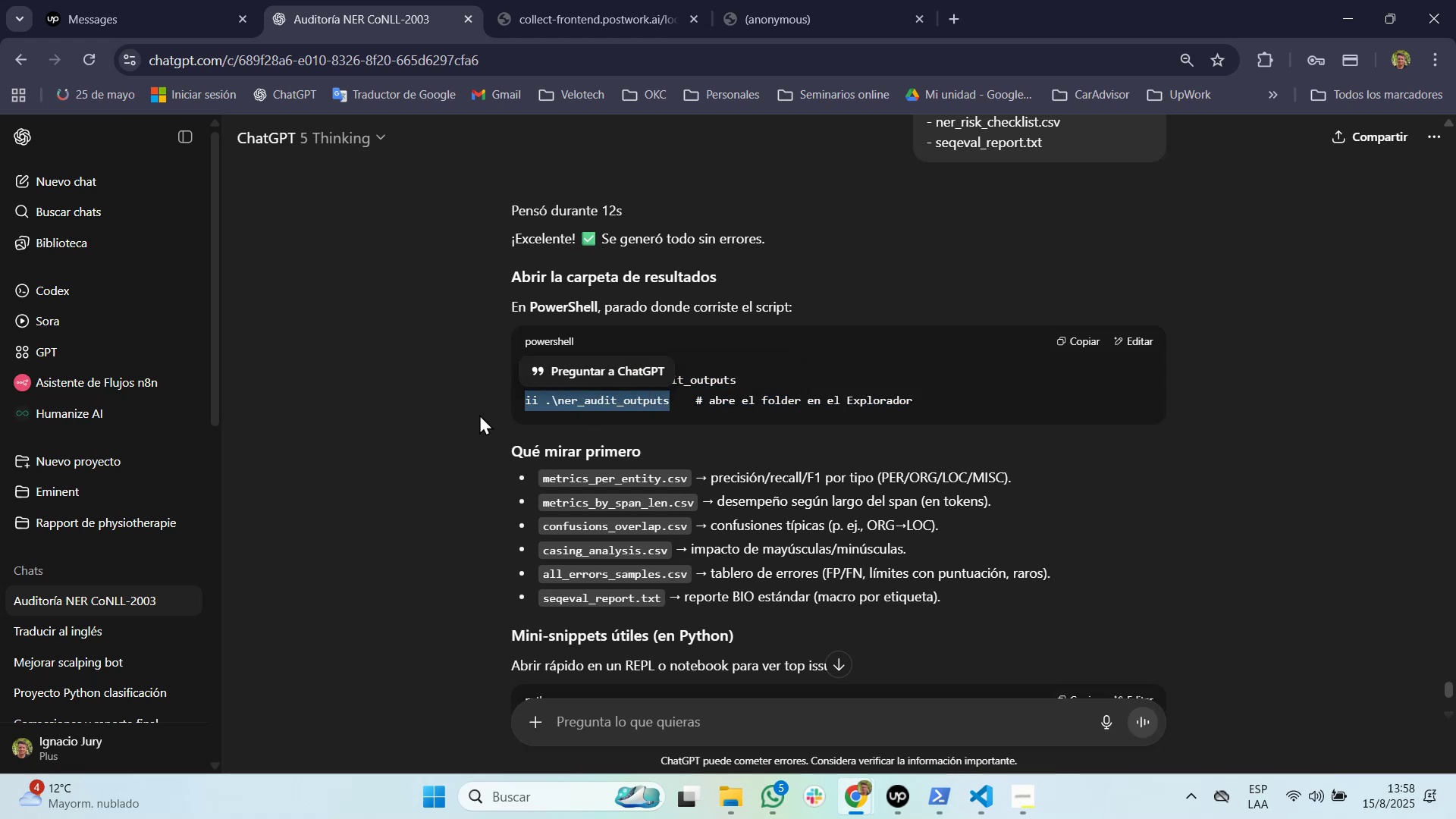 
key(Alt+AltLeft)
 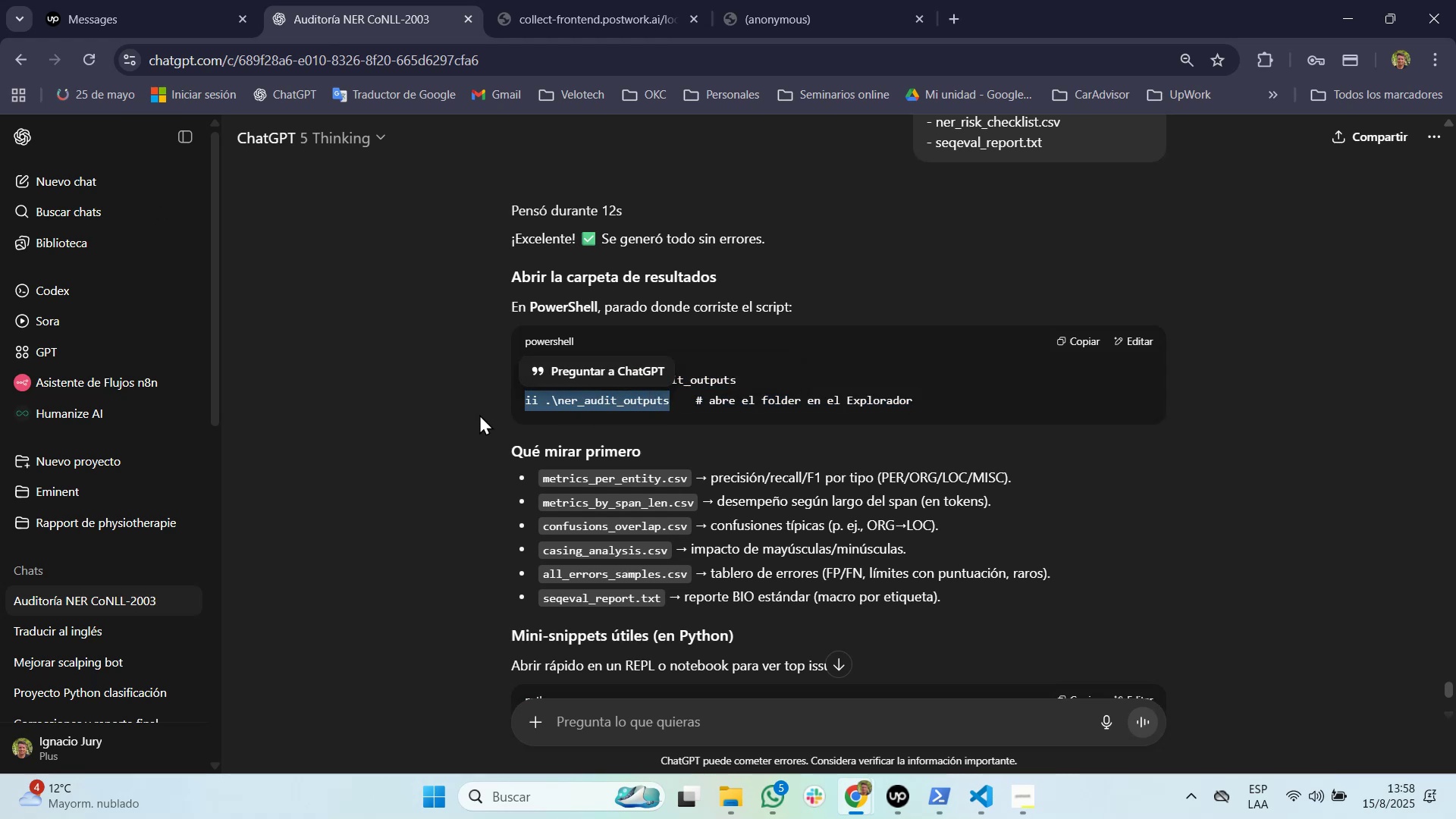 
hold_key(key=Tab, duration=8.28)
 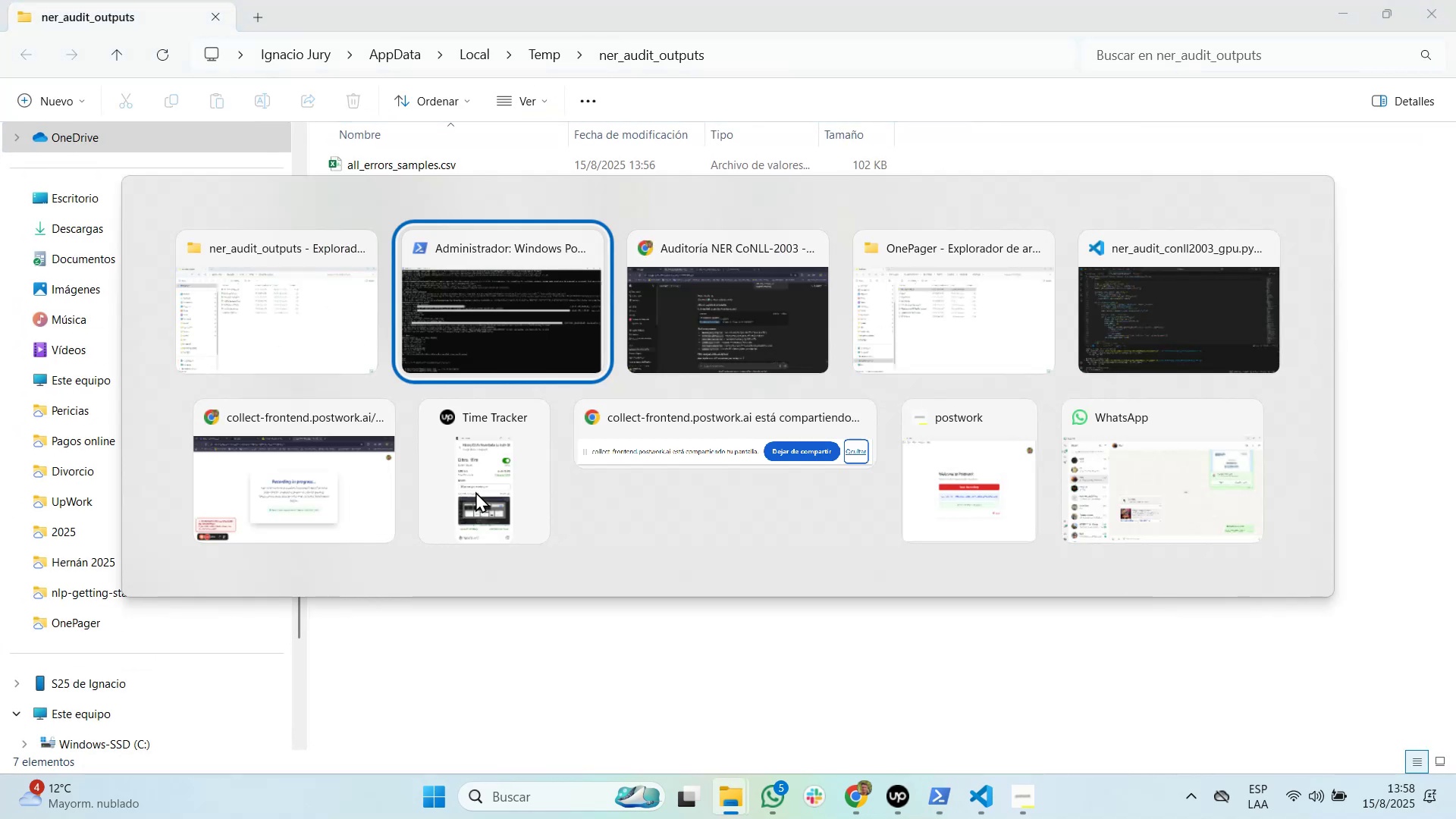 
hold_key(key=AltLeft, duration=0.86)
 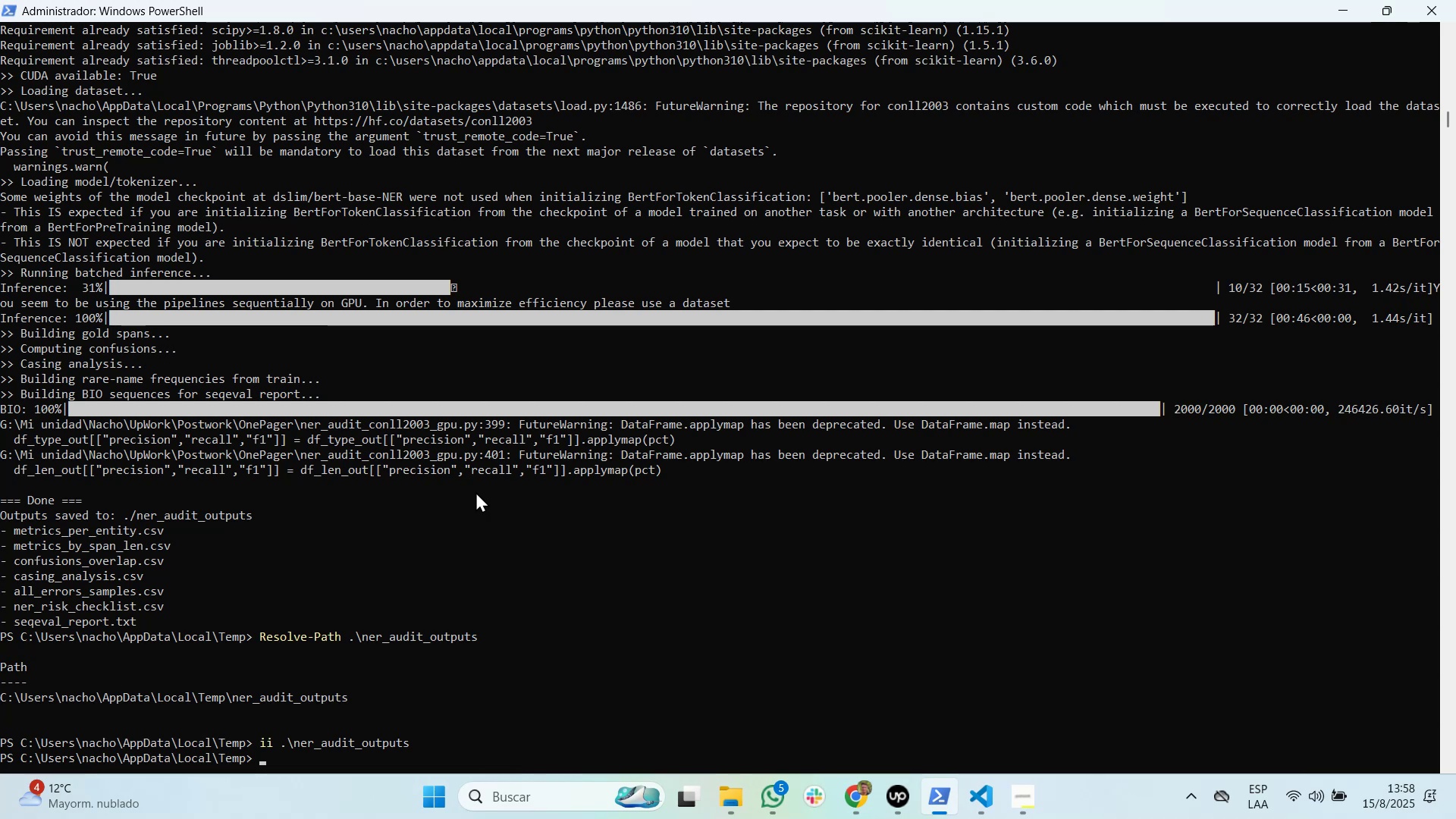 
key(Alt+Tab)
 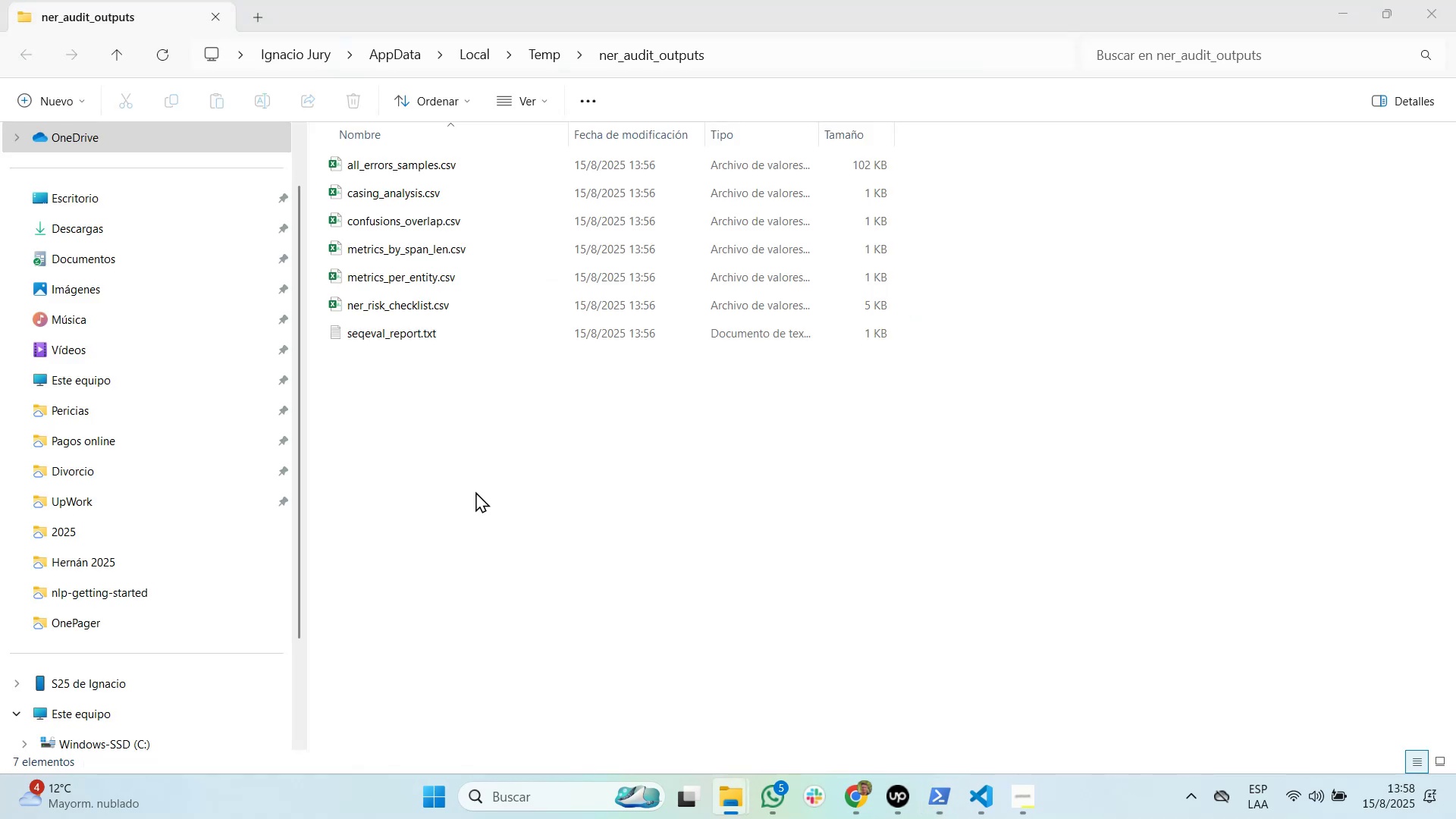 
key(Alt+Tab)
 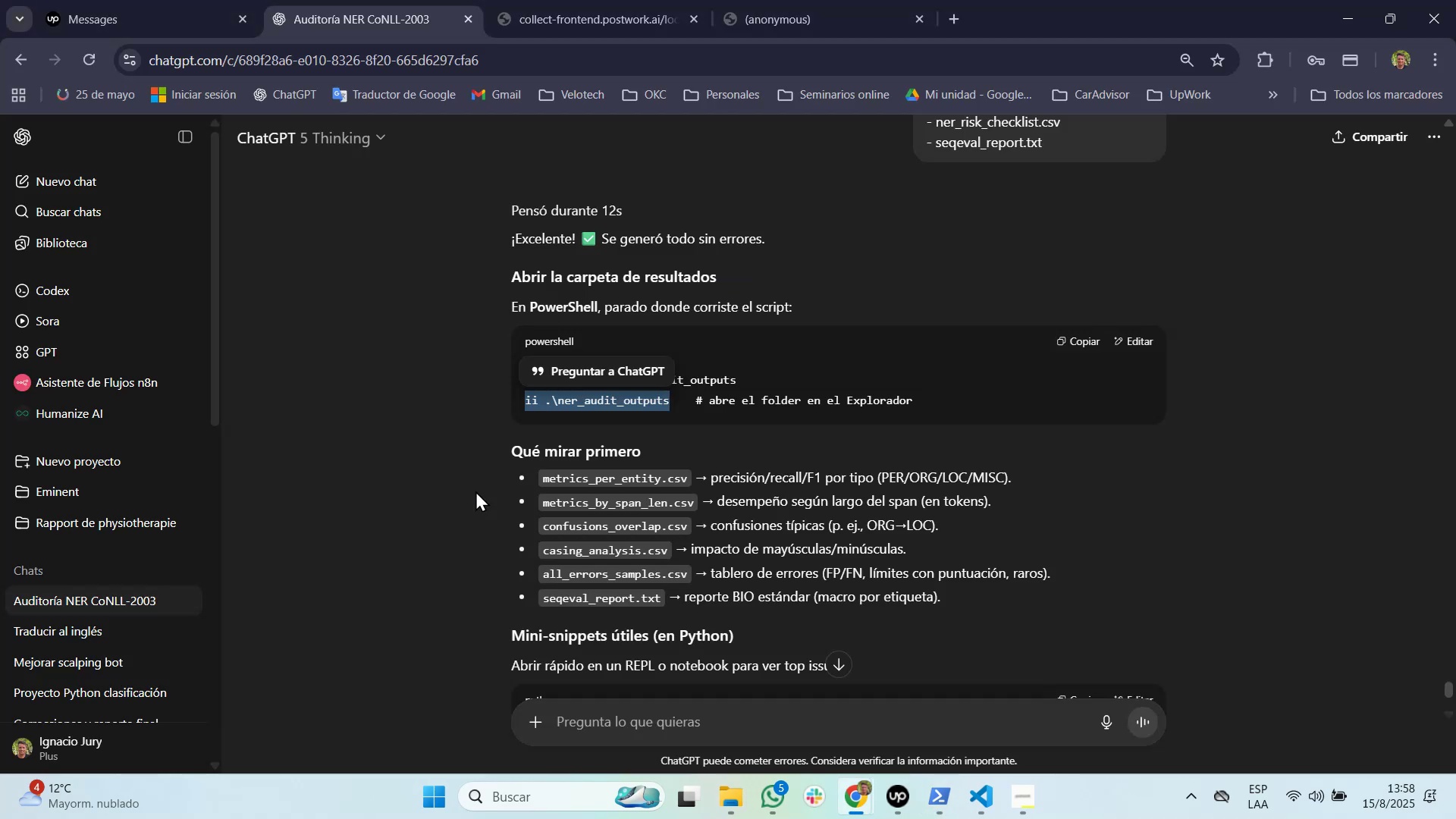 
scroll: coordinate [510, 511], scroll_direction: down, amount: 1.0
 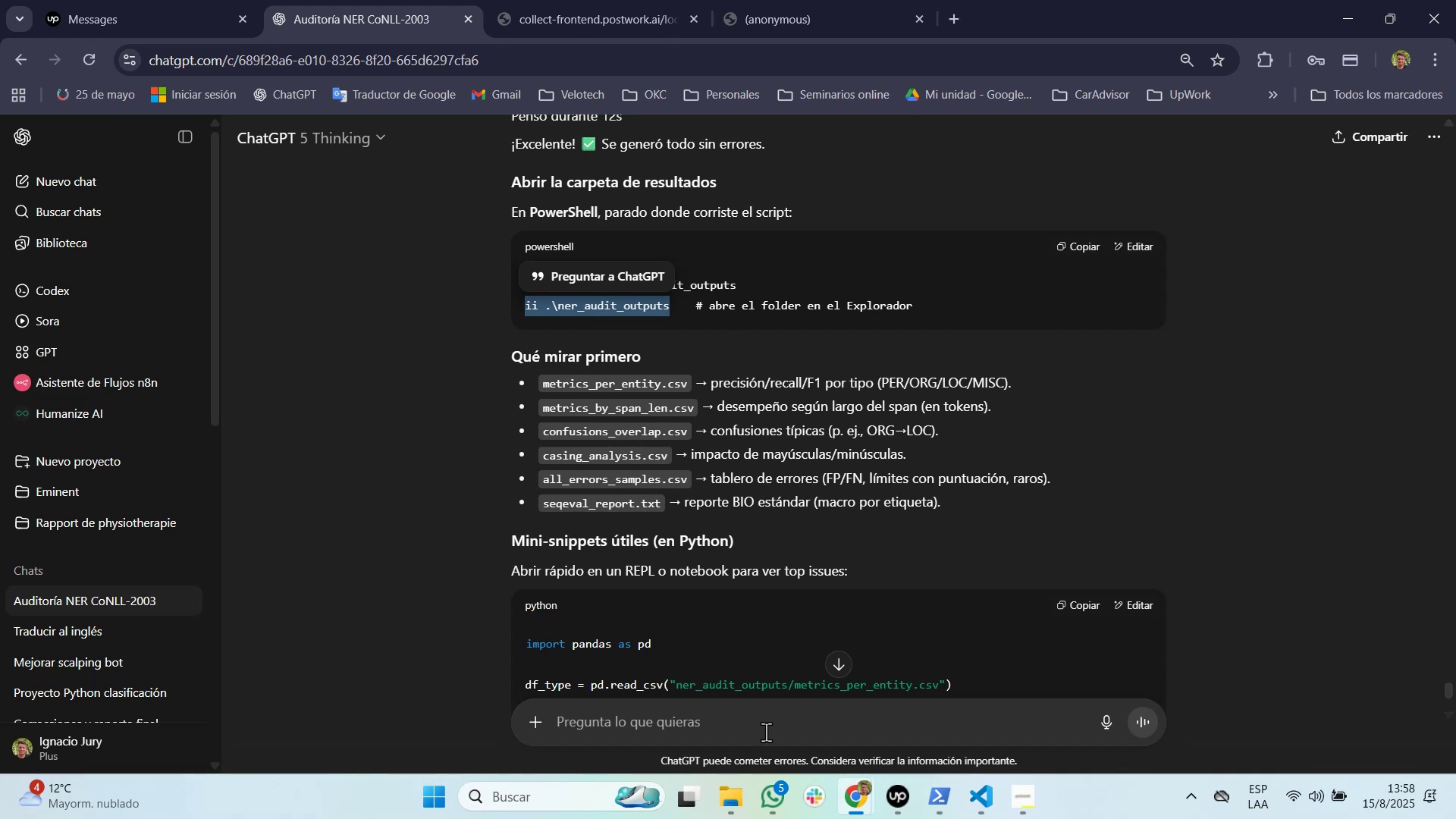 
wait(7.78)
 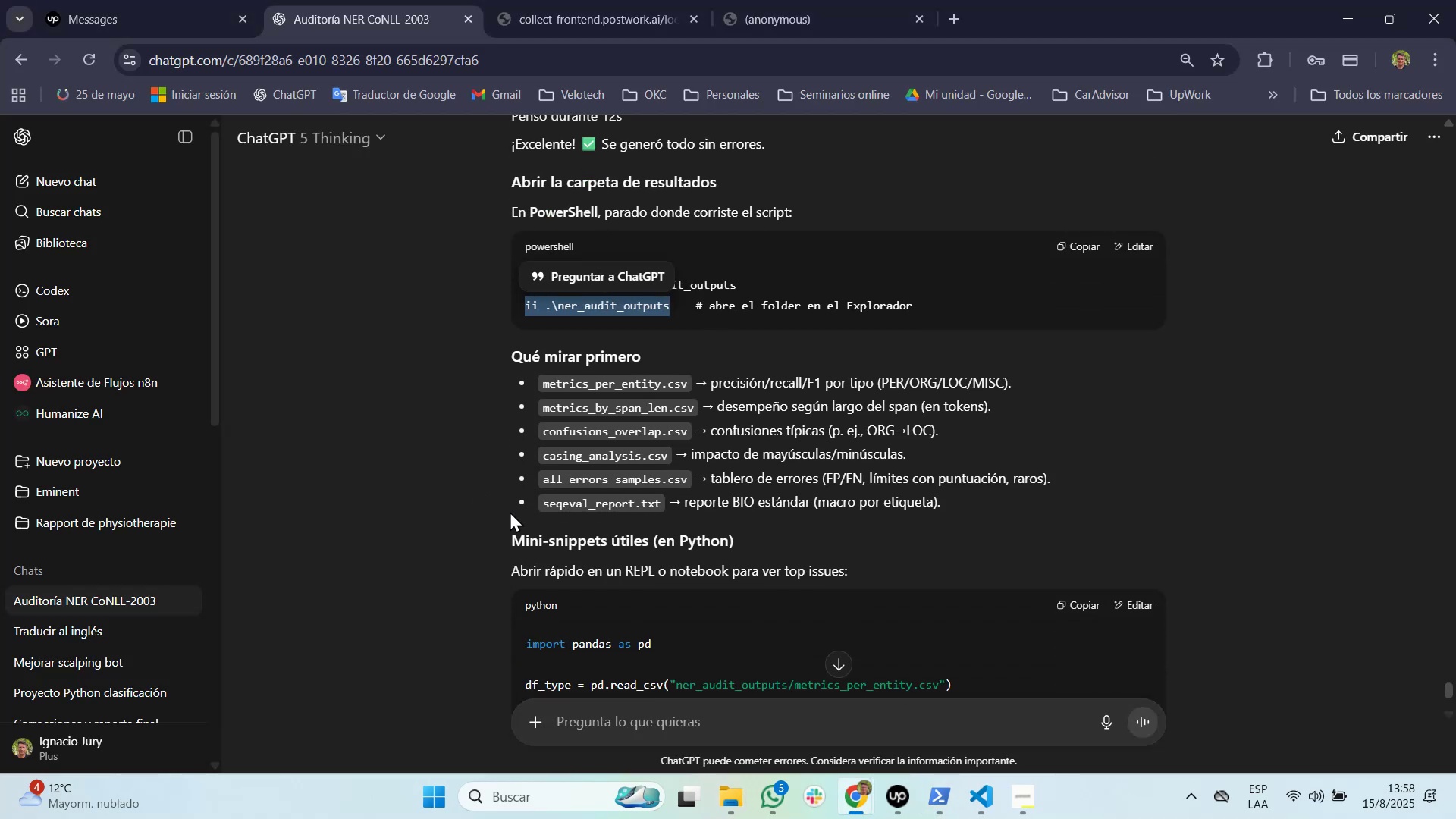 
left_click([822, 743])
 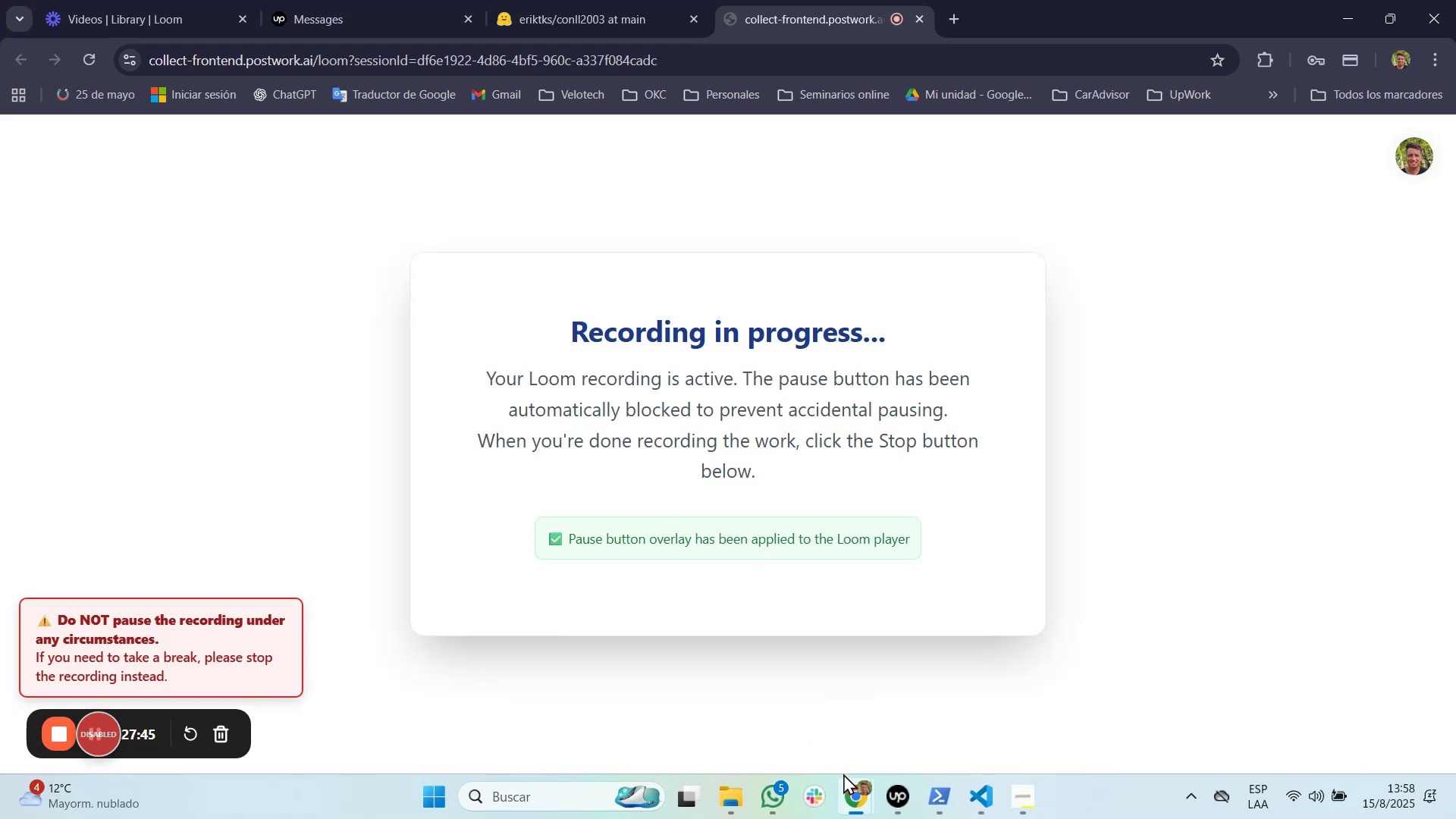 
left_click([854, 793])
 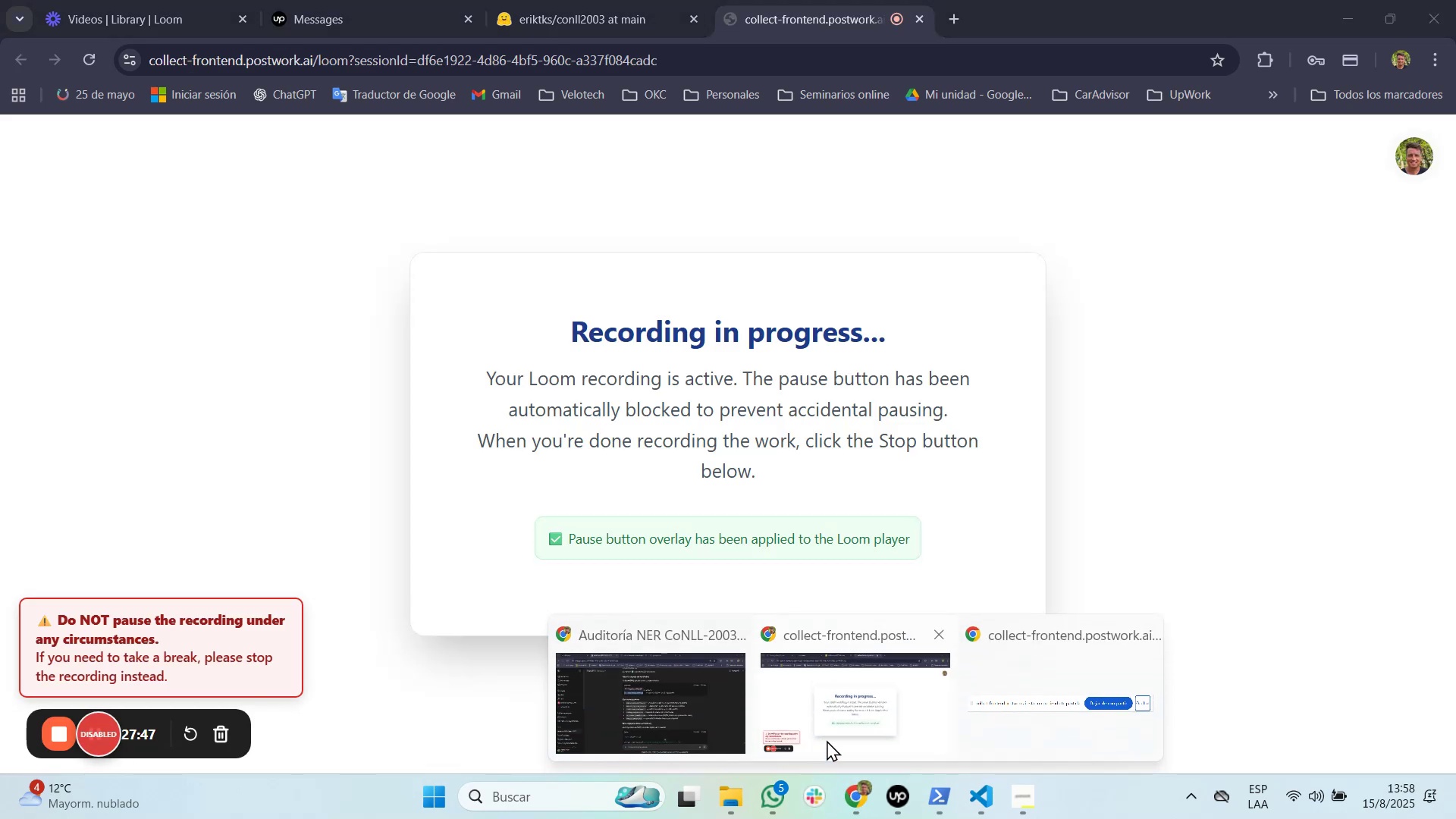 
left_click([827, 734])
 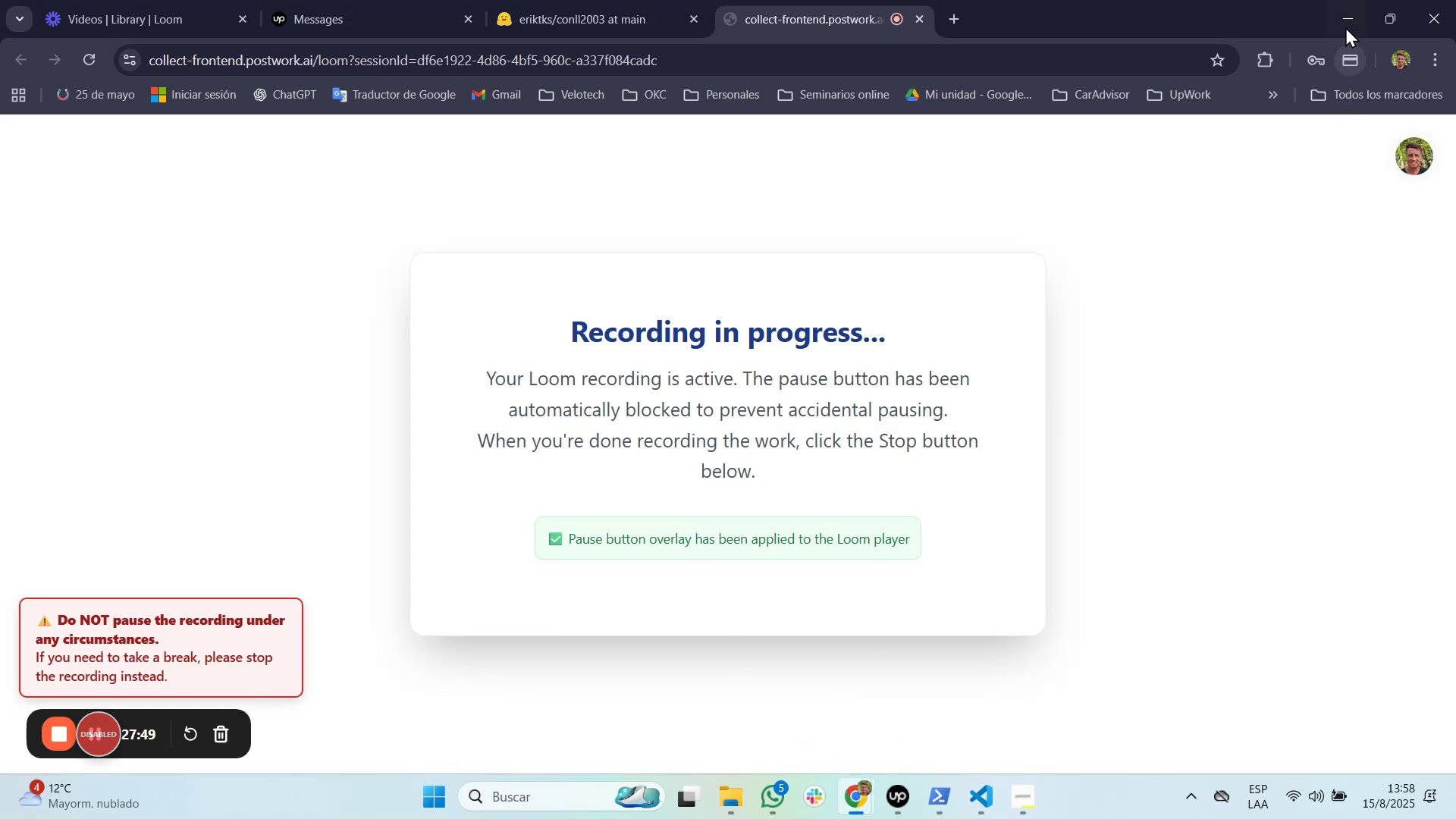 
left_click([1343, 24])
 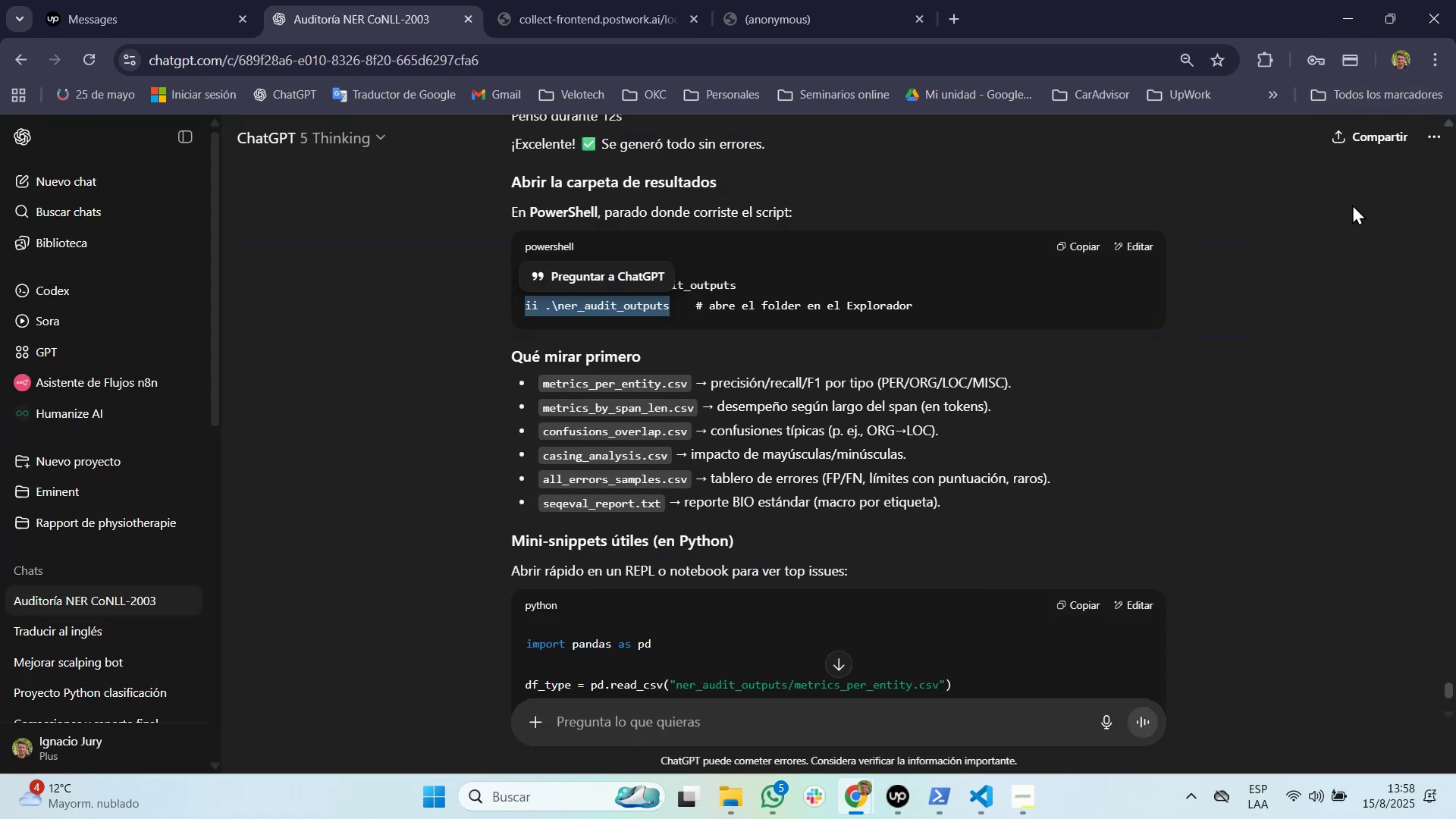 
wait(6.89)
 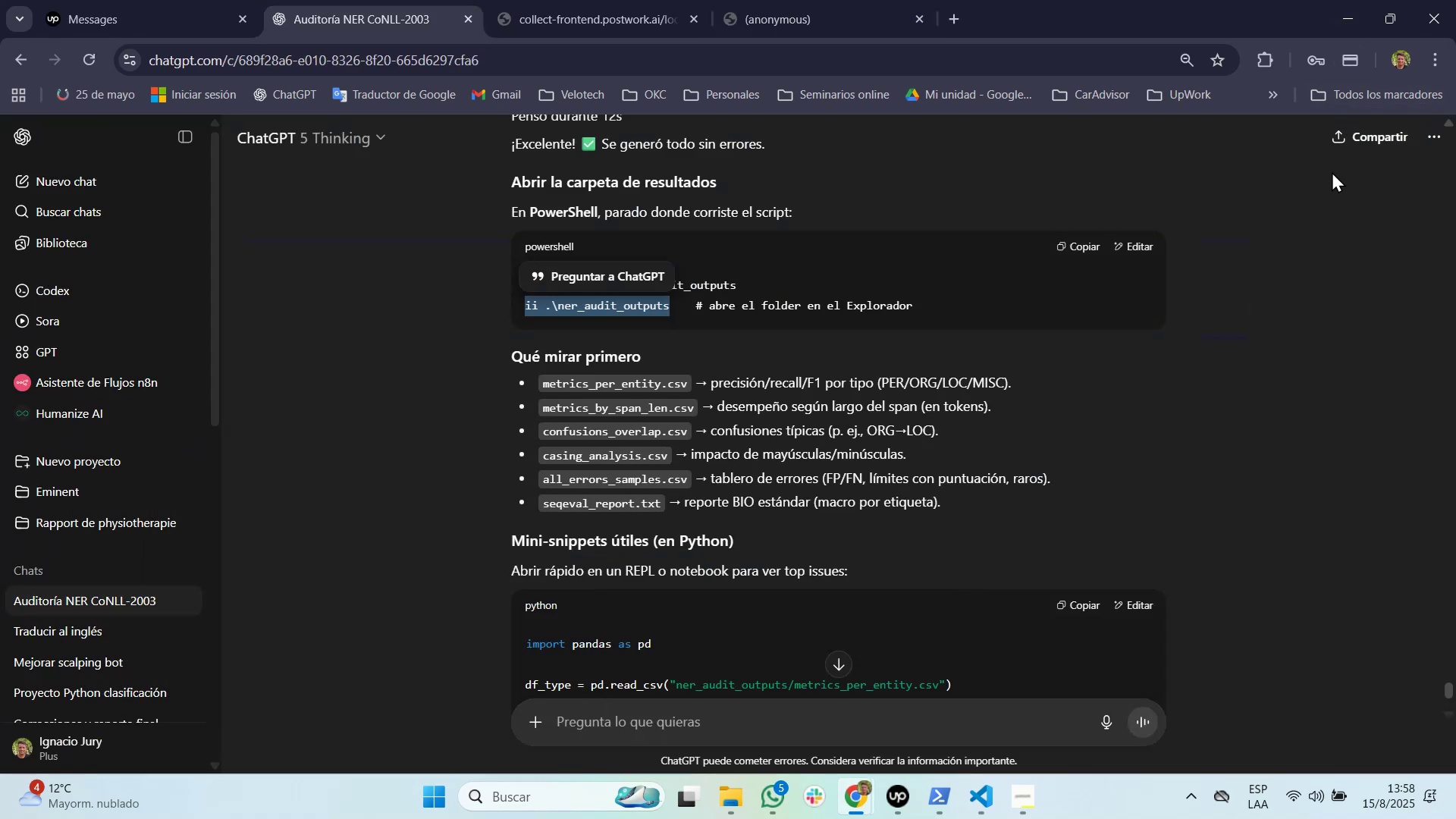 
key(Tab)
 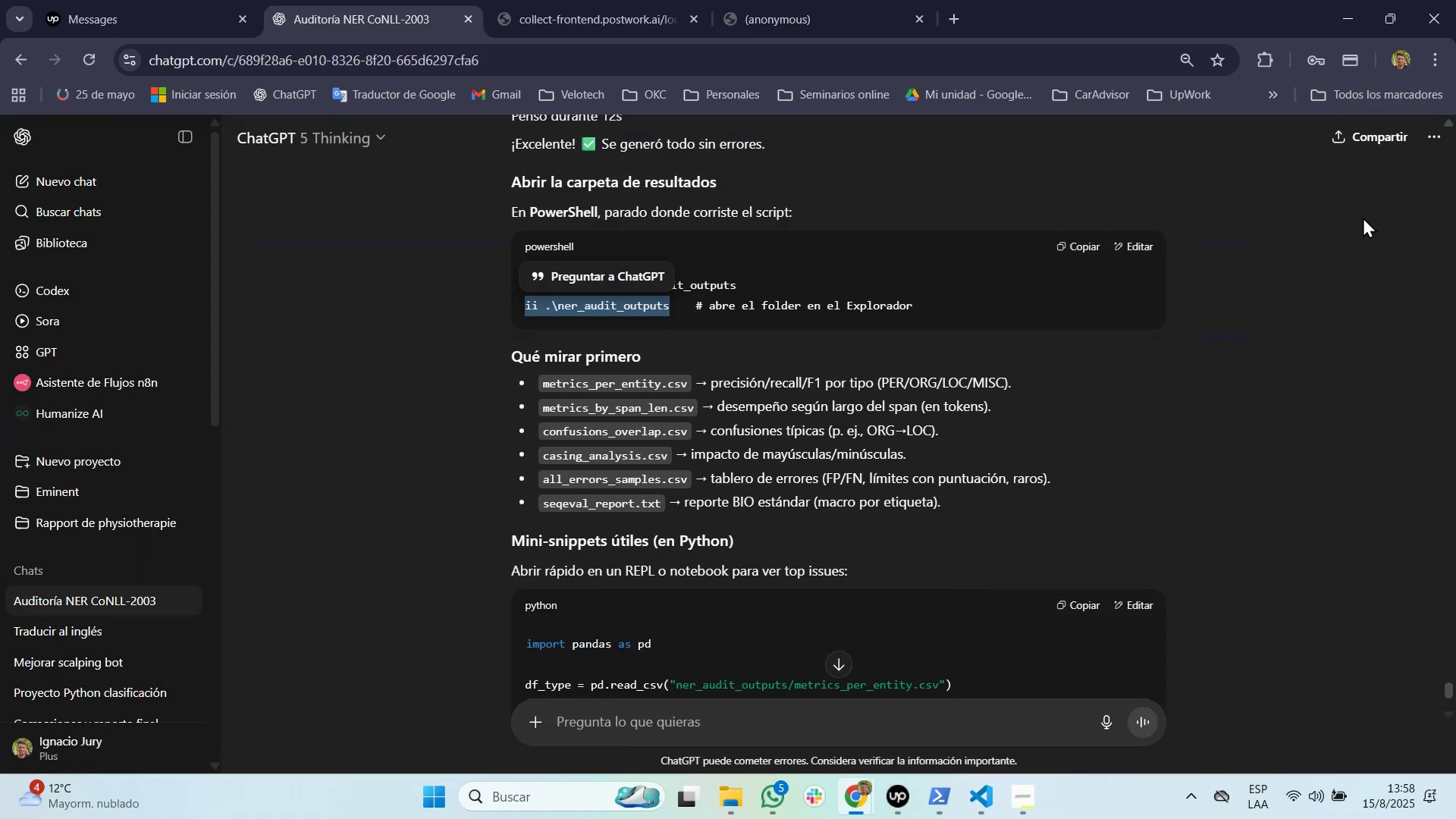 
key(Alt+Tab)
 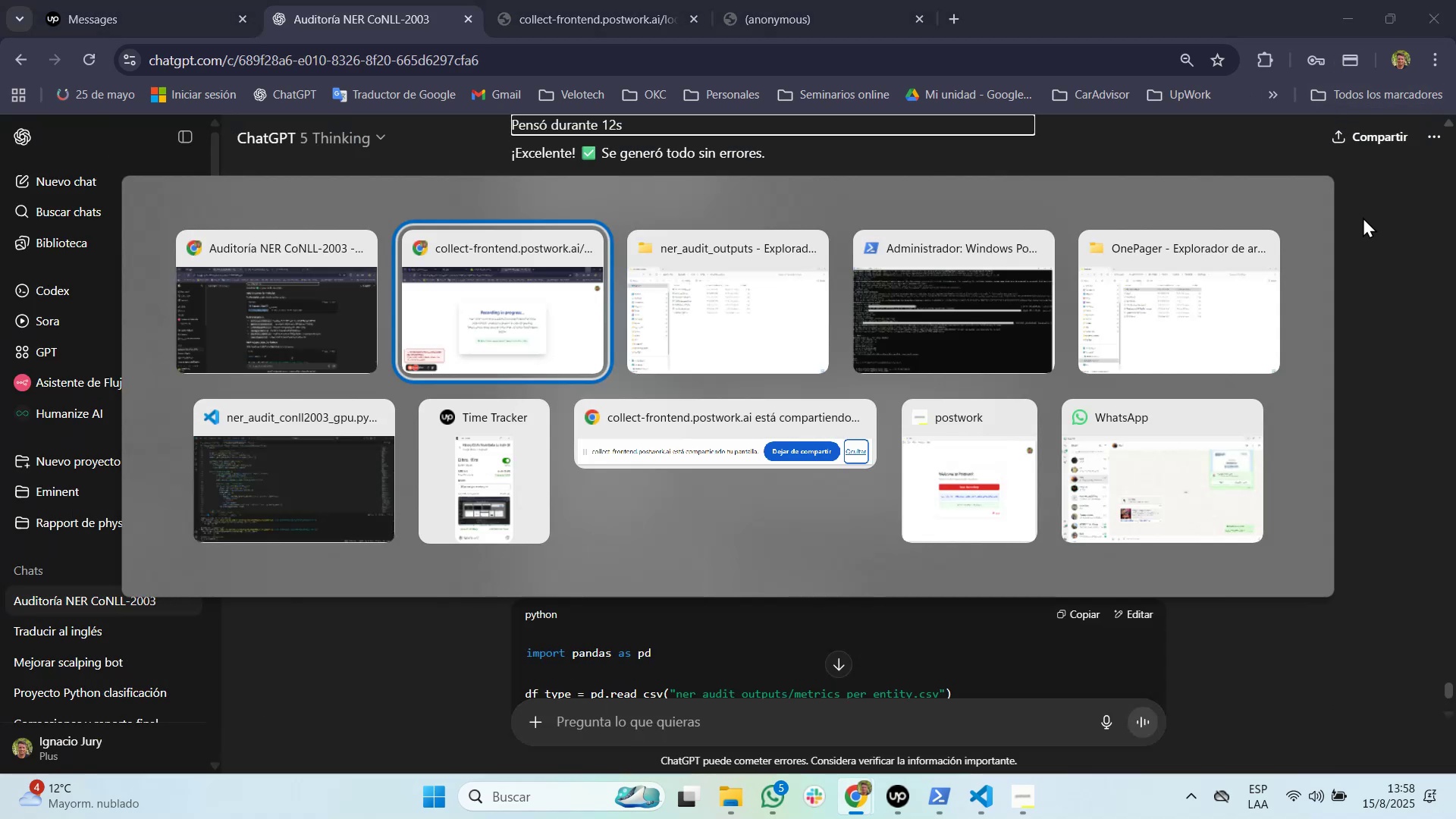 
key(Alt+Tab)
 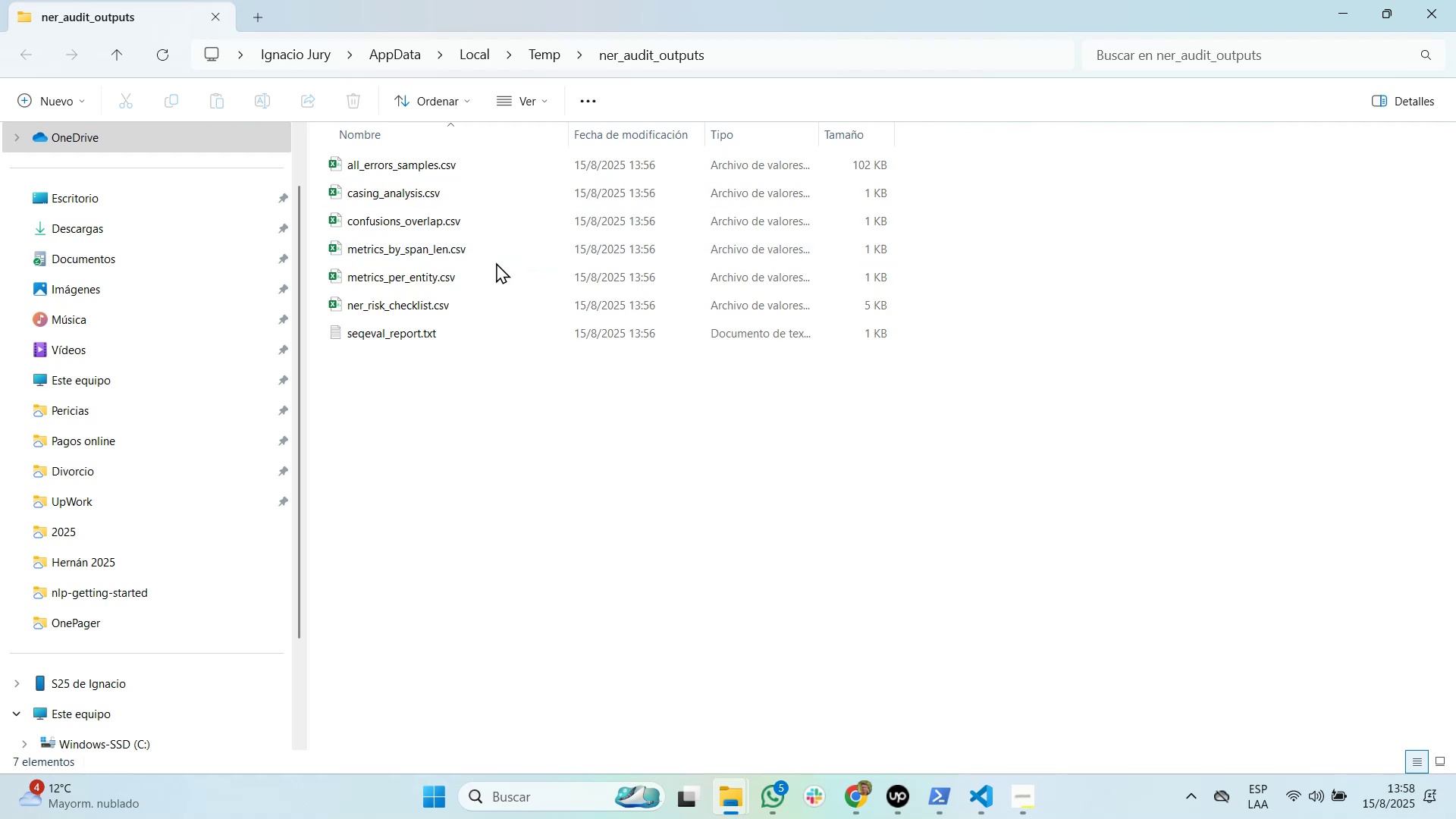 
double_click([472, 281])
 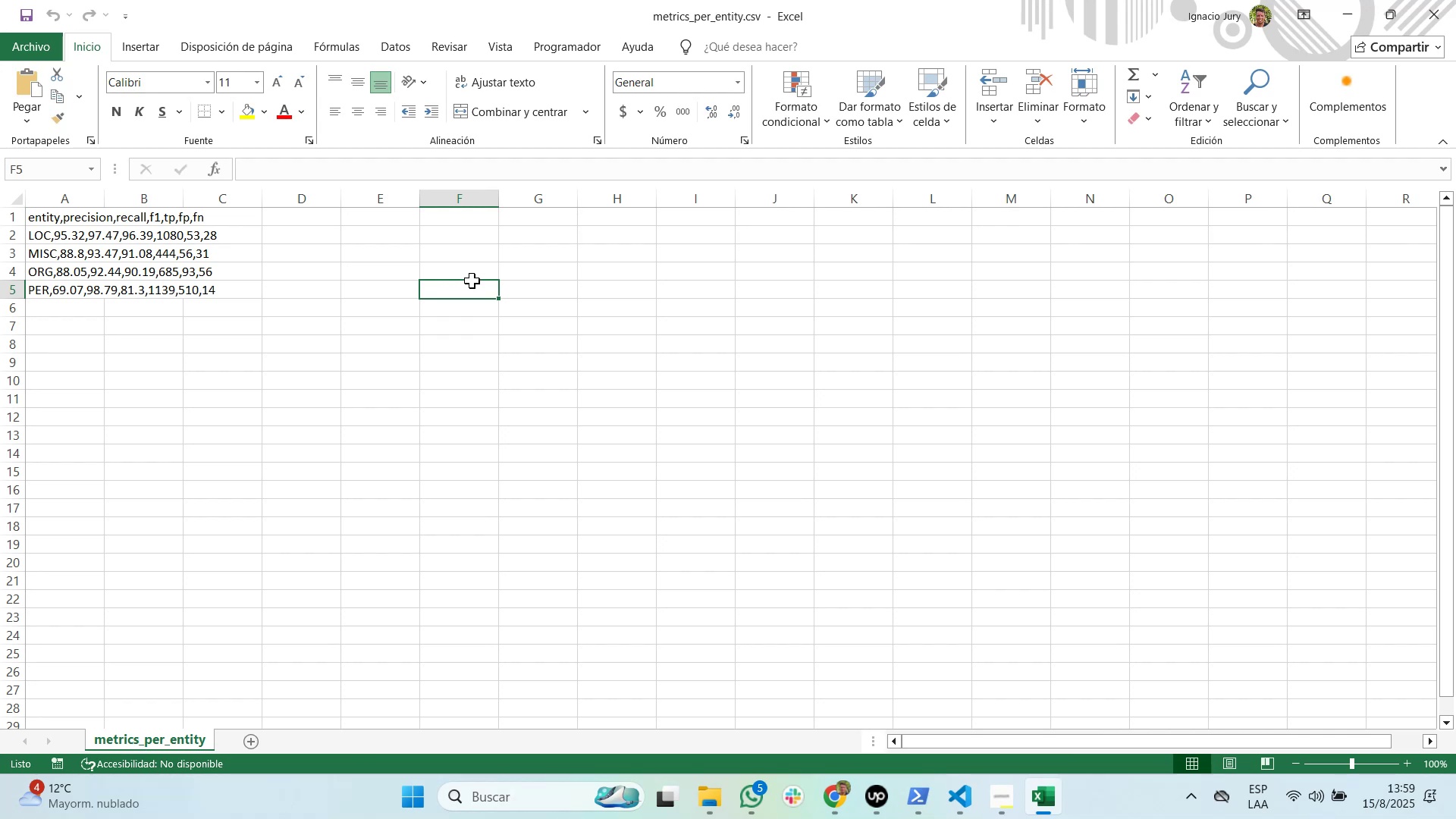 
wait(12.55)
 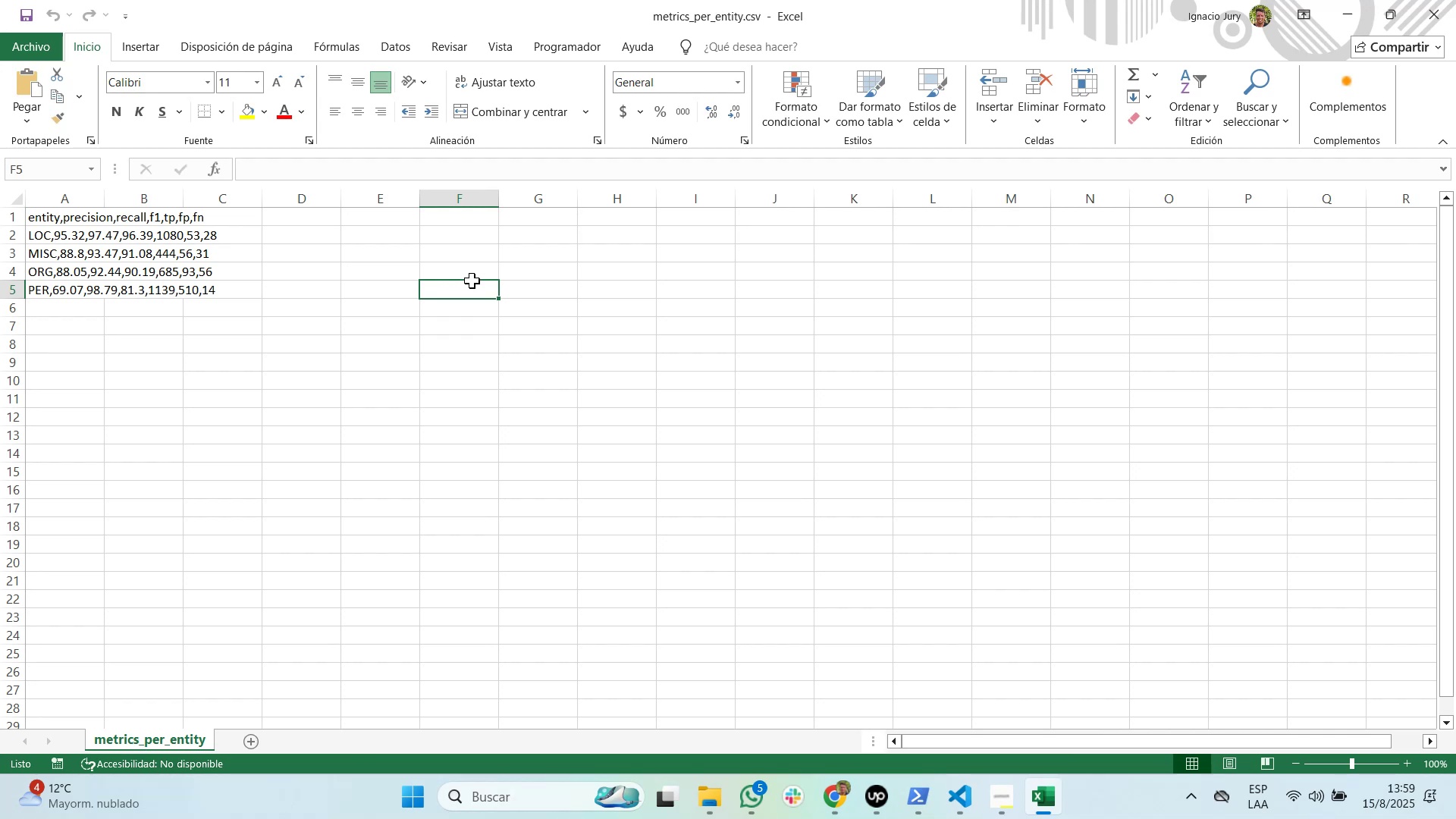 
left_click([472, 281])
 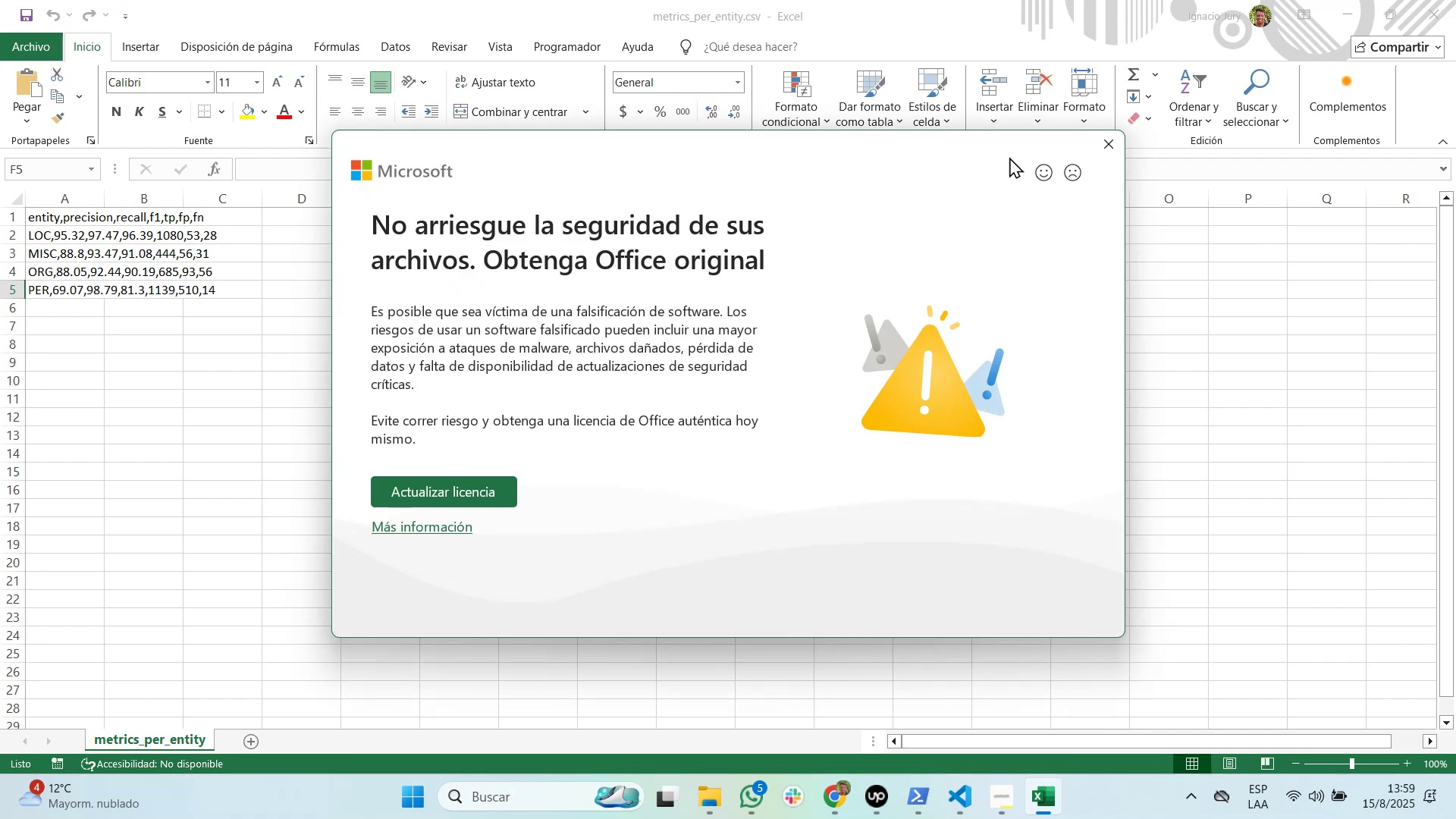 
left_click([1117, 150])
 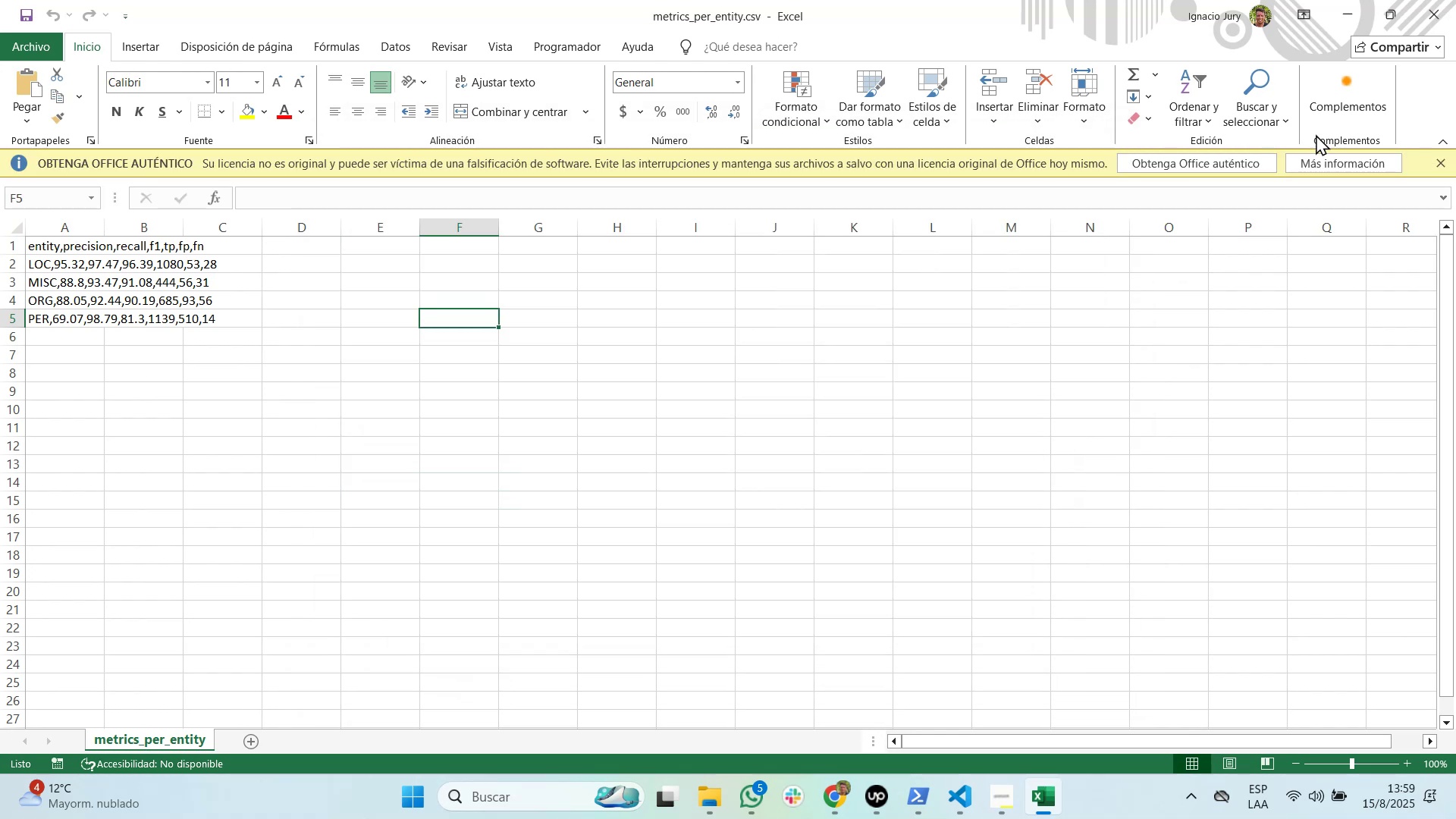 
left_click_drag(start_coordinate=[1374, 136], to_coordinate=[1436, 176])
 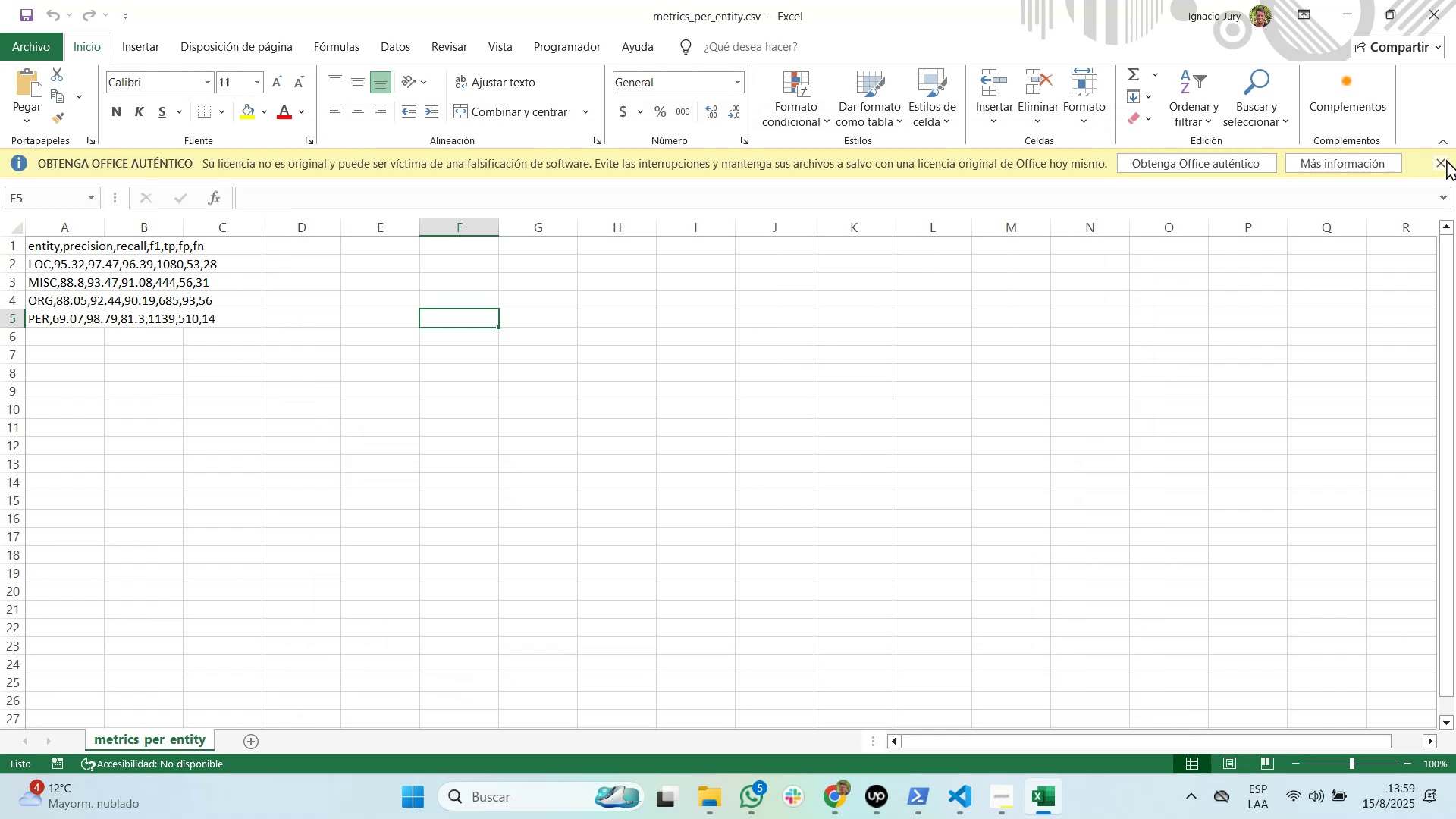 
left_click([1446, 159])
 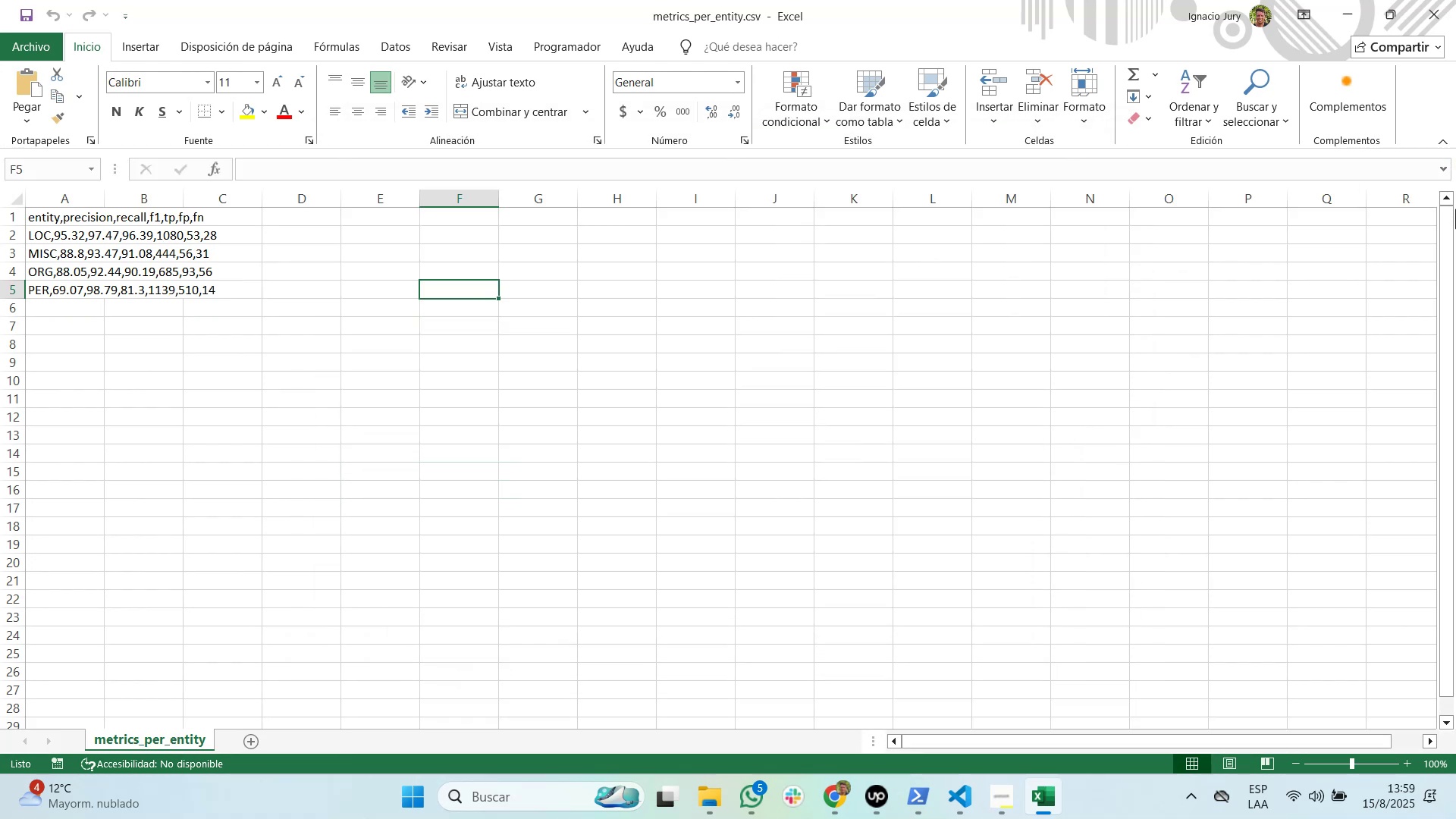 
key(Alt+AltLeft)
 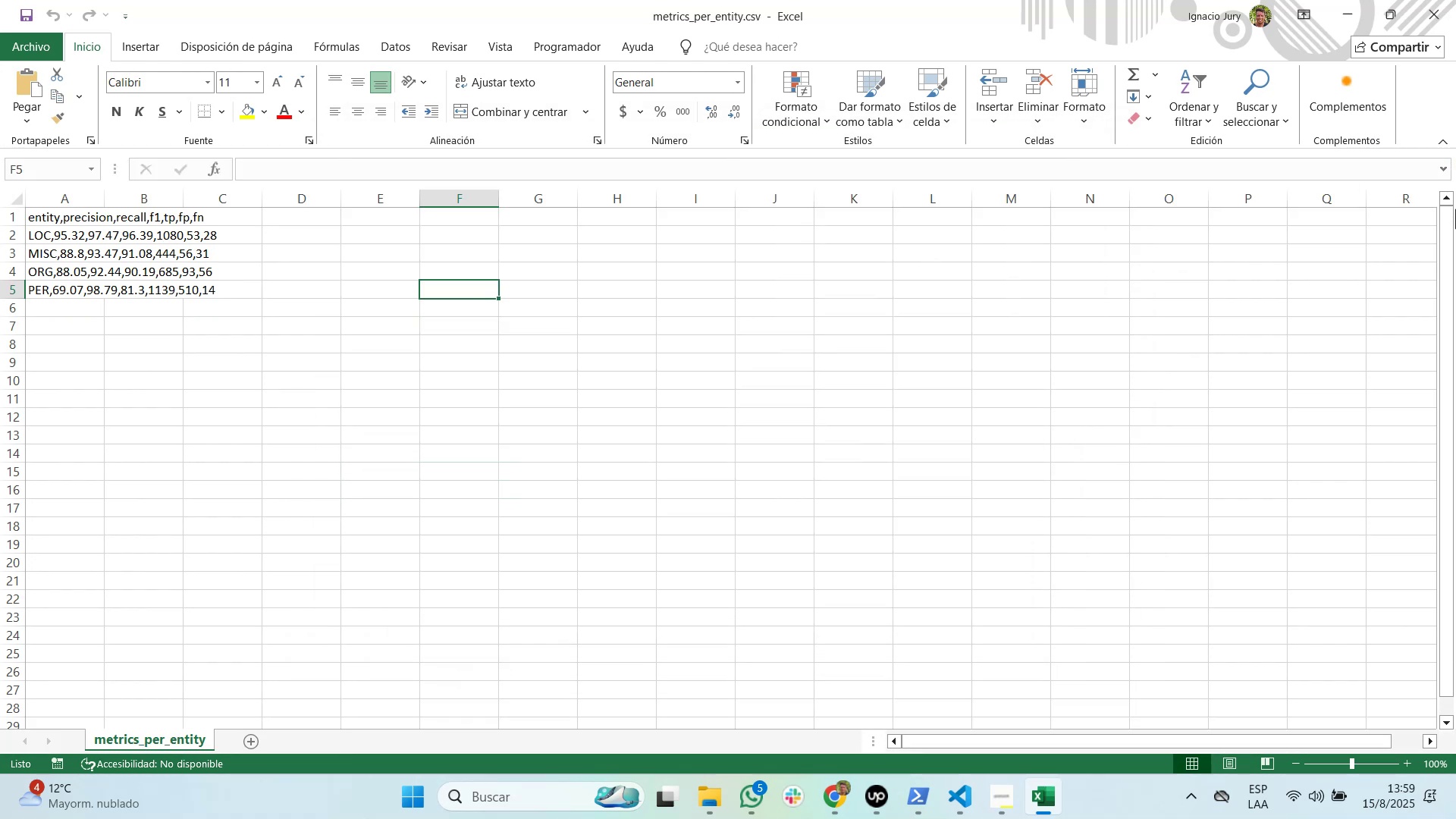 
key(Alt+Tab)
 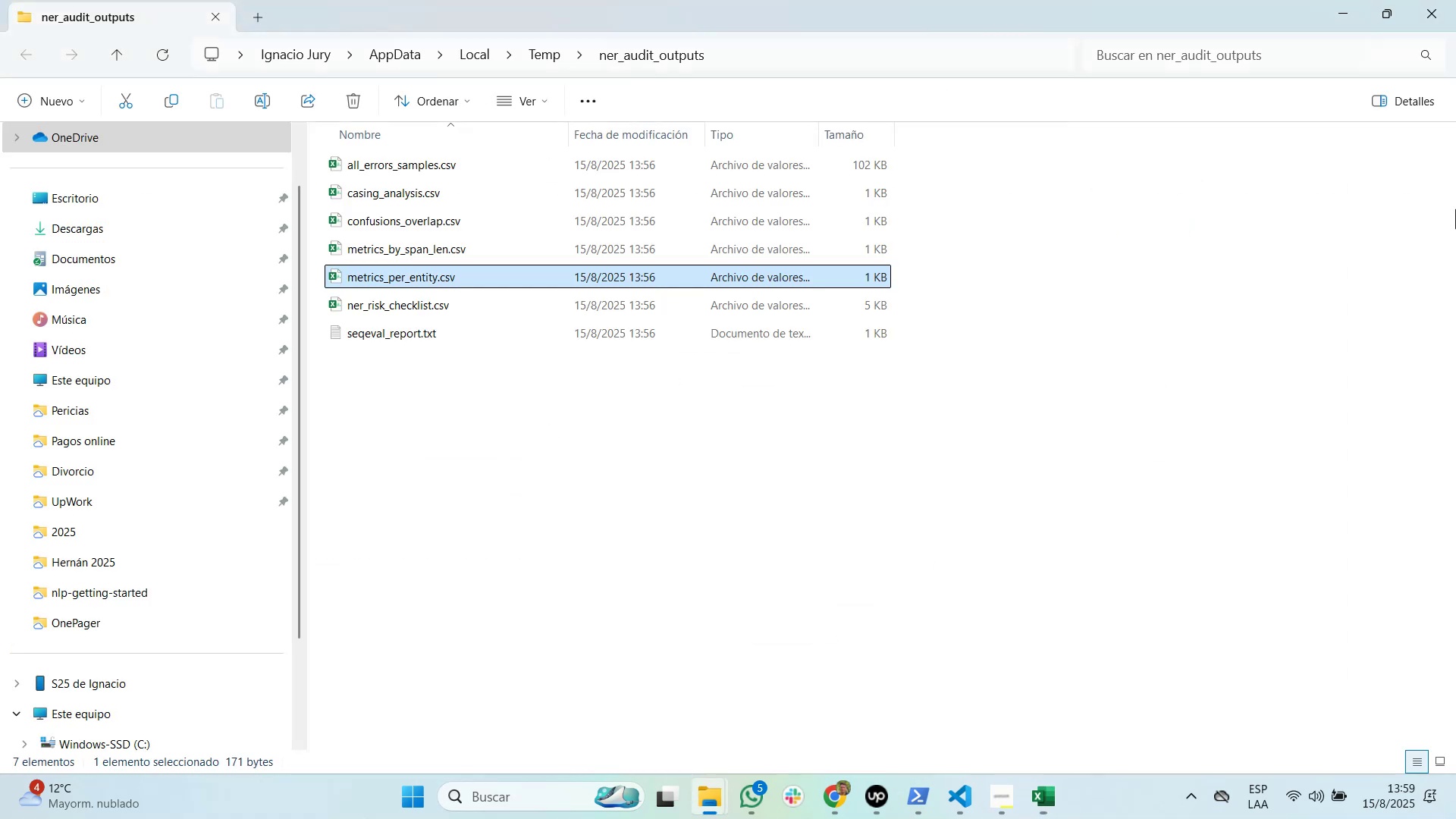 
key(Alt+Tab)
 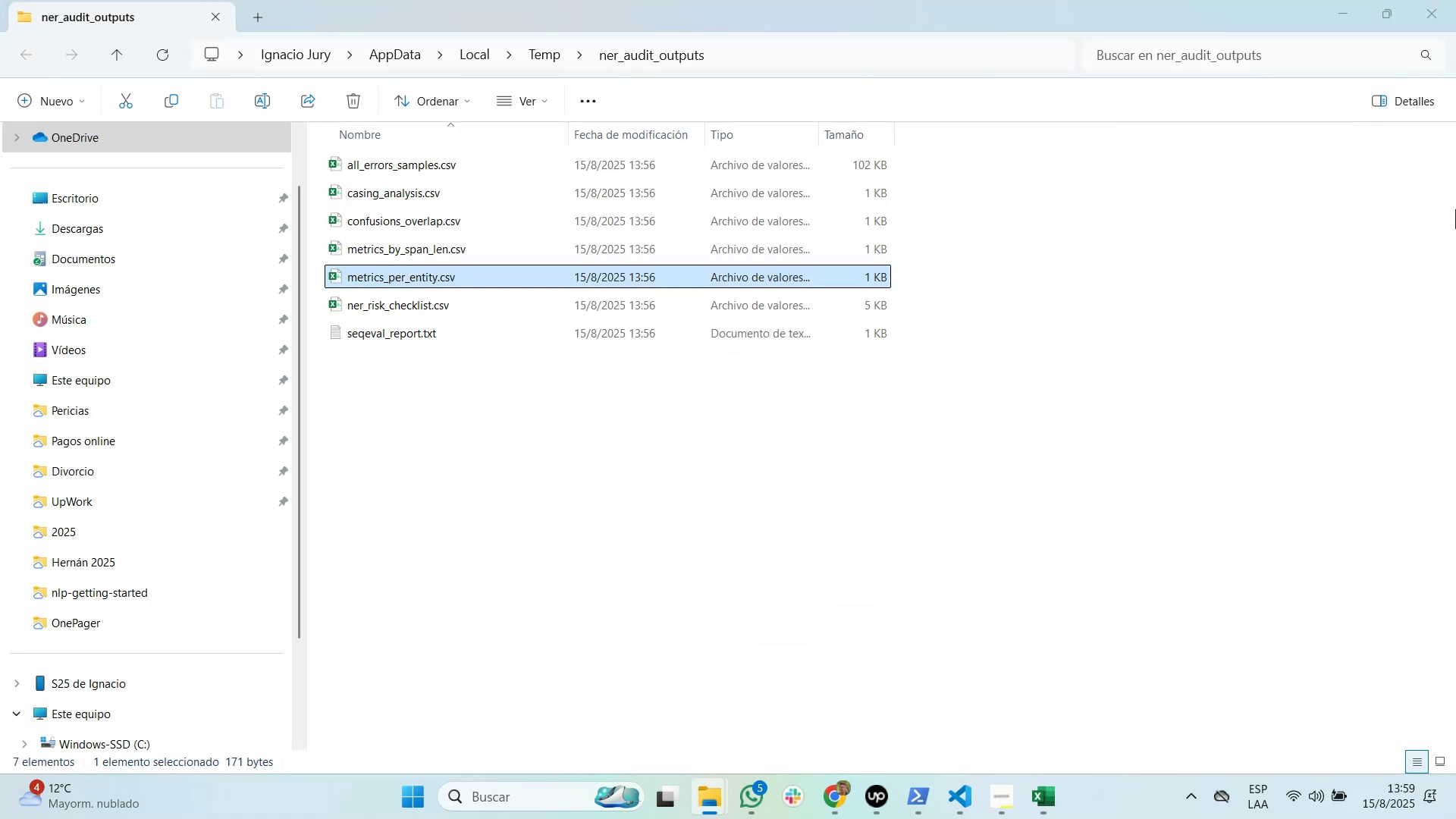 
key(Alt+Tab)
 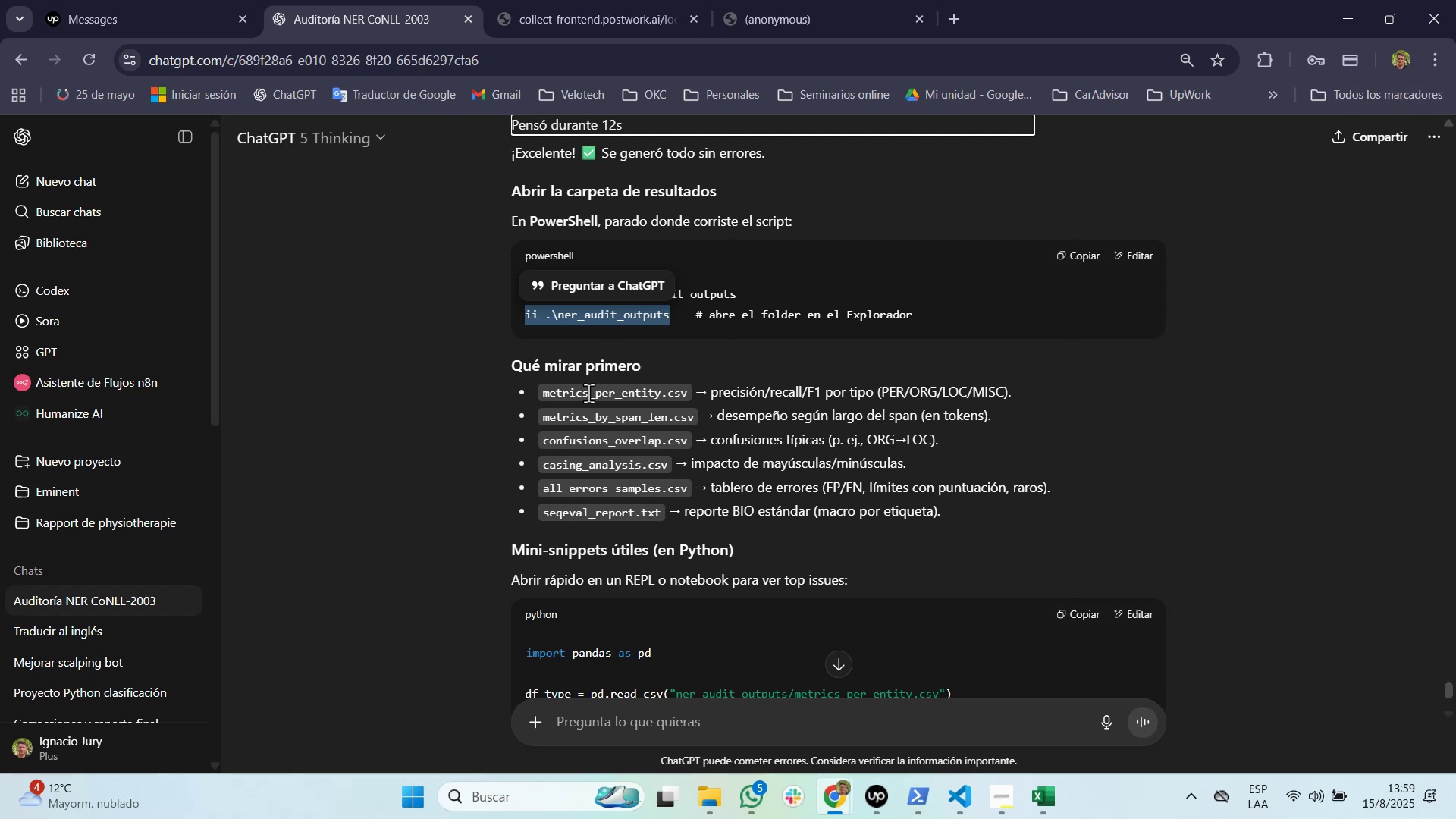 
wait(5.96)
 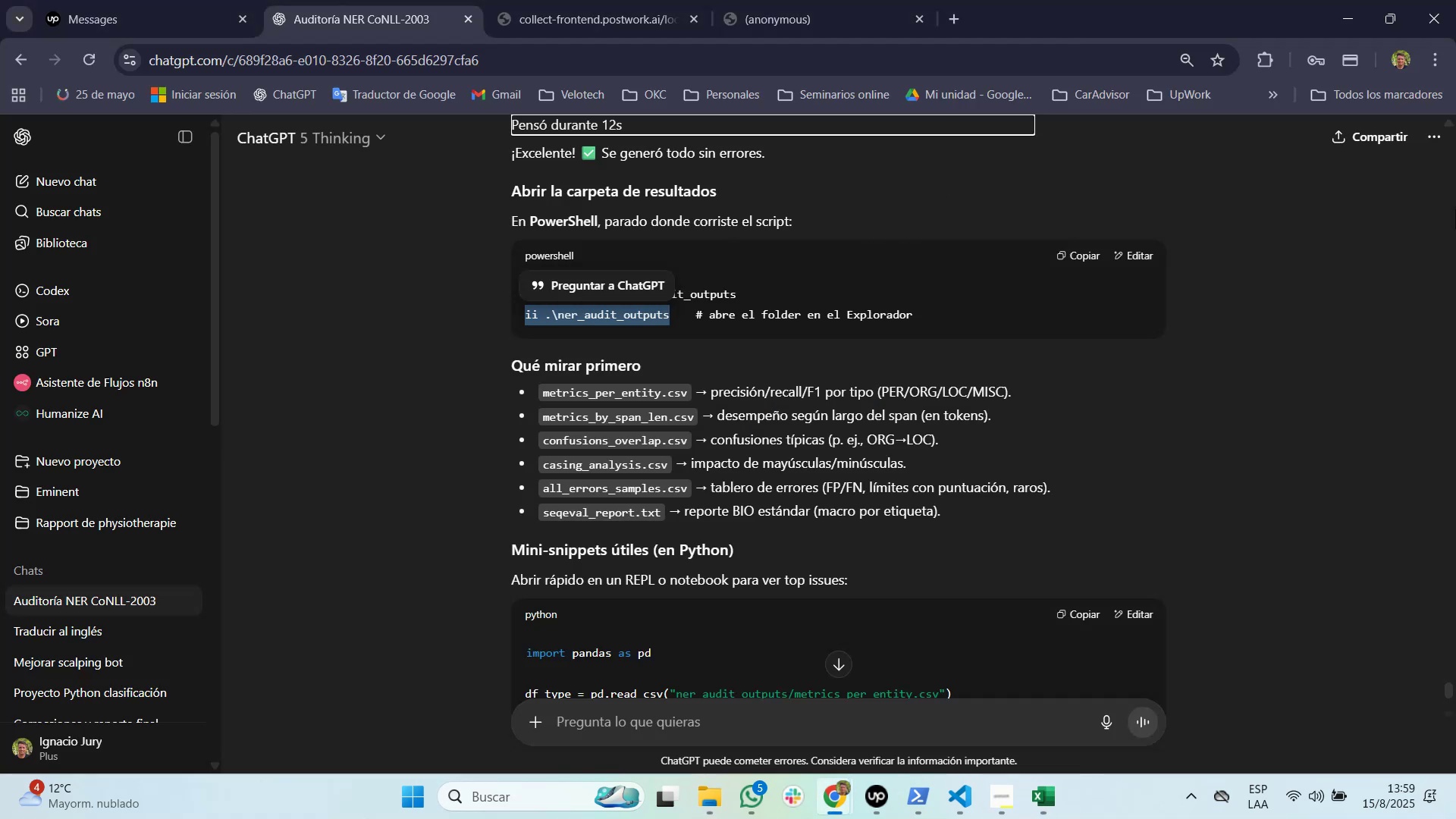 
key(Alt+AltLeft)
 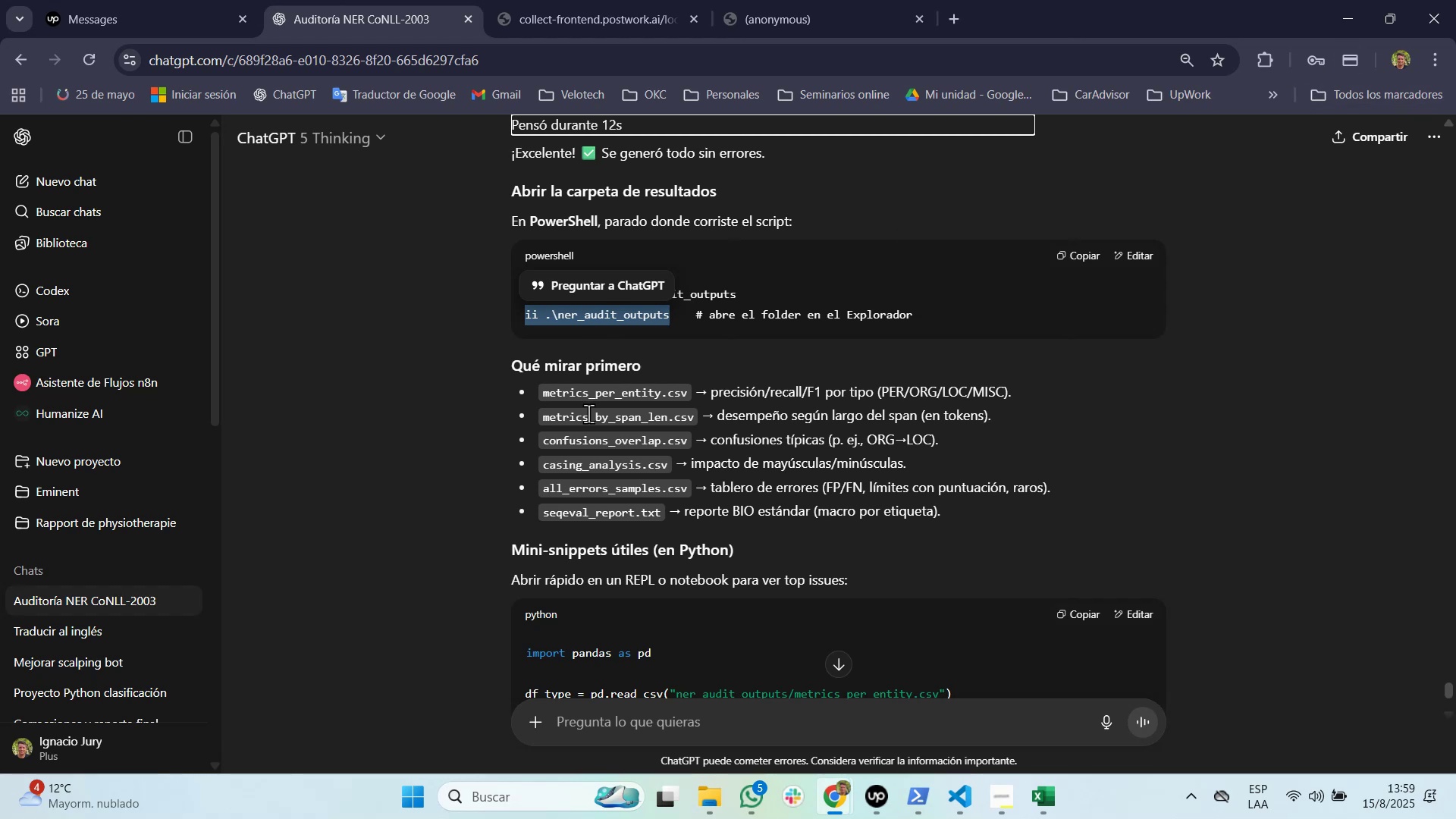 
key(Alt+Tab)
 